 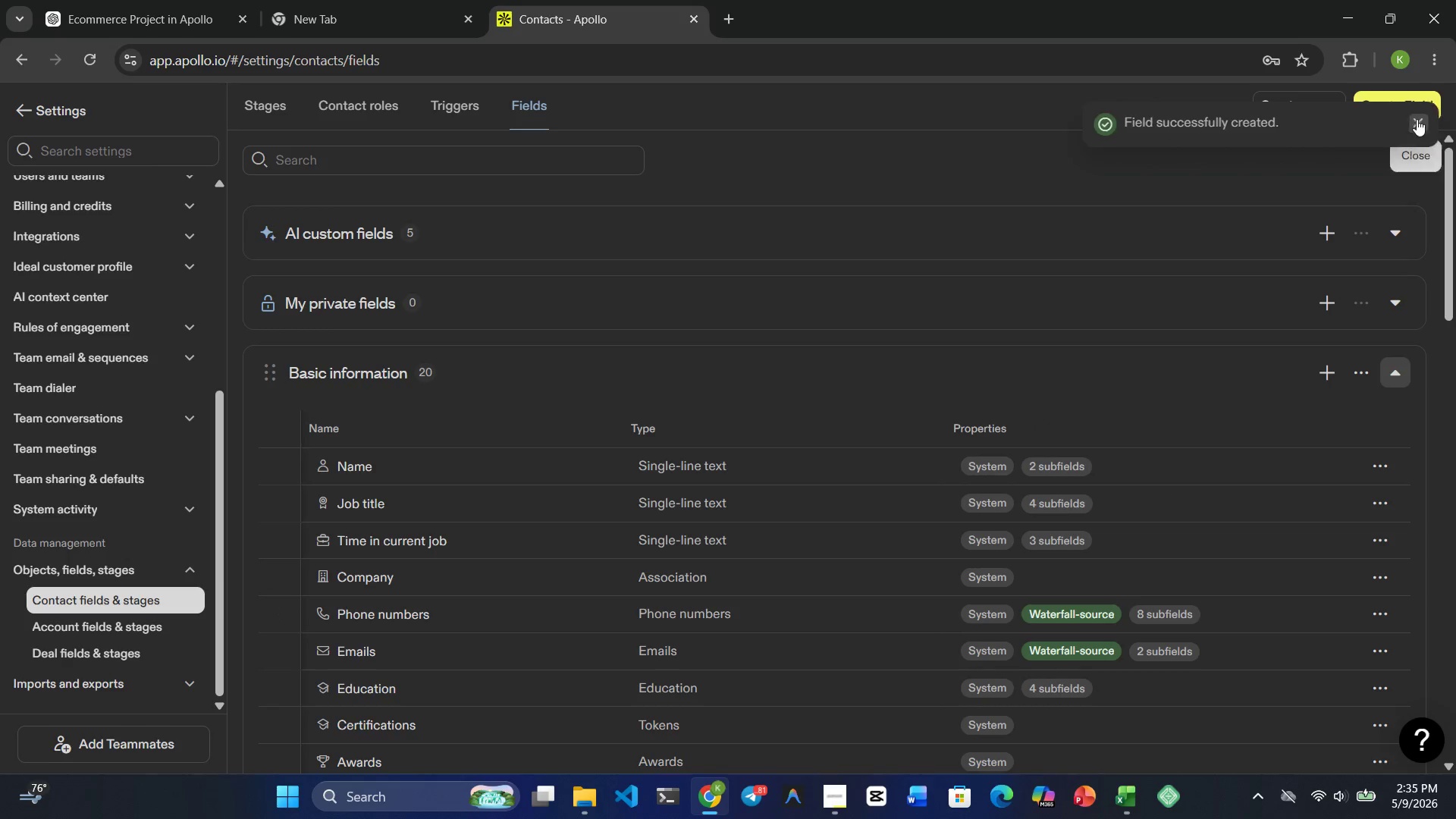 
left_click([1400, 104])
 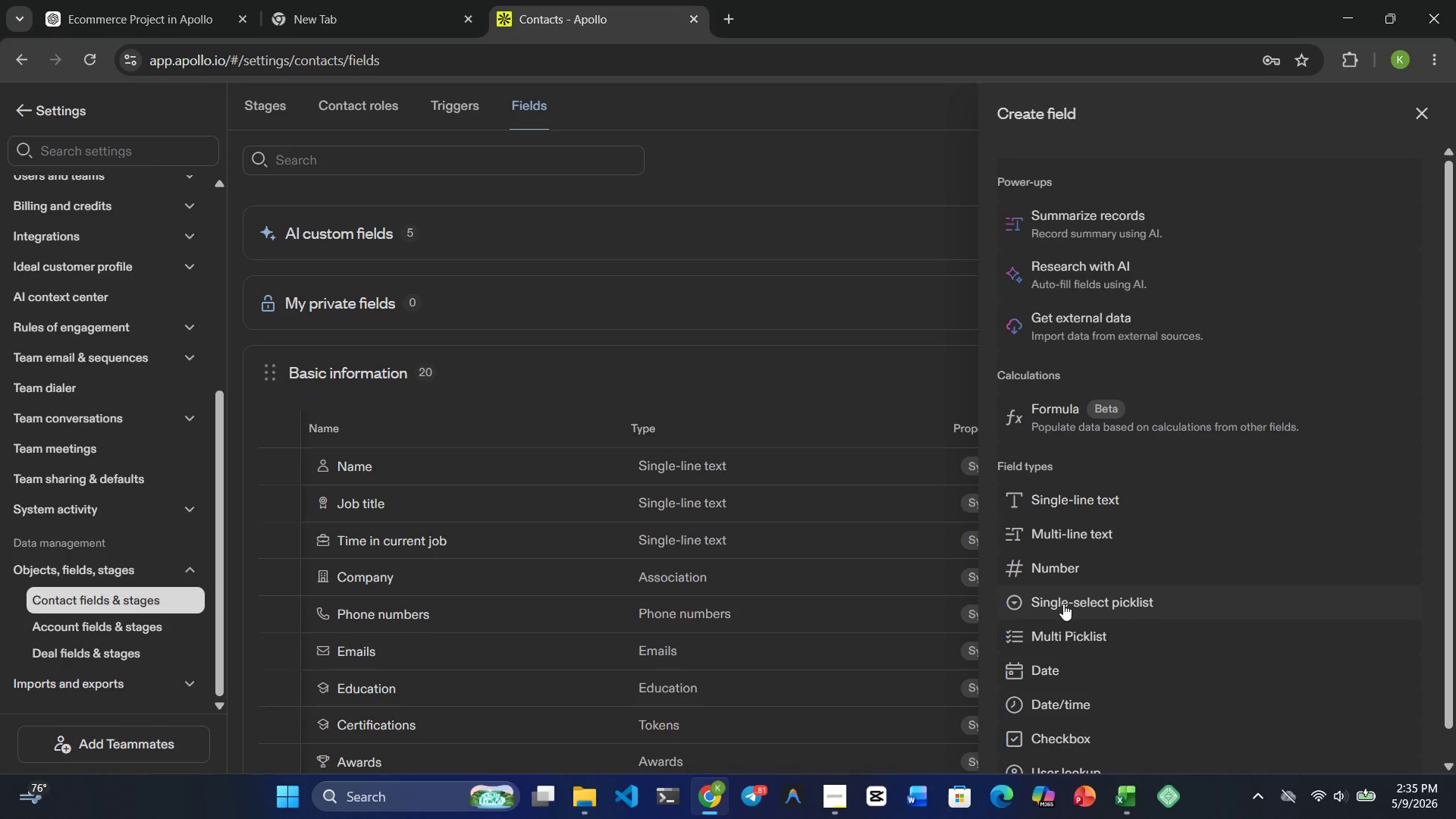 
wait(5.39)
 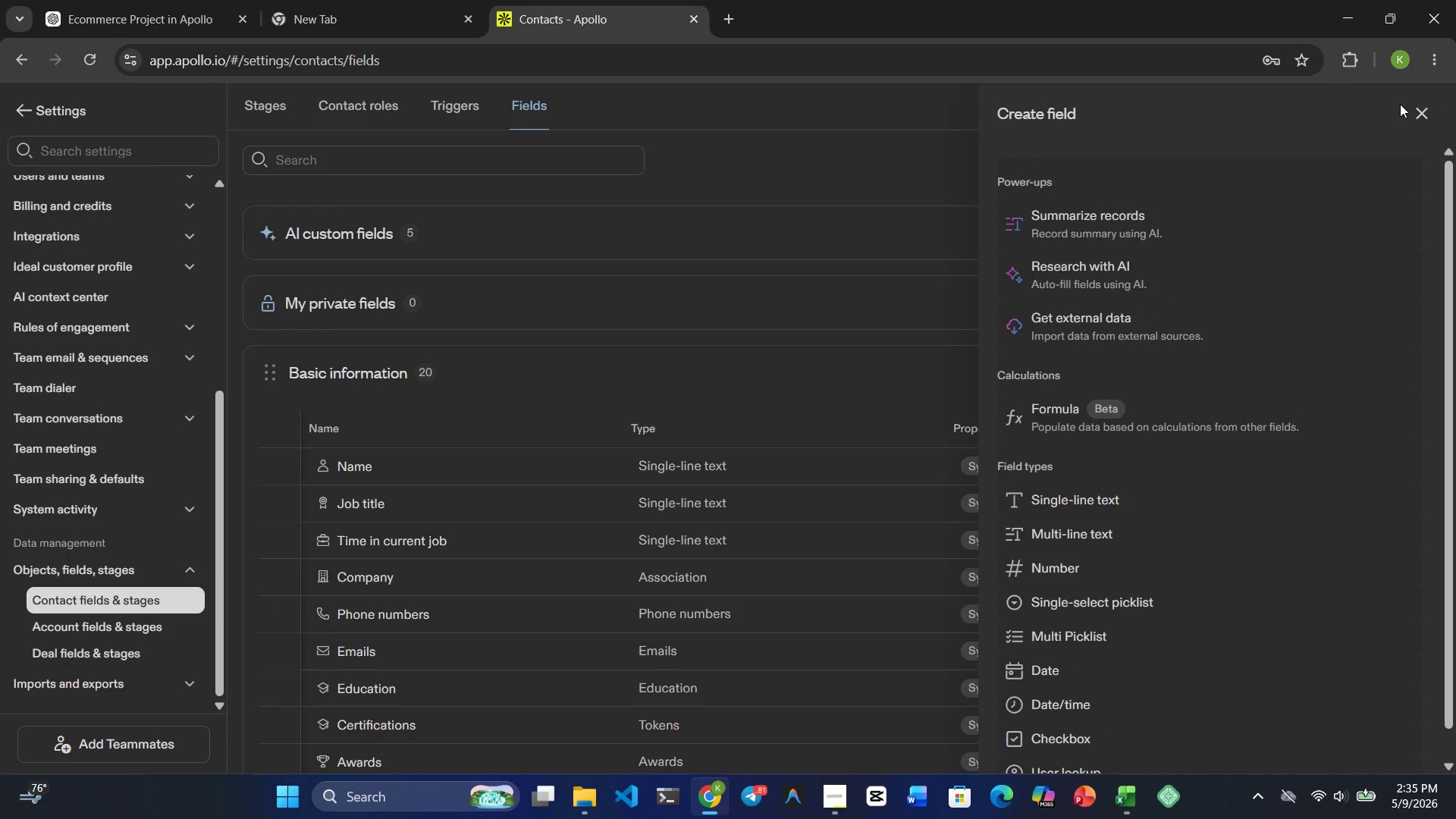 
left_click([1046, 666])
 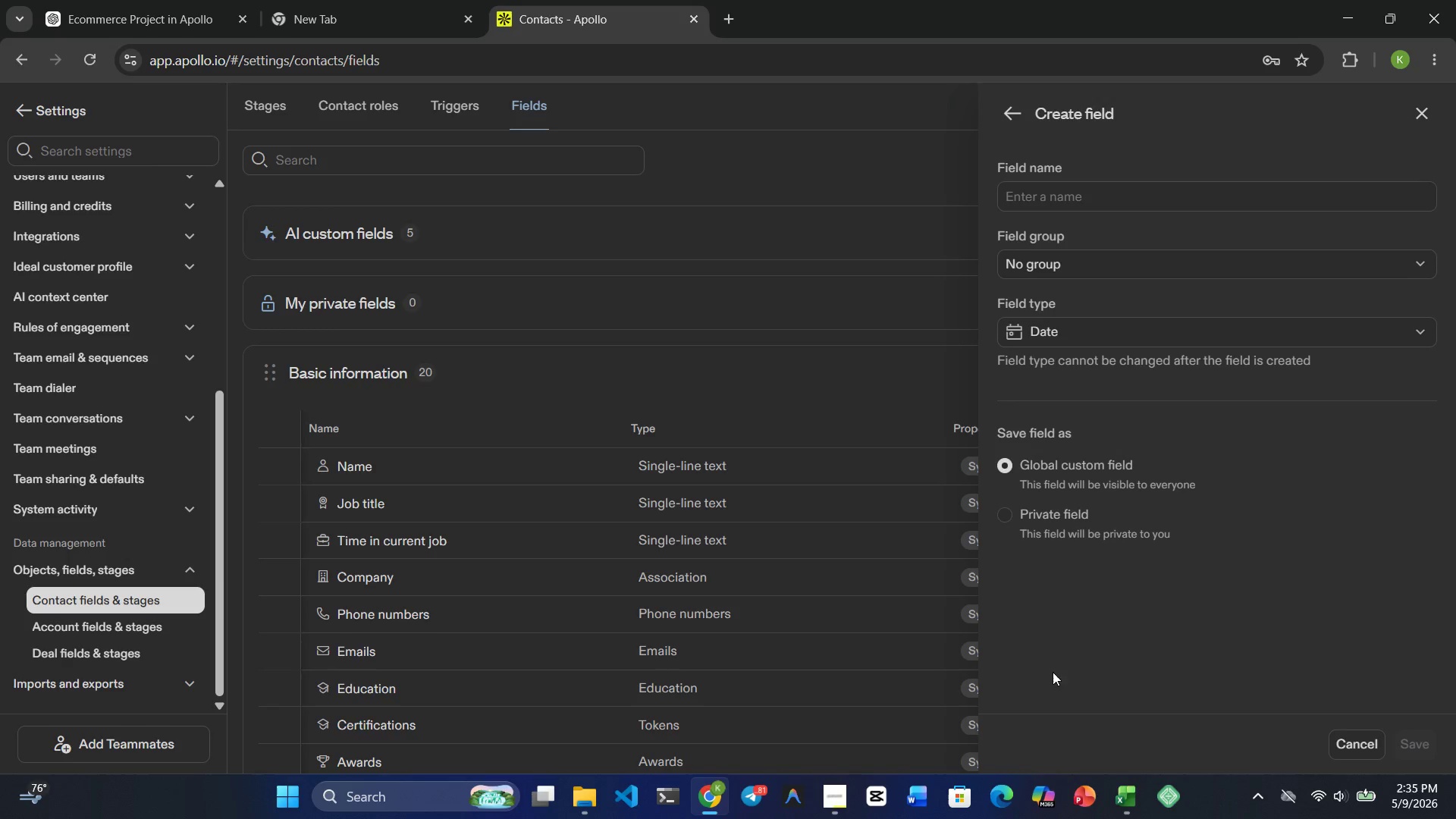 
left_click([1112, 780])
 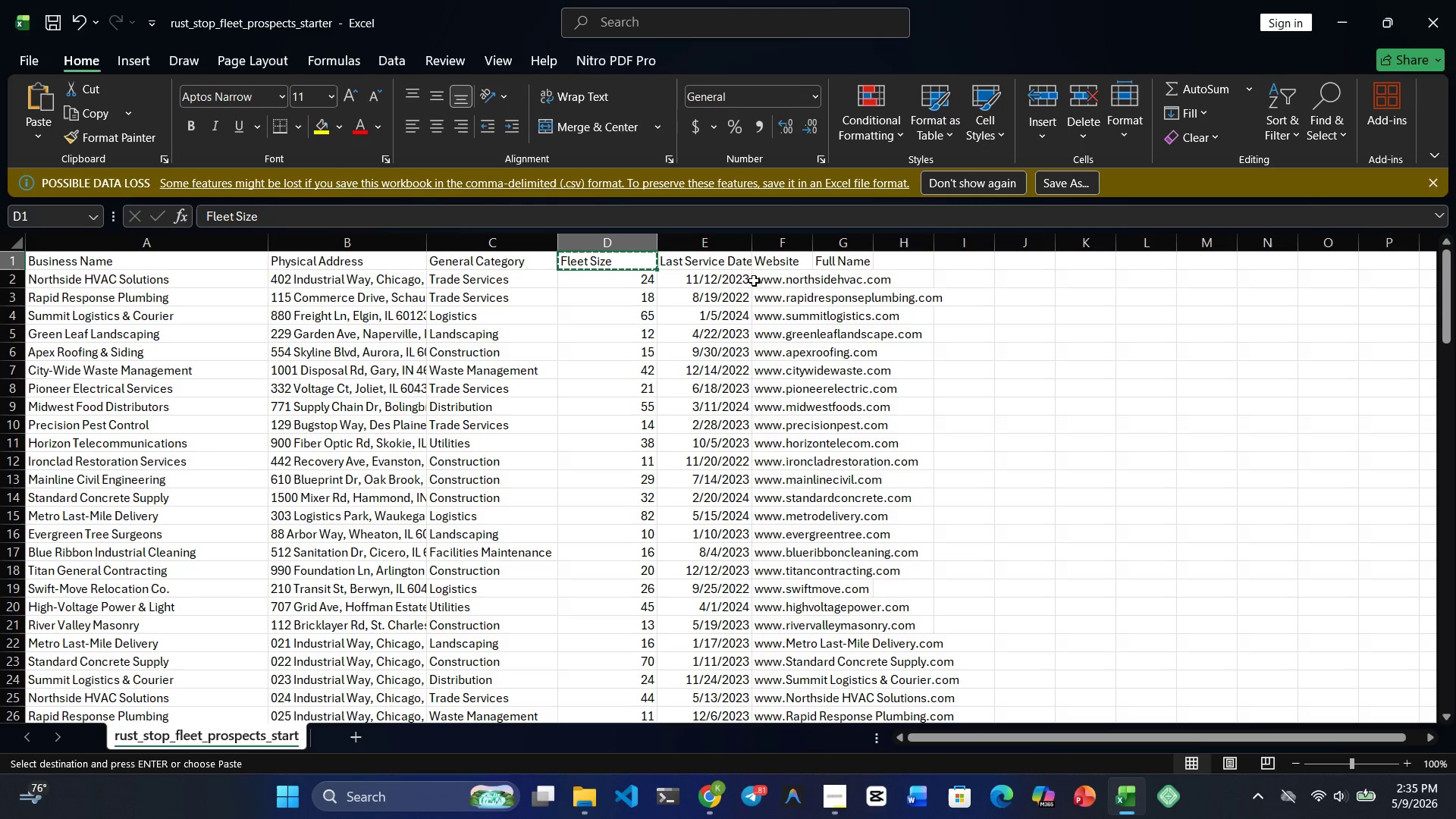 
left_click([741, 265])
 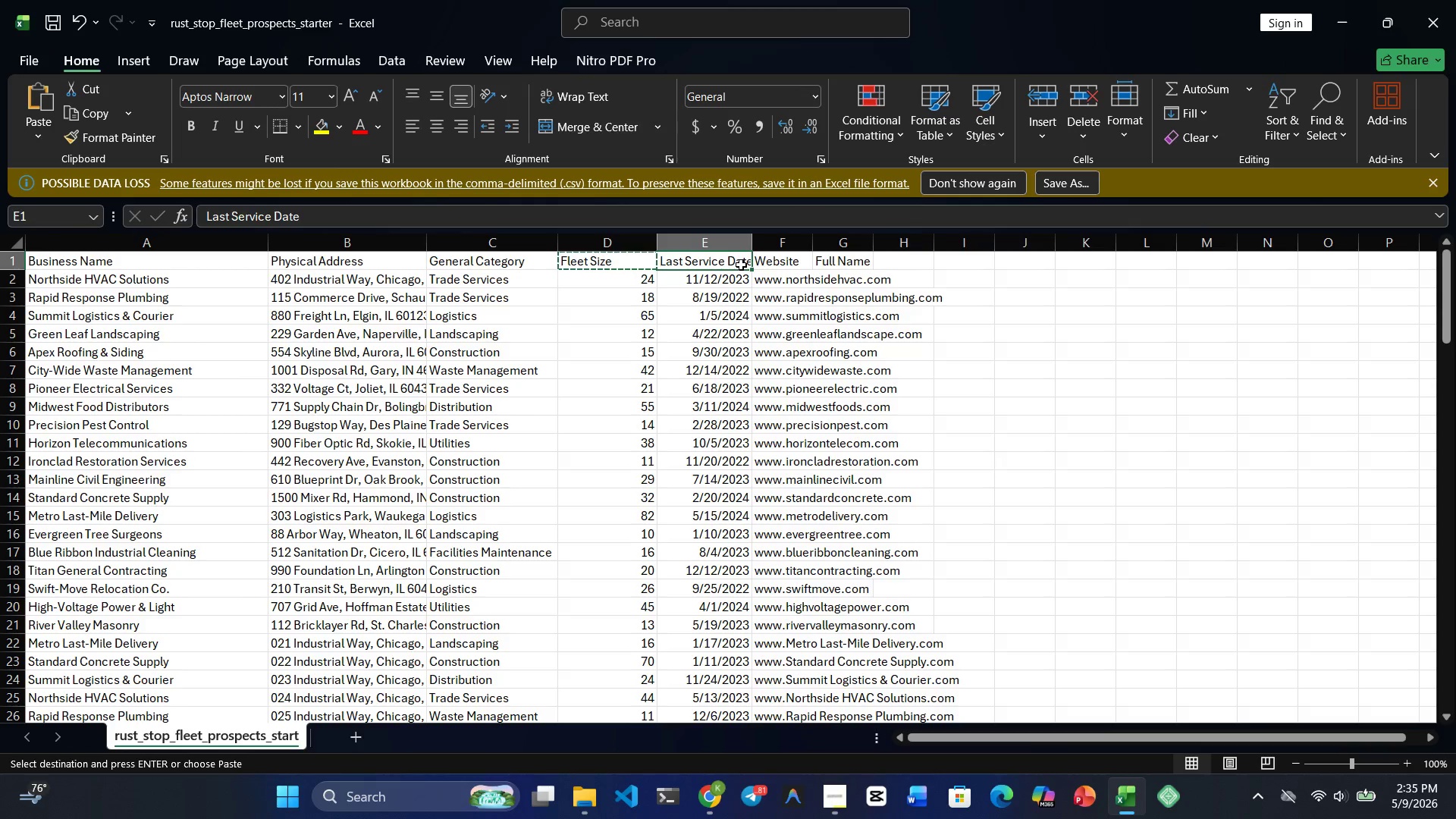 
key(Control+ControlRight)
 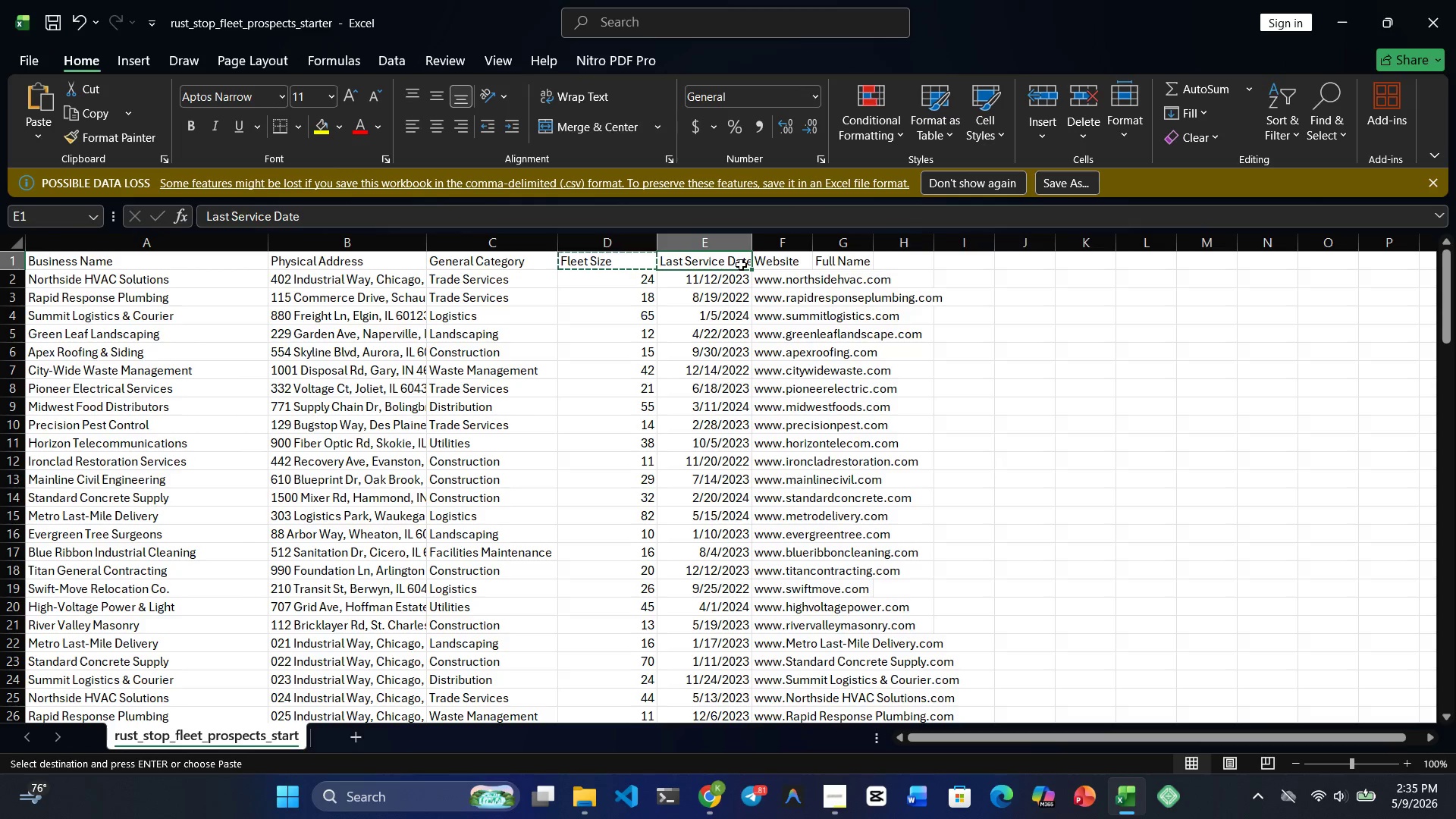 
key(Control+C)
 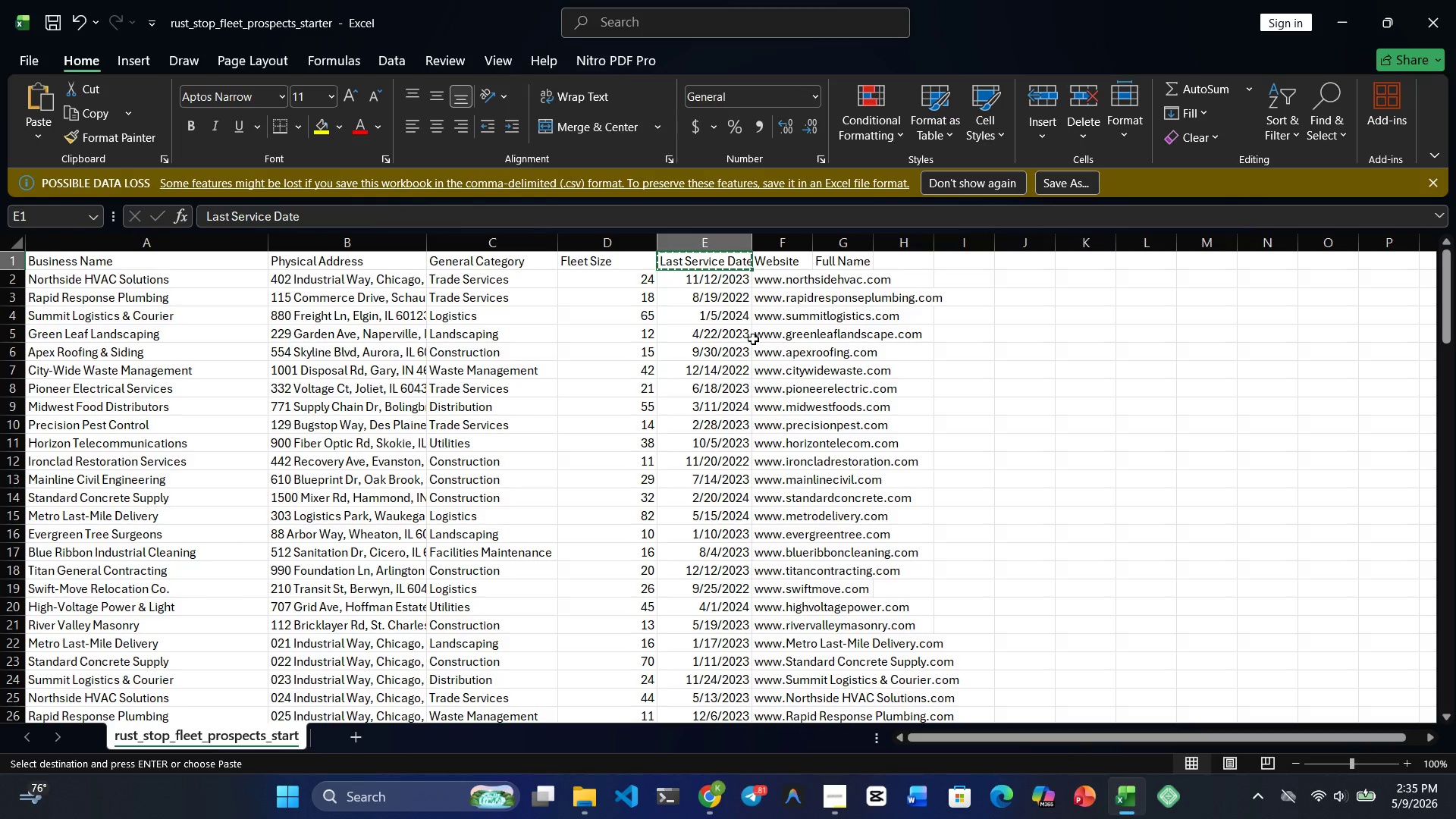 
key(Meta+4)
 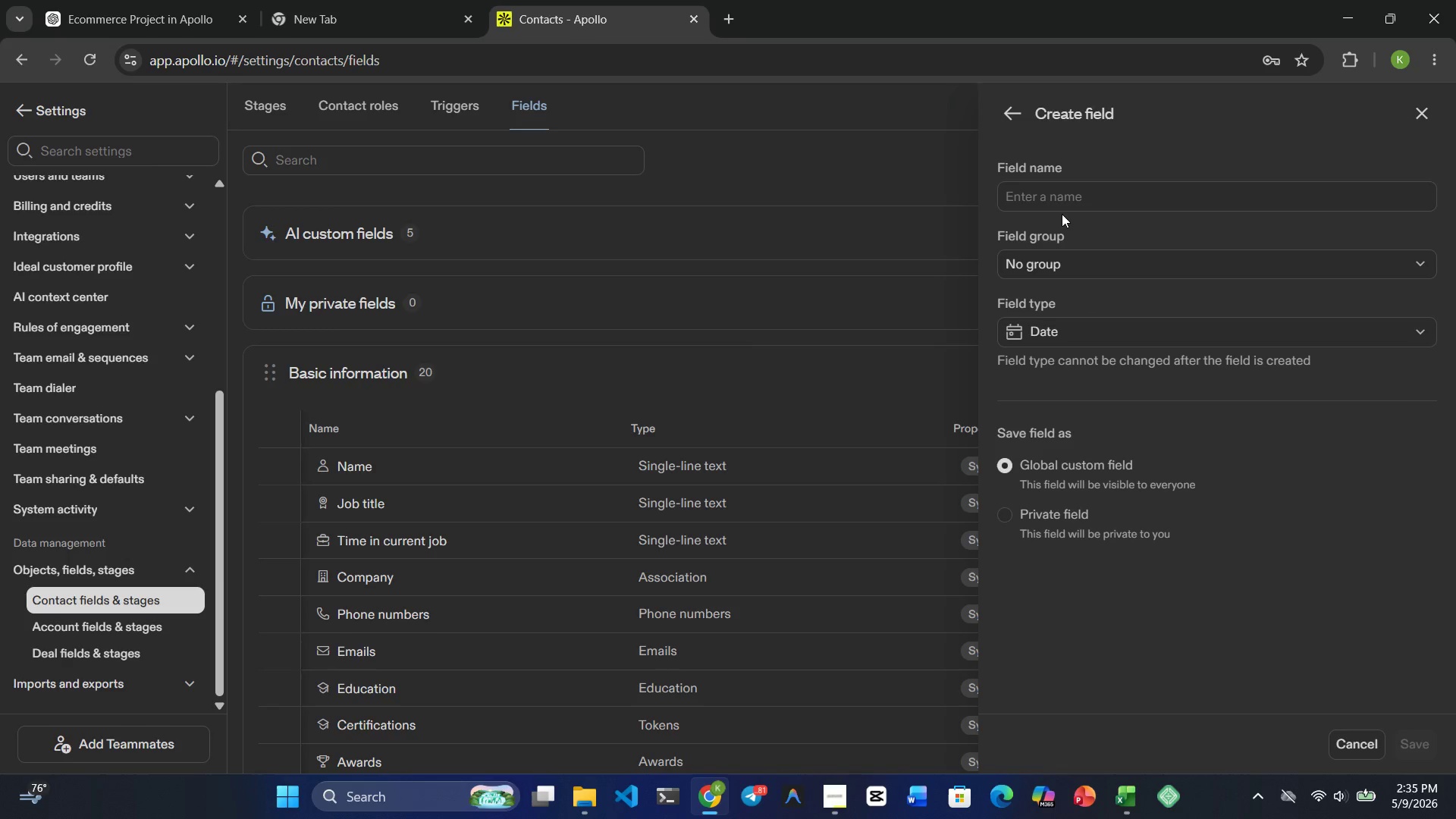 
left_click([1063, 199])
 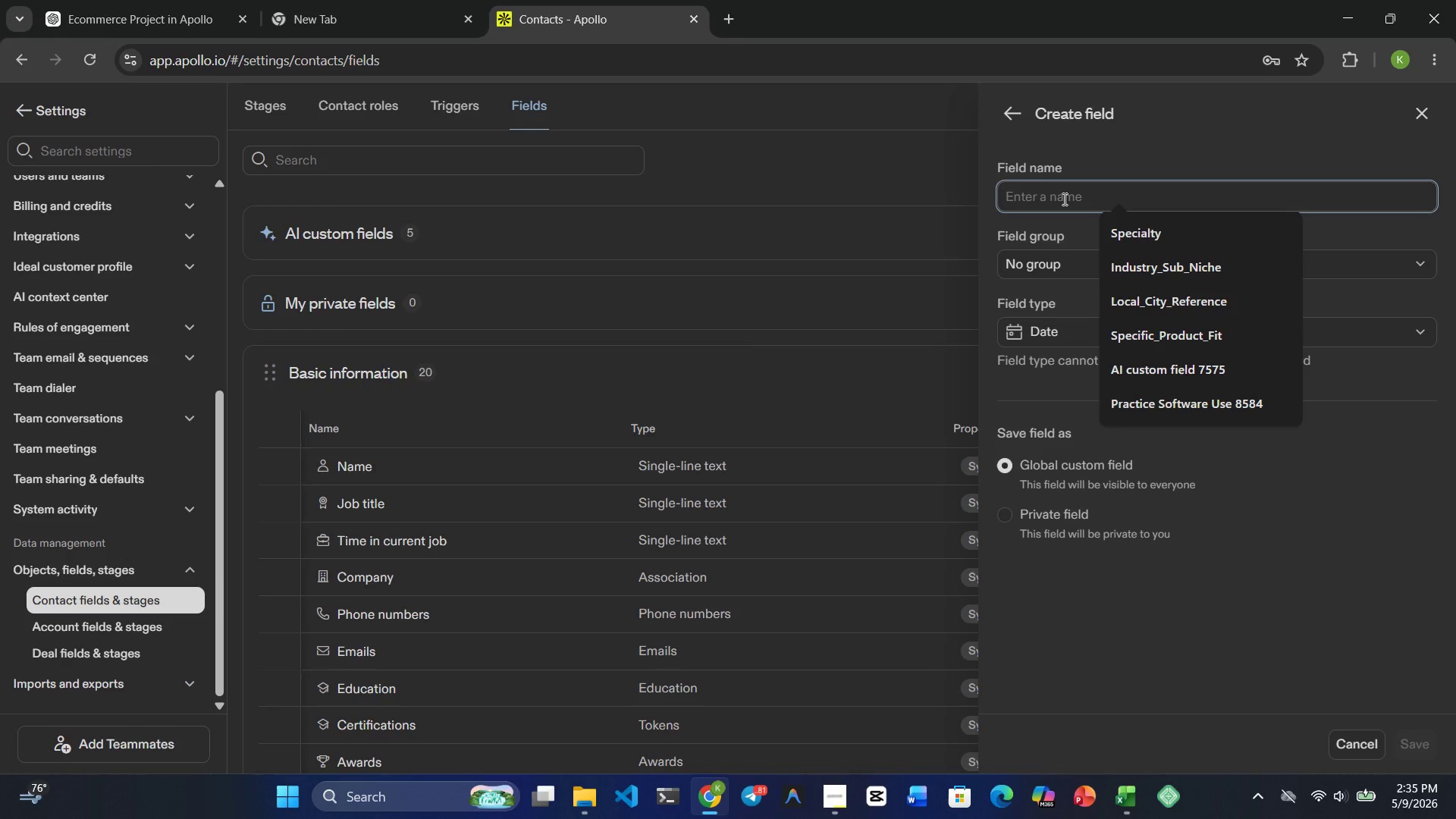 
key(Control+ControlRight)
 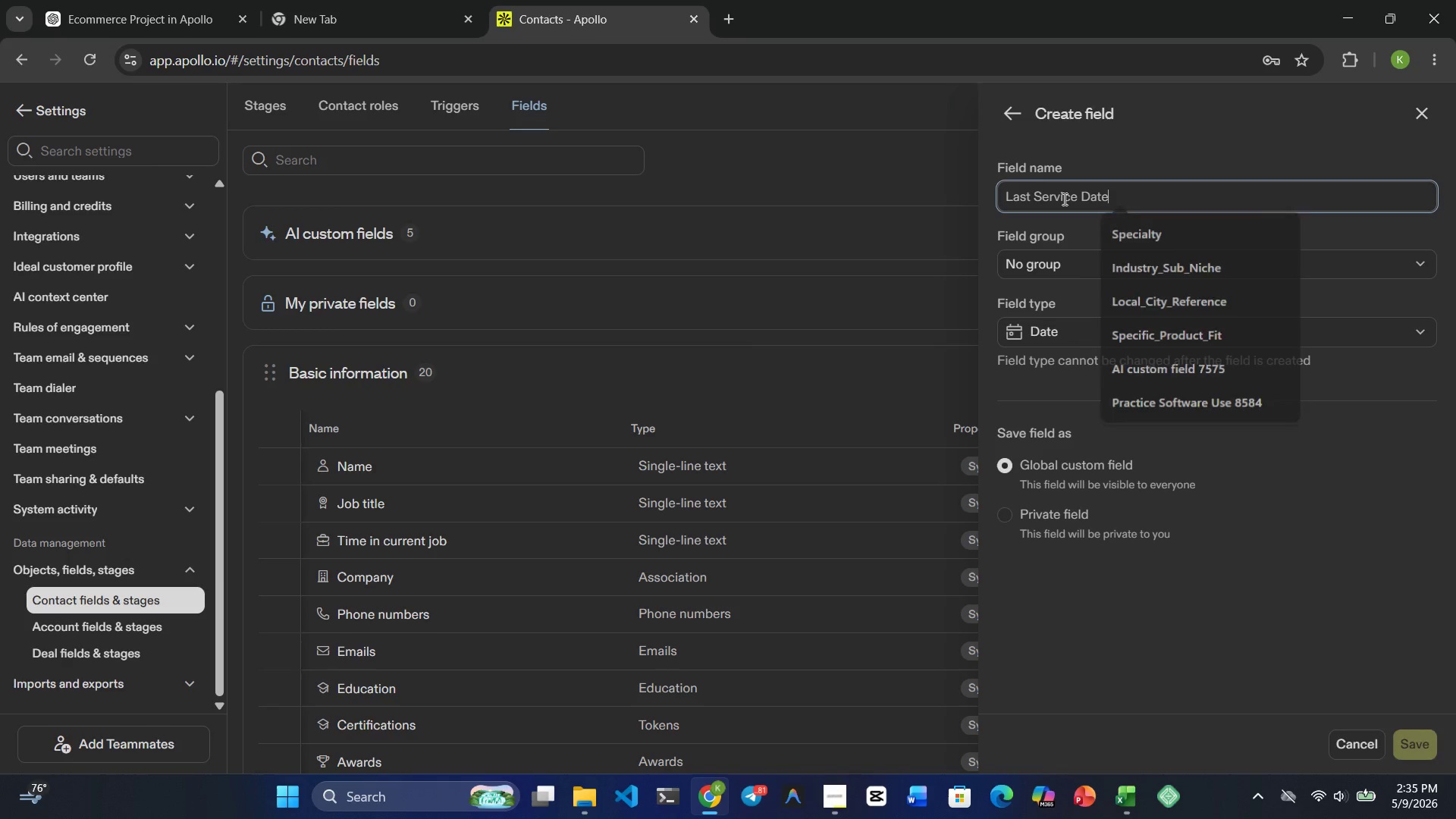 
key(Control+V)
 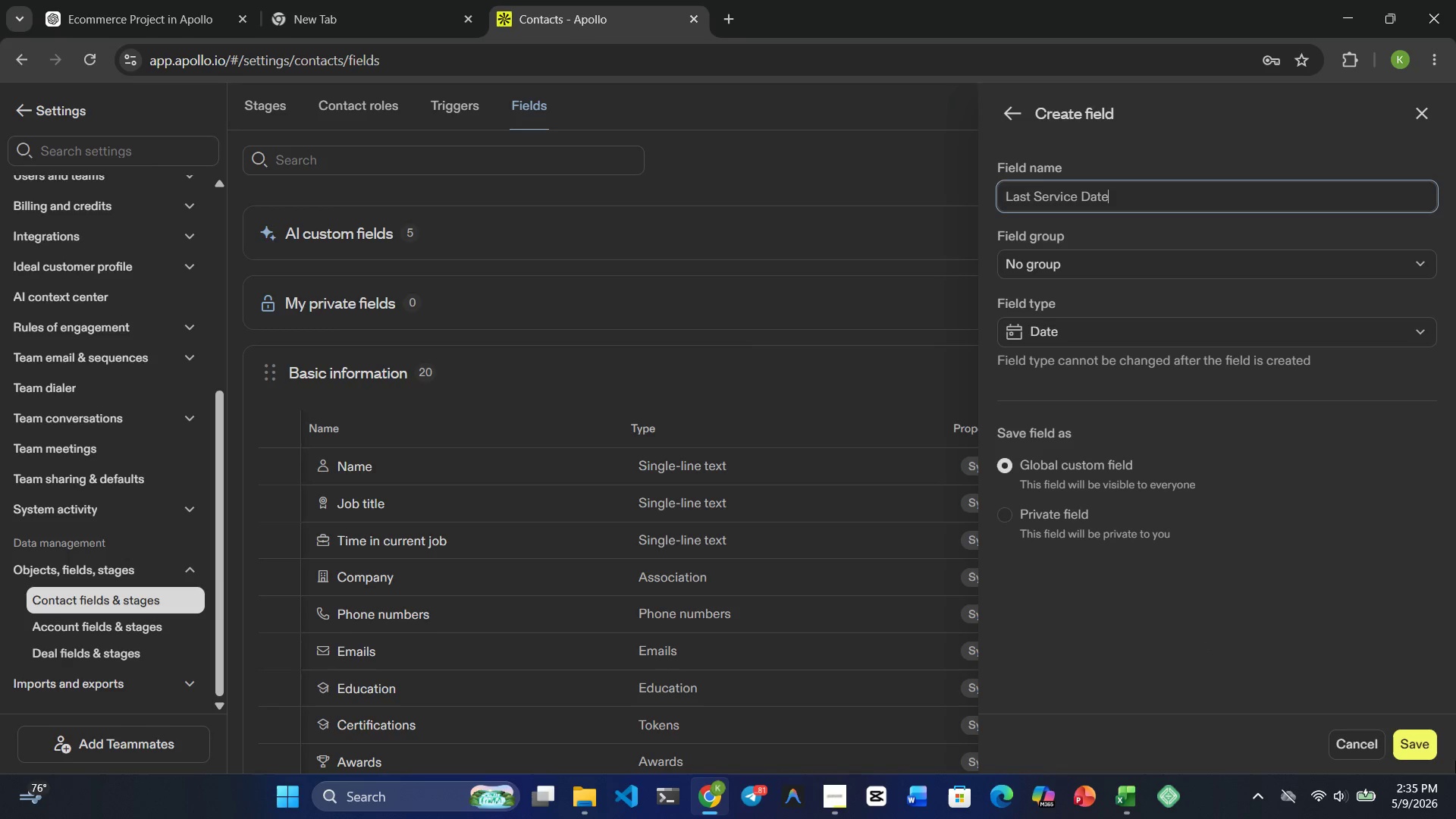 
left_click([1417, 748])
 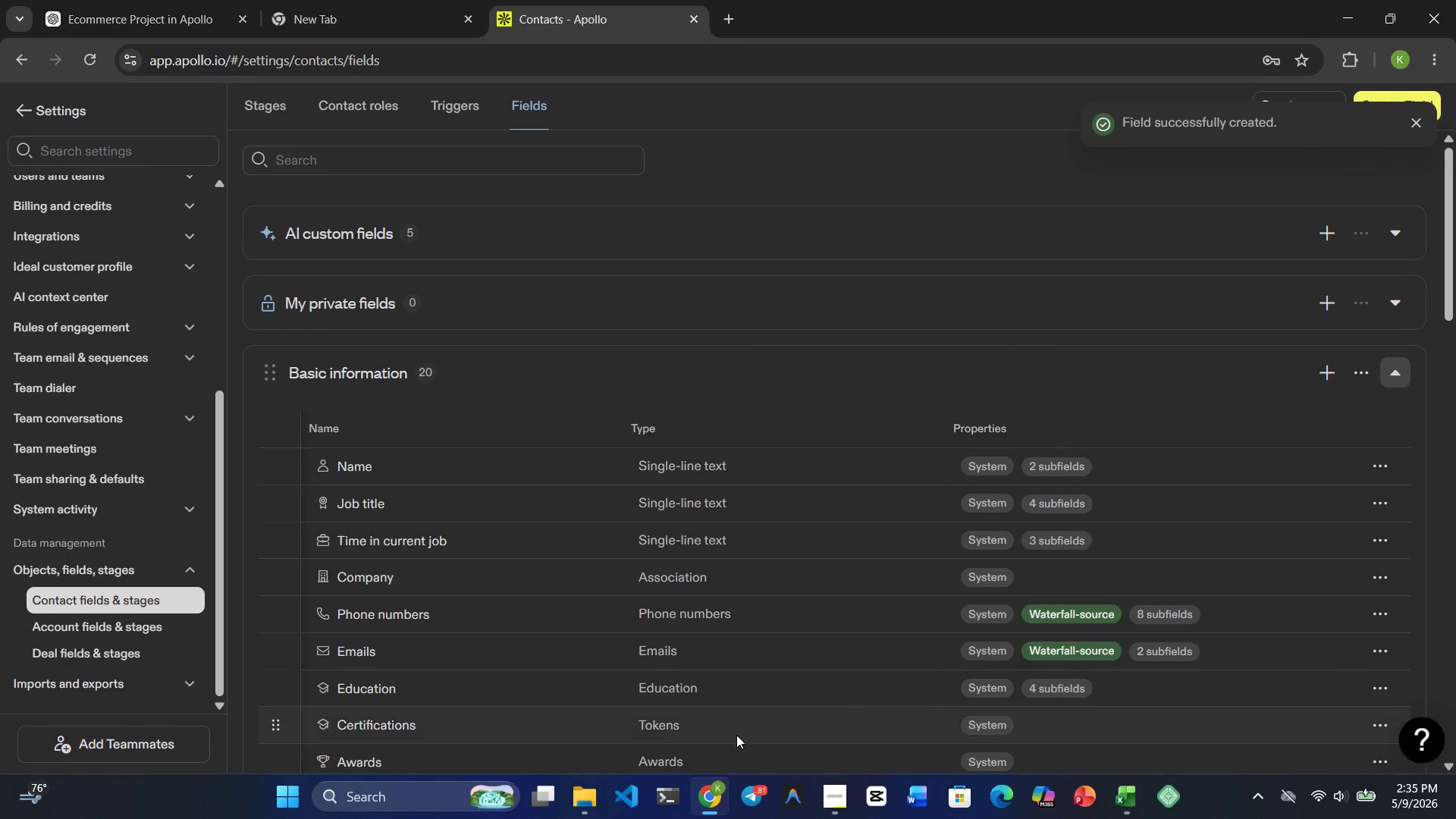 
scroll: coordinate [823, 642], scroll_direction: up, amount: 1.0
 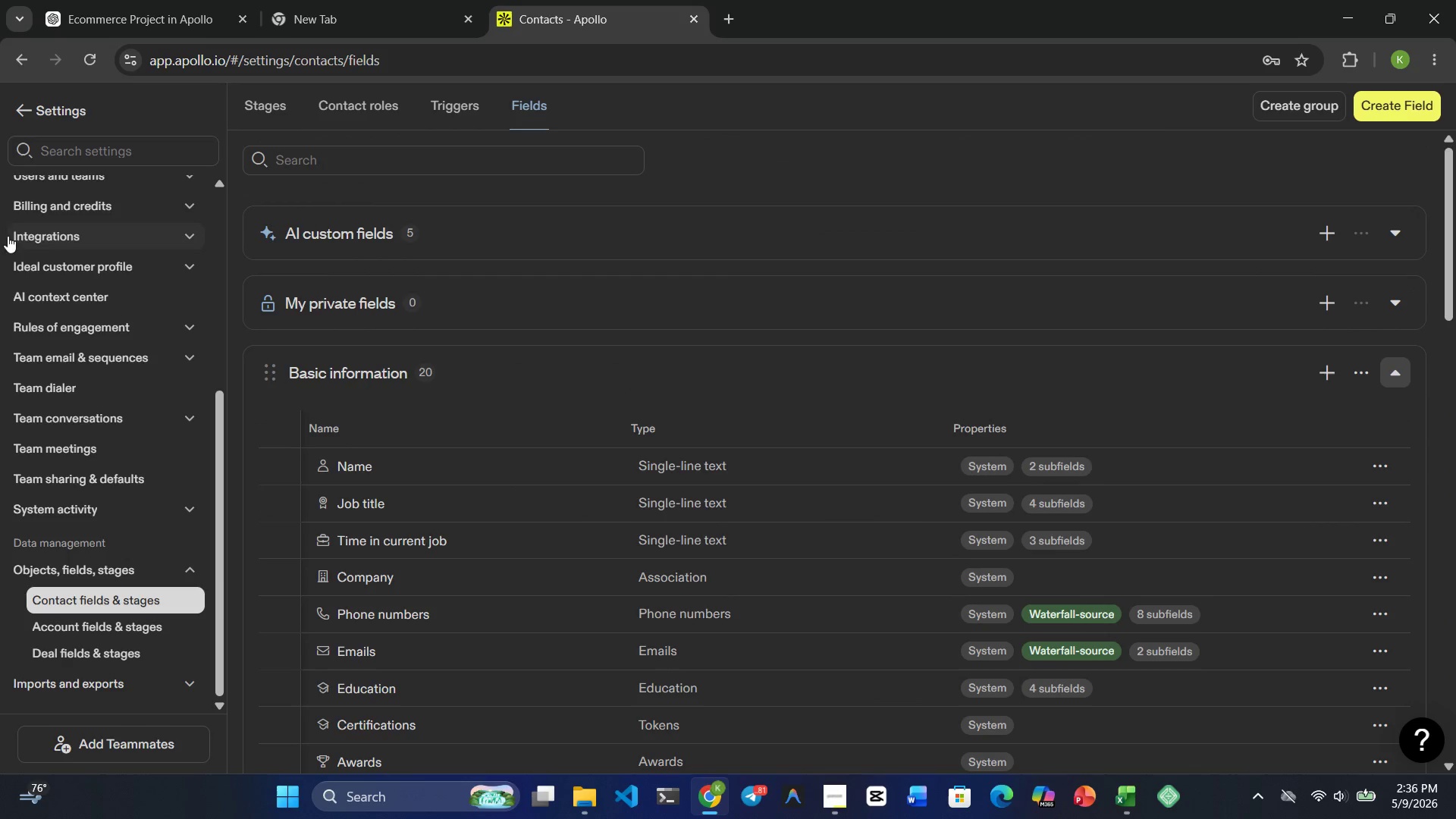 
left_click([14, 109])
 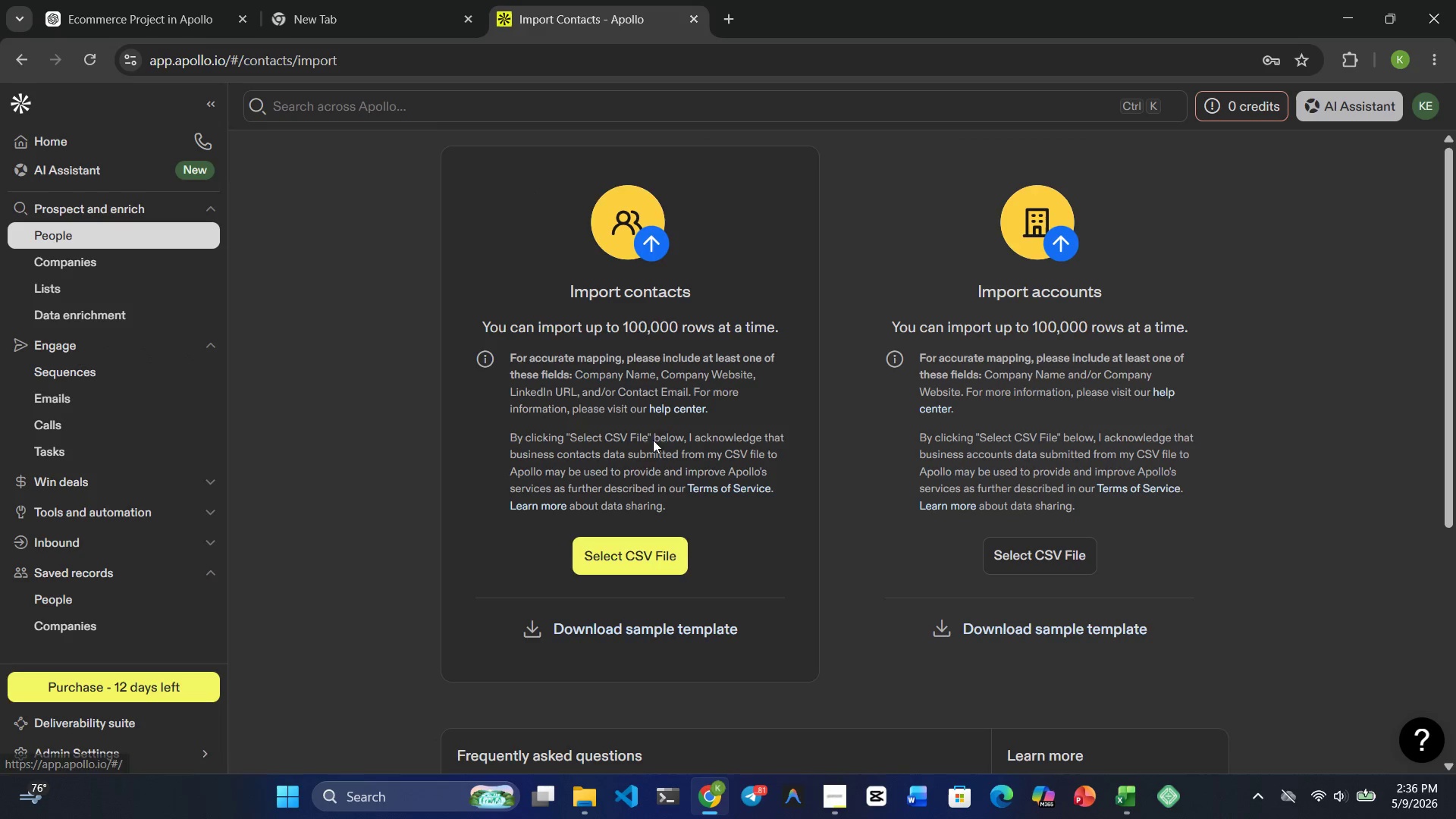 
mouse_move([632, 551])
 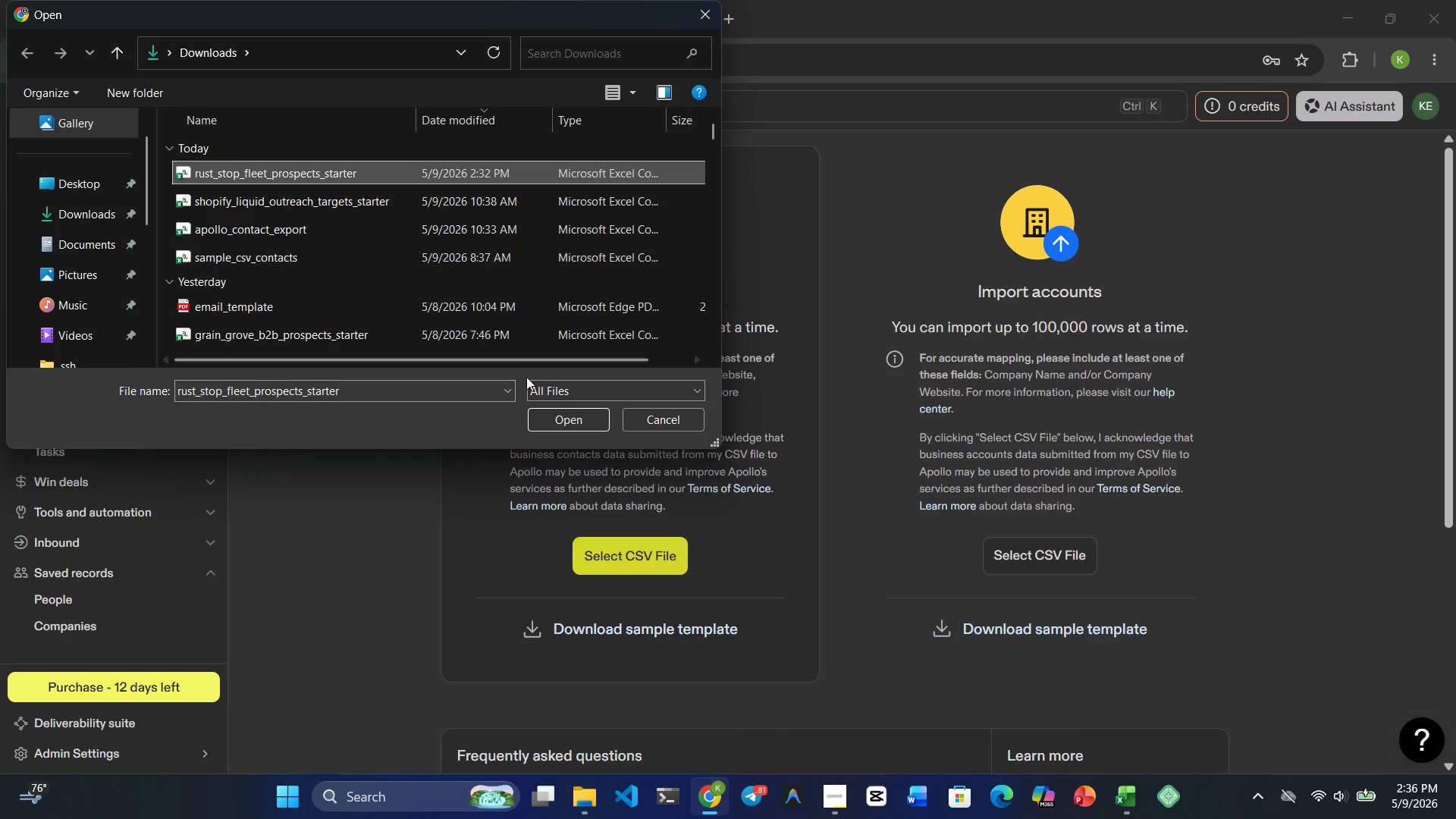 
left_click([558, 411])
 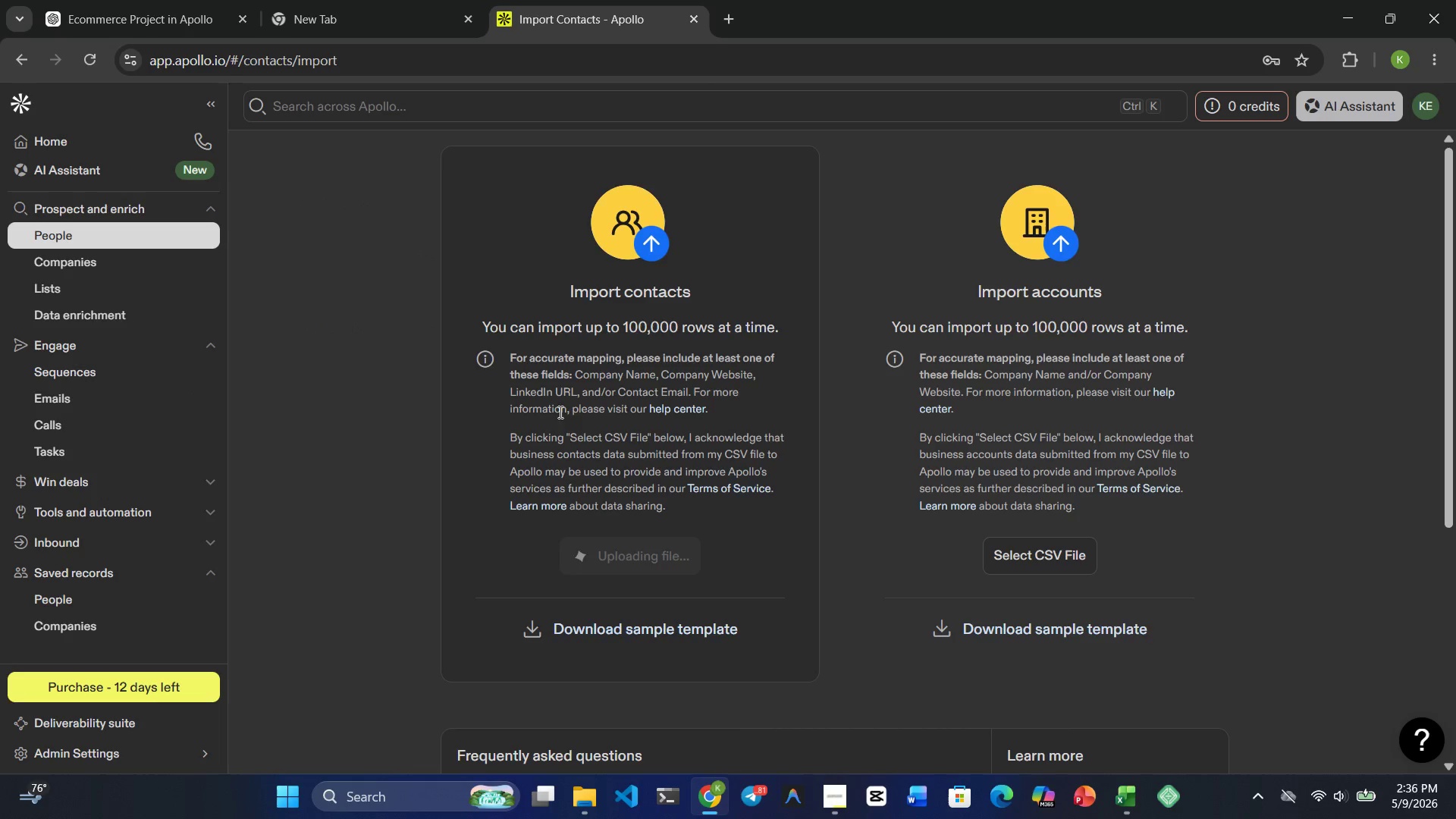 
mouse_move([897, 495])
 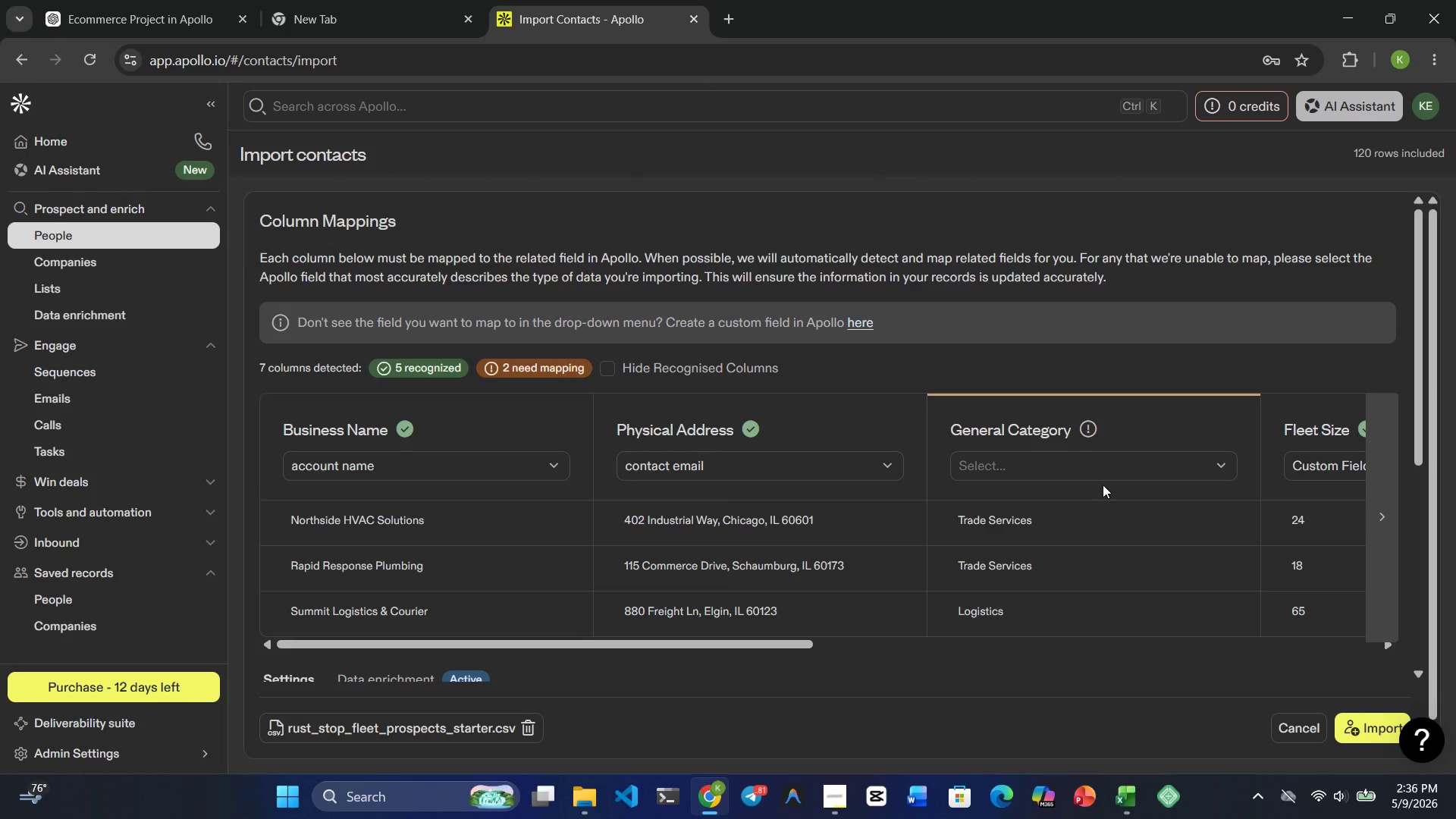 
left_click([1091, 463])
 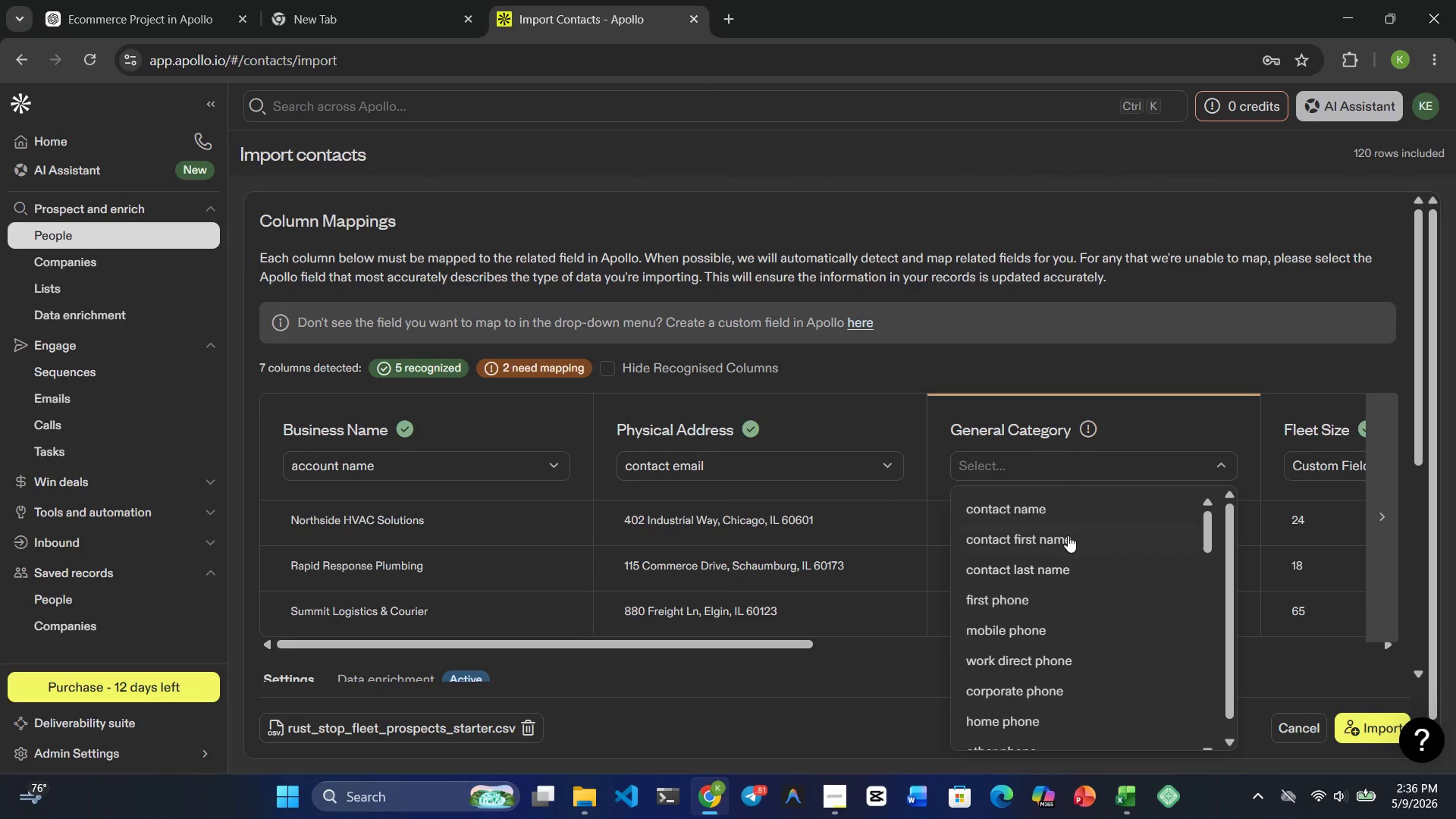 
scroll: coordinate [1055, 656], scroll_direction: down, amount: 20.0
 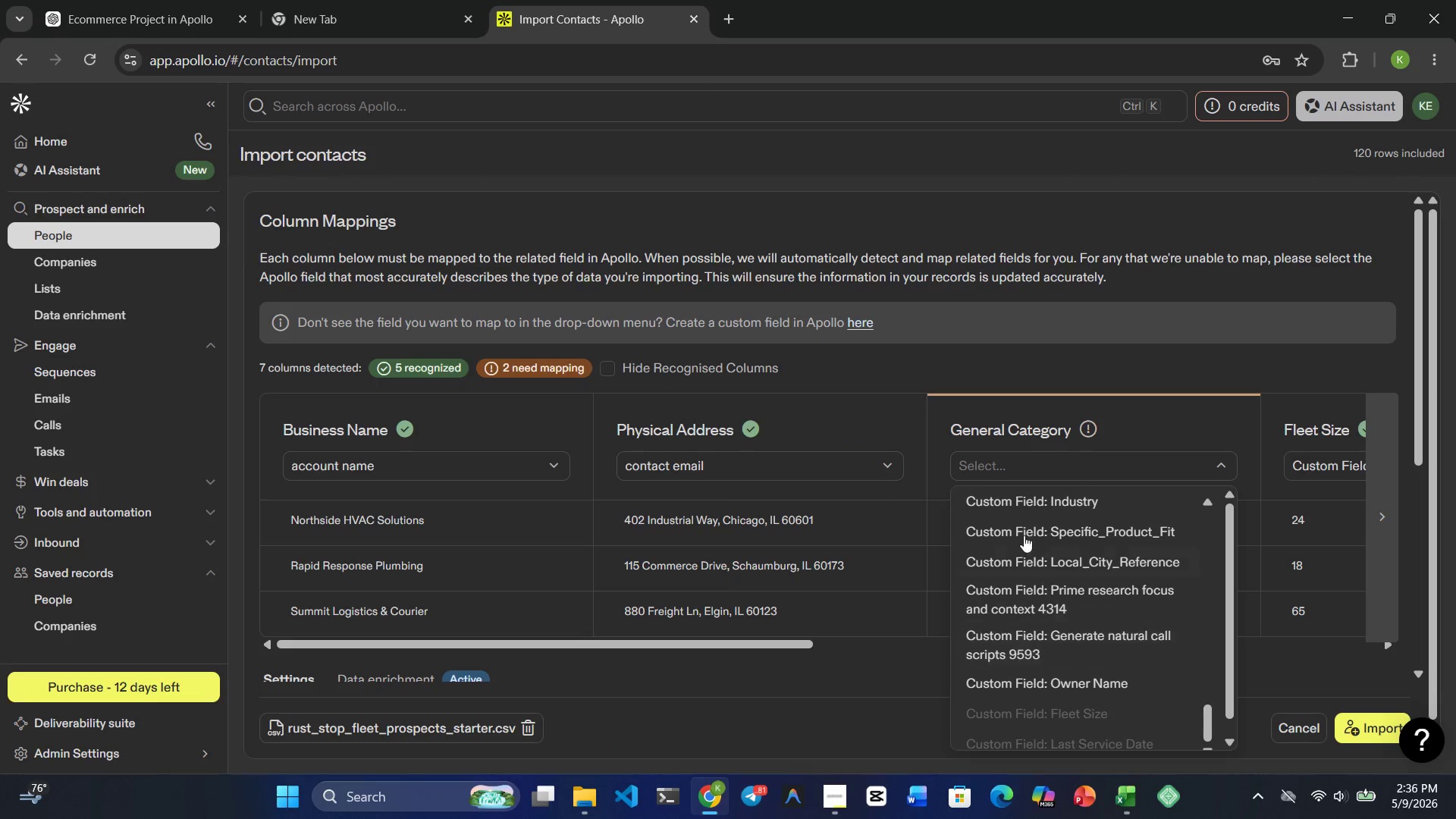 
left_click([1020, 511])
 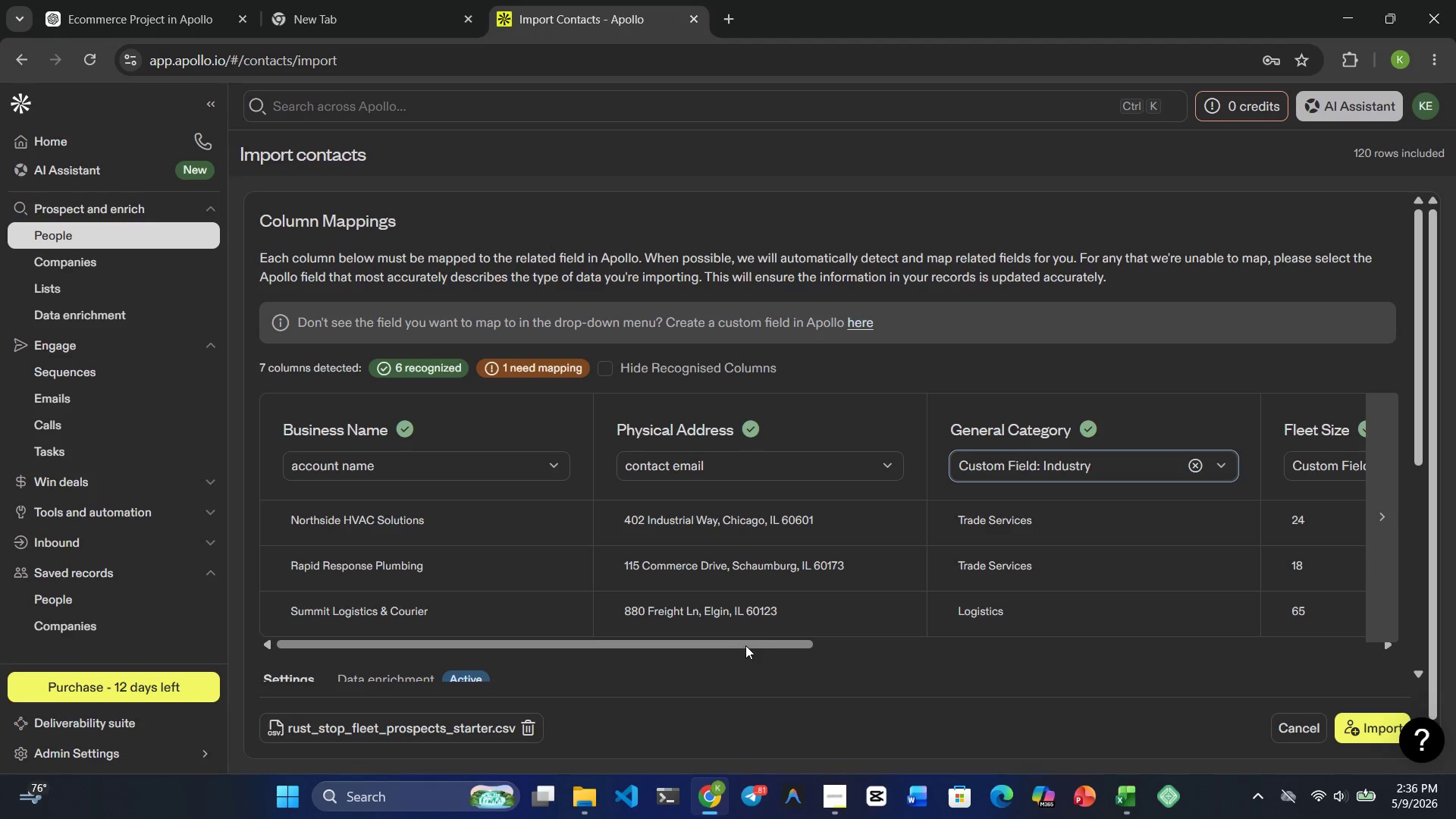 
left_click_drag(start_coordinate=[744, 642], to_coordinate=[1348, 604])
 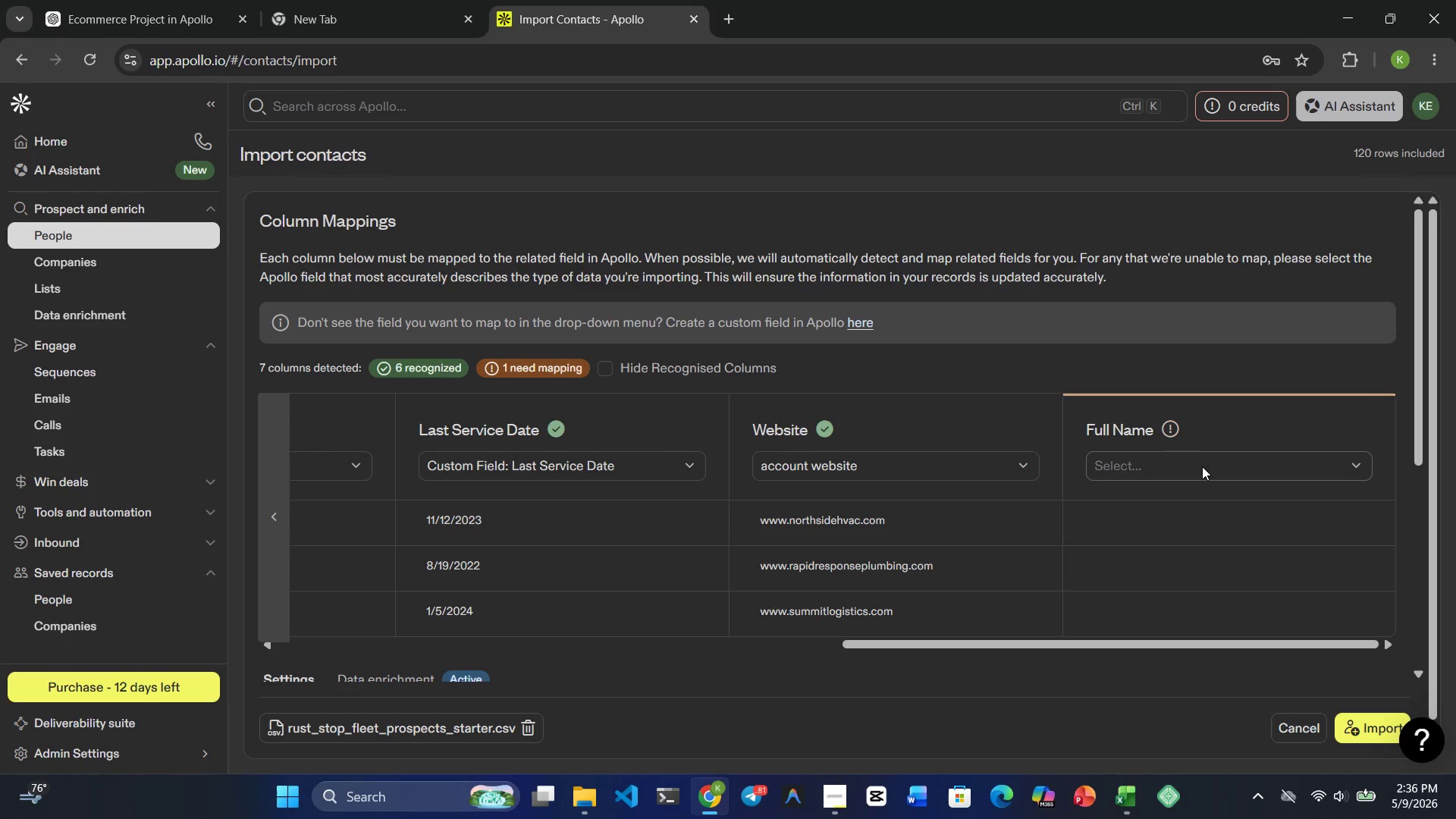 
left_click([1201, 466])
 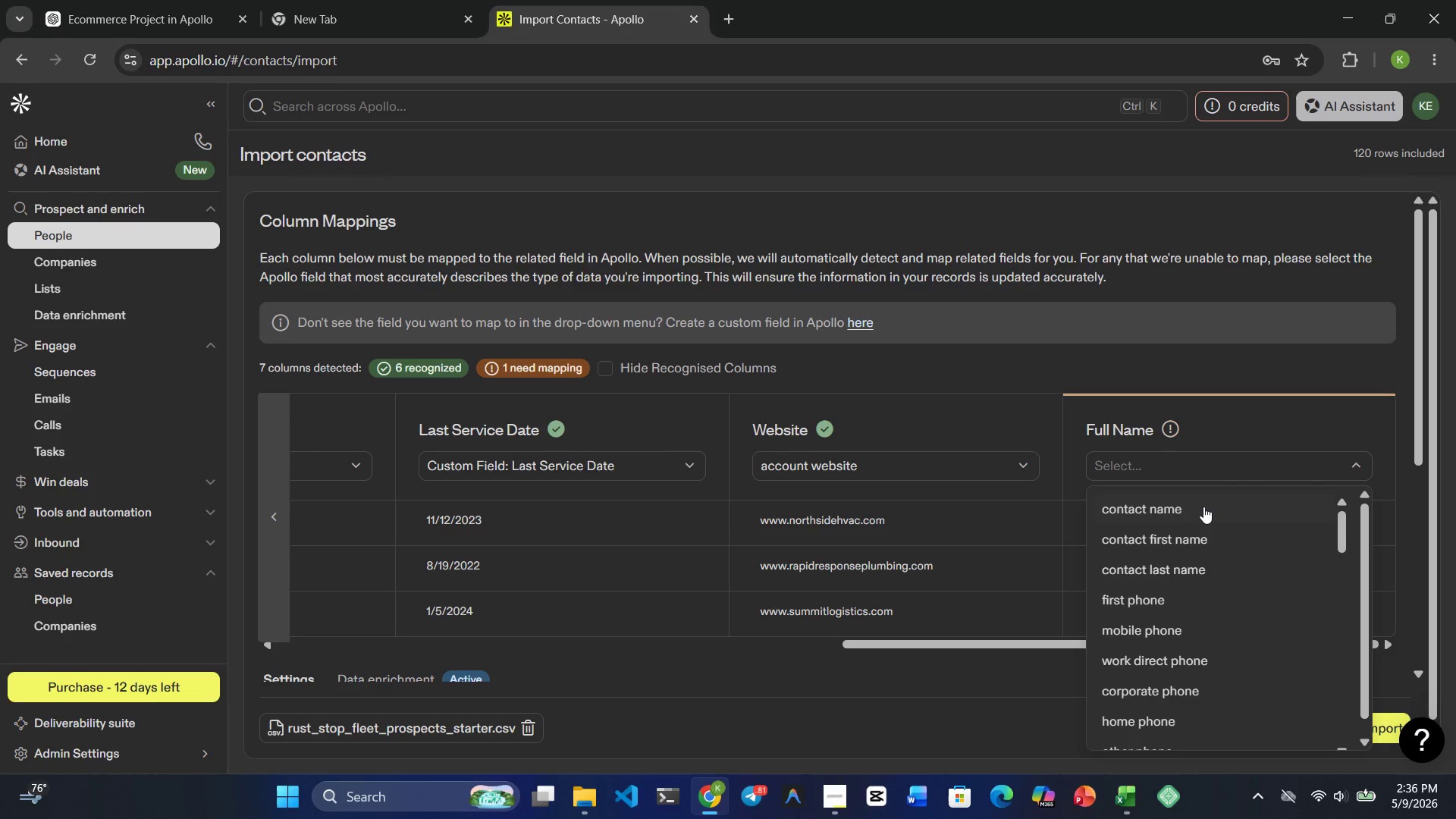 
left_click([1203, 507])
 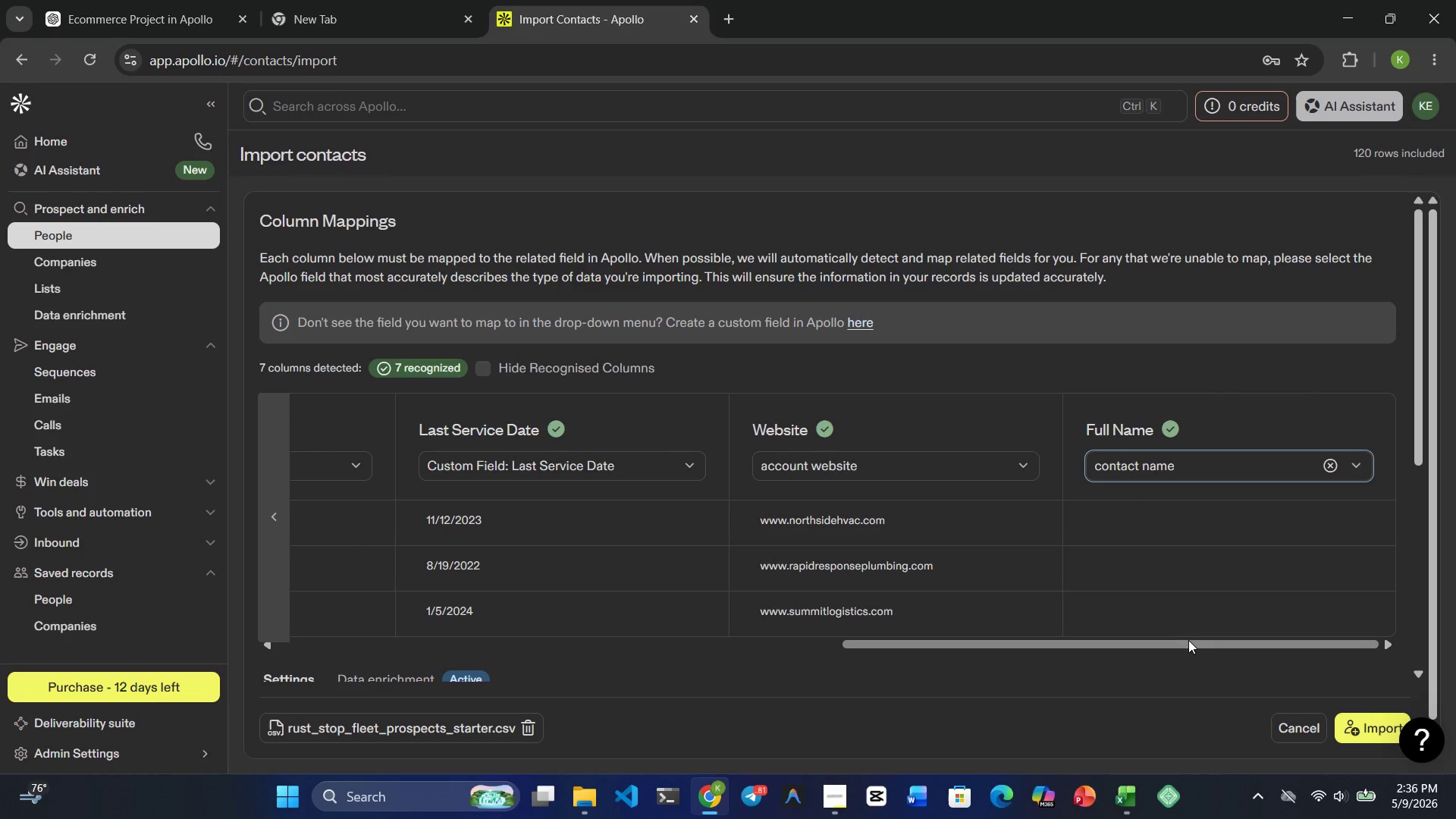 
left_click_drag(start_coordinate=[1191, 641], to_coordinate=[342, 713])
 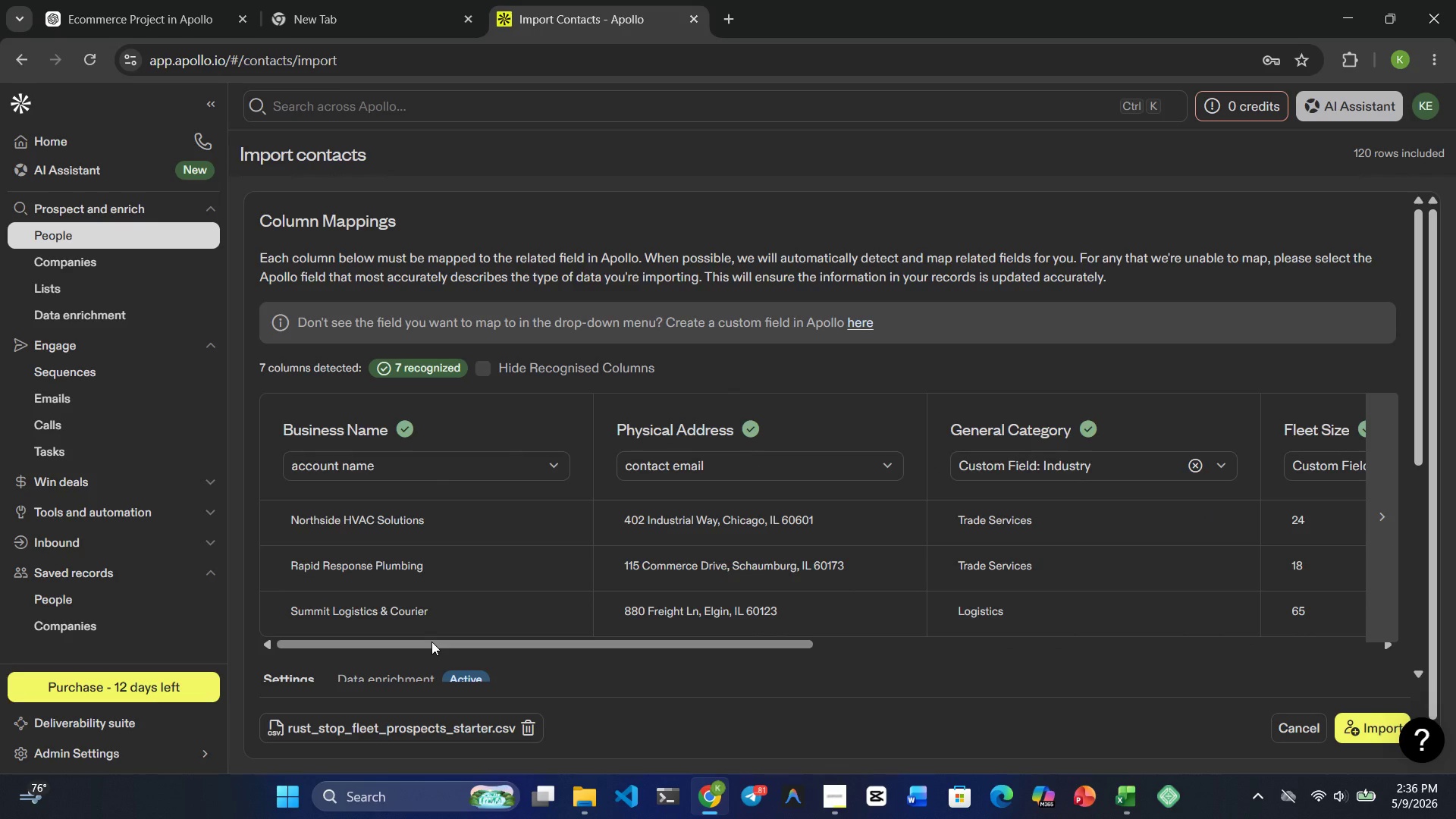 
left_click_drag(start_coordinate=[439, 643], to_coordinate=[1156, 649])
 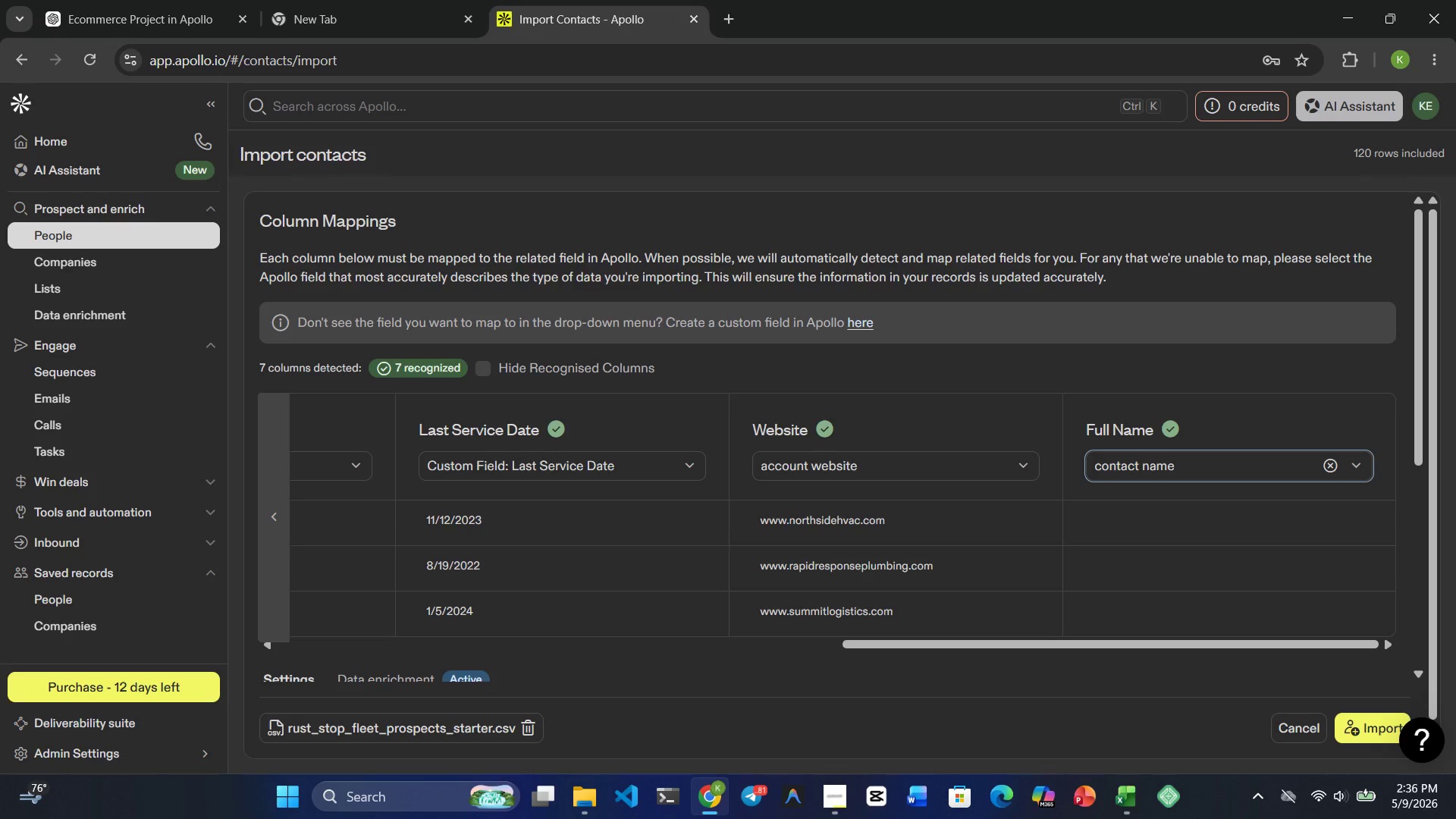 
wait(9.5)
 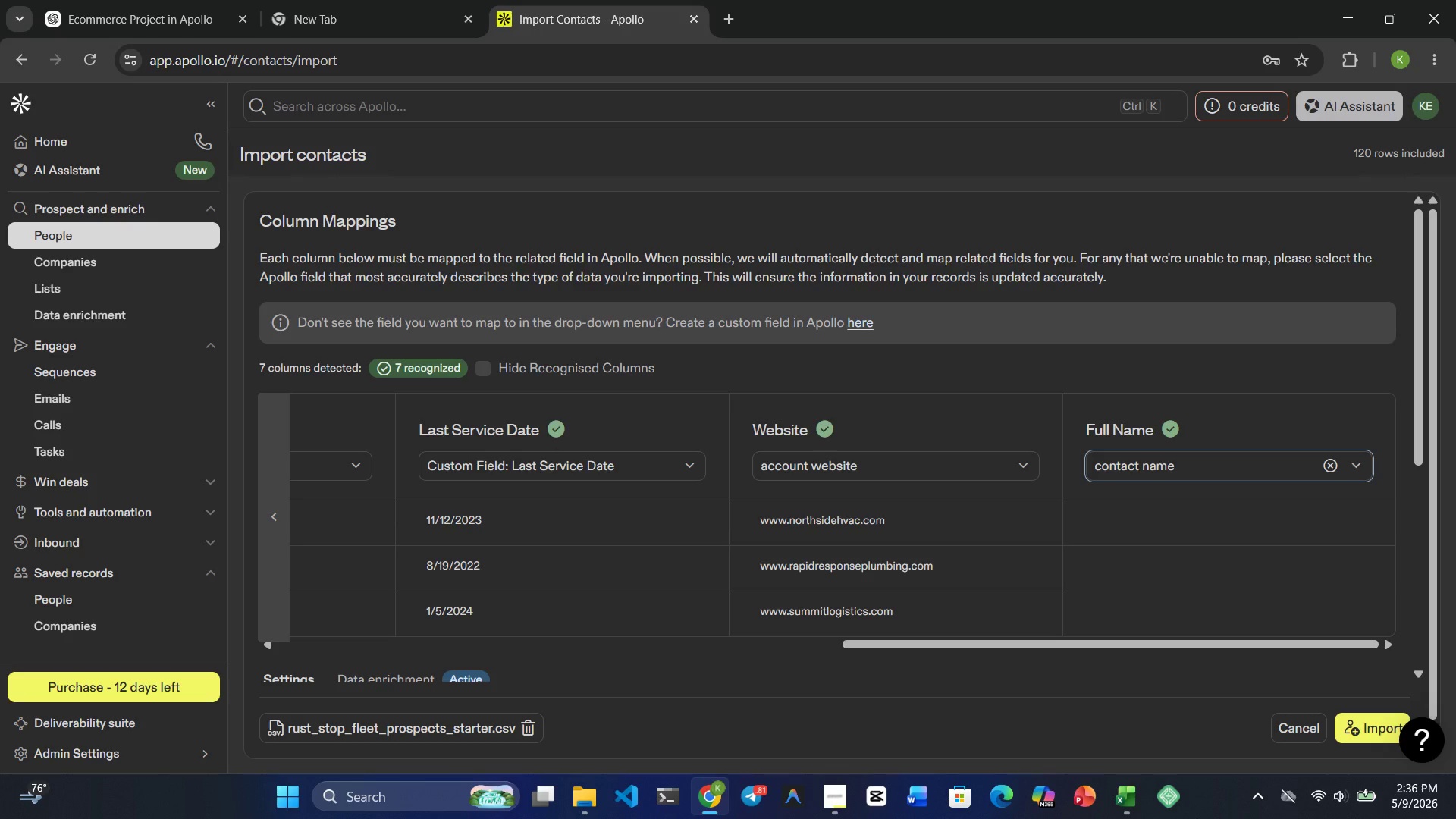 
scroll: coordinate [1050, 544], scroll_direction: down, amount: 13.0
 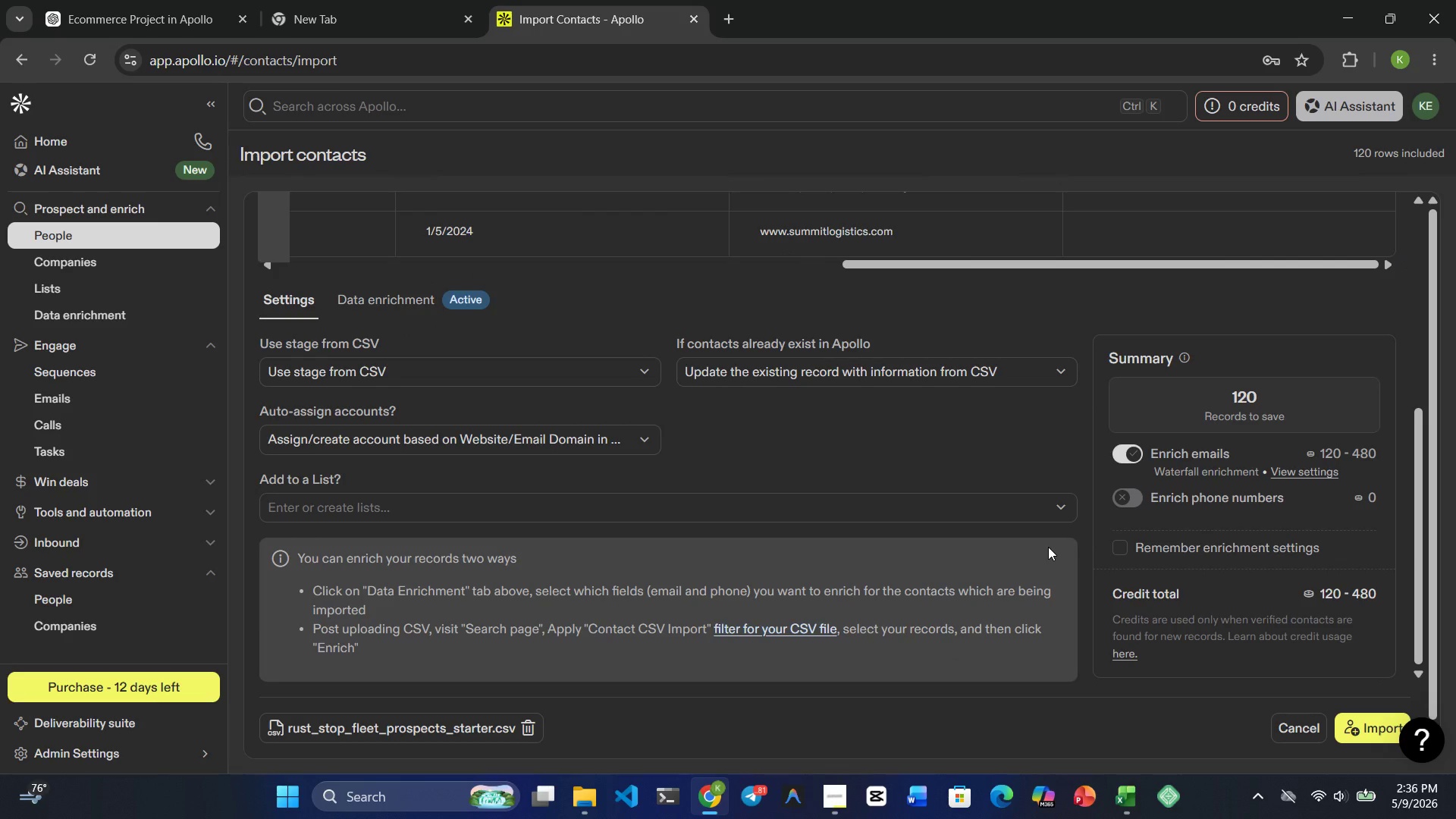 
wait(5.27)
 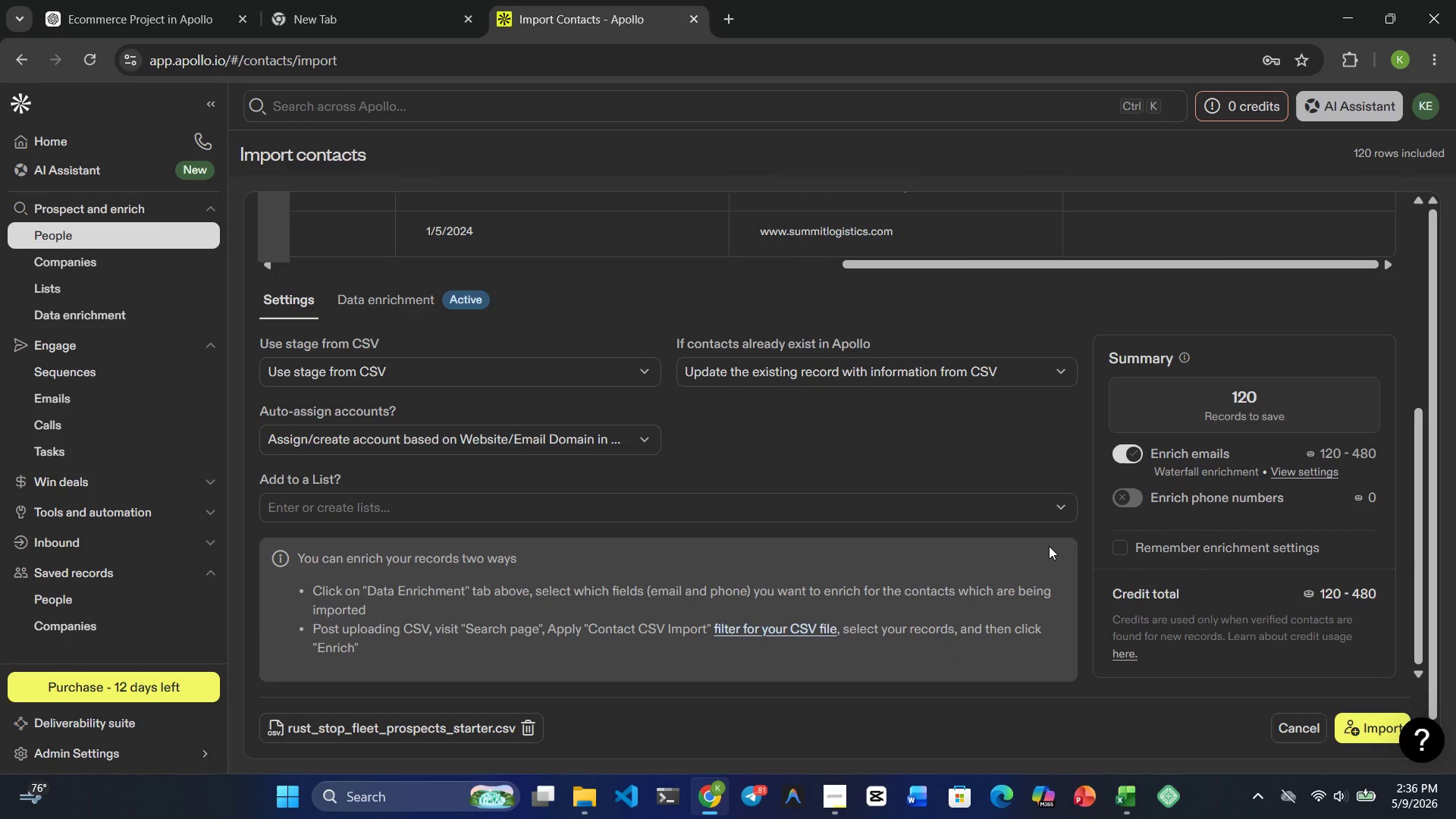 
scroll: coordinate [1050, 548], scroll_direction: down, amount: 5.0
 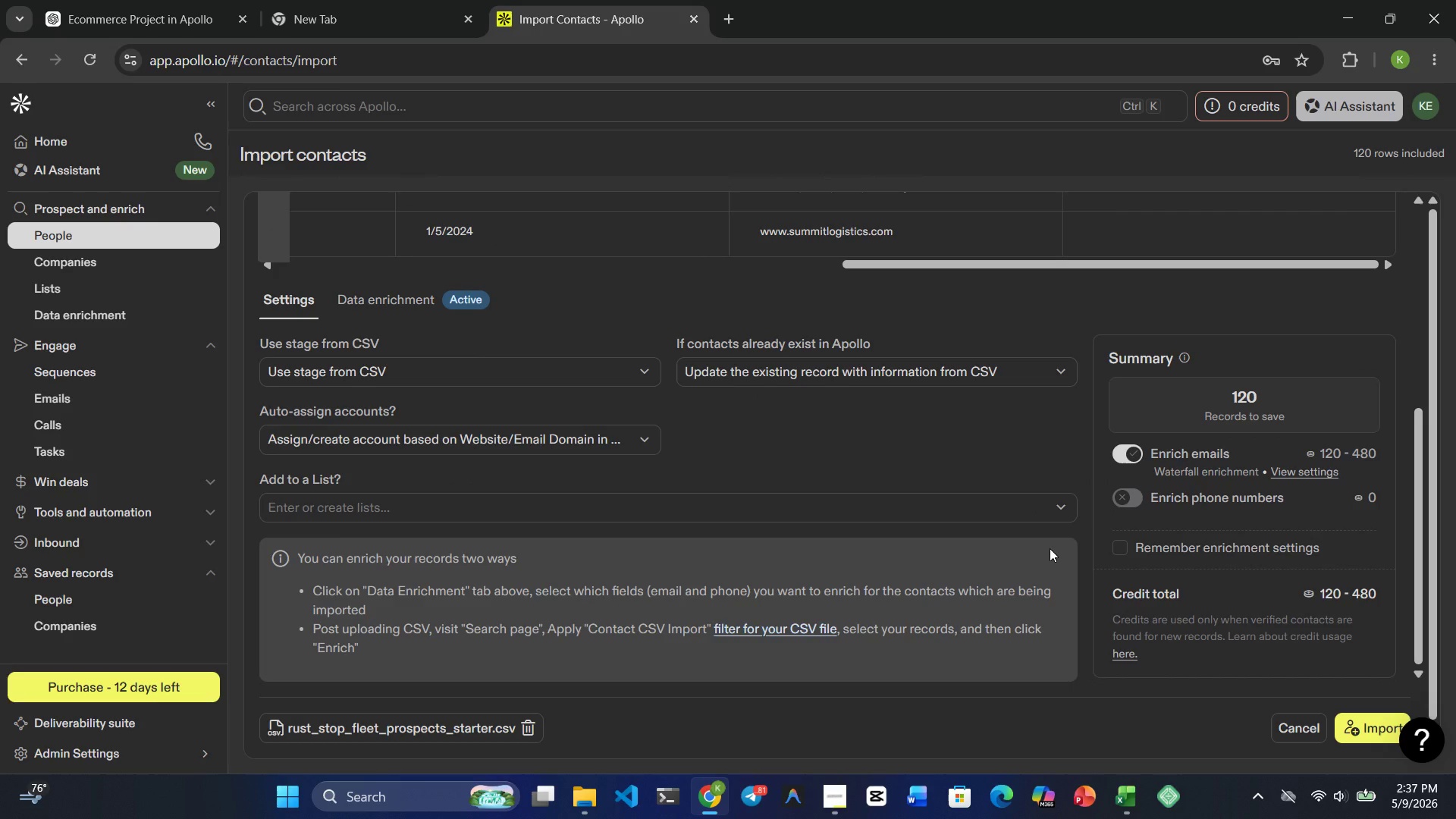 
scroll: coordinate [1051, 548], scroll_direction: up, amount: 10.0
 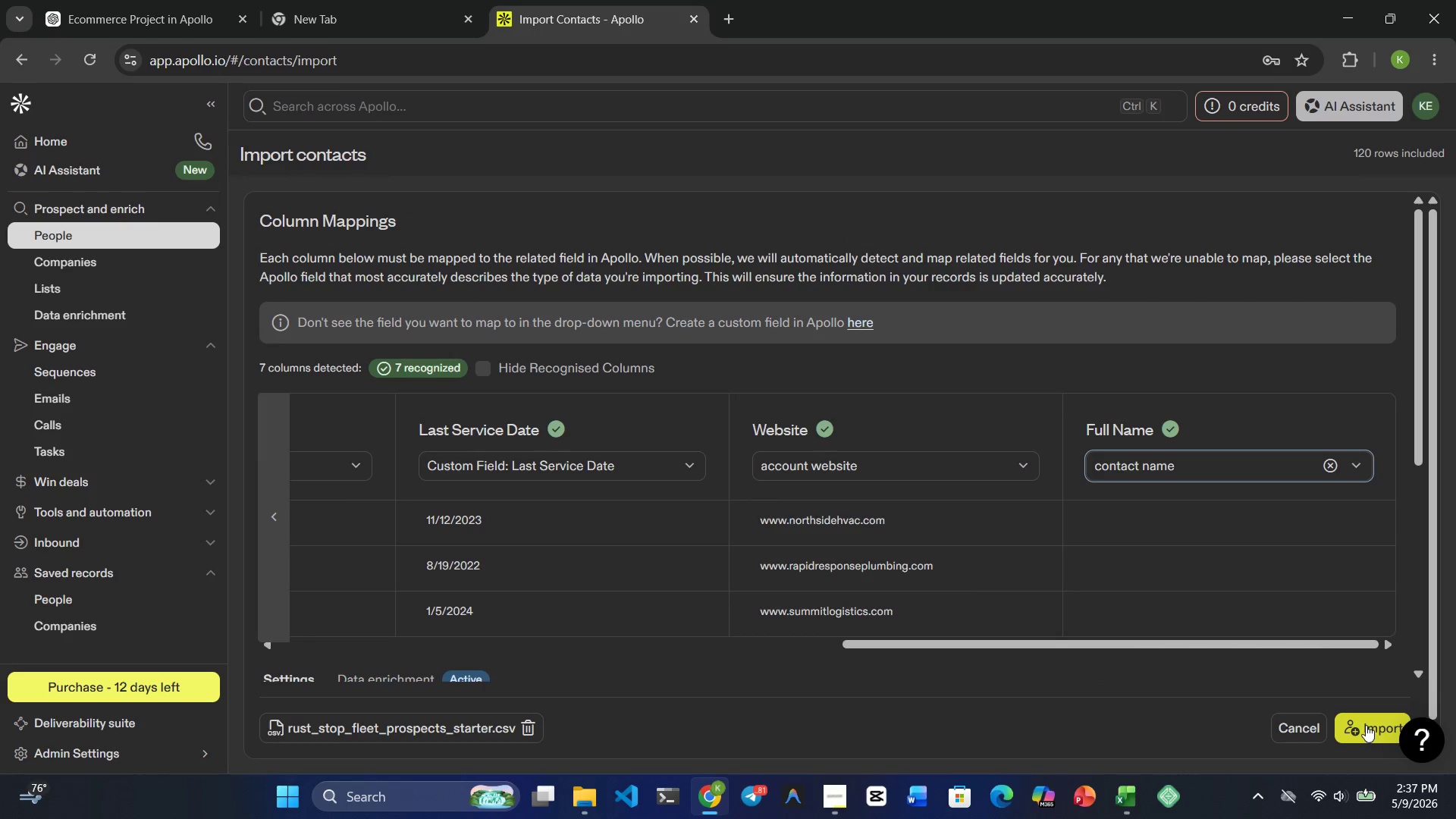 
left_click([1370, 725])
 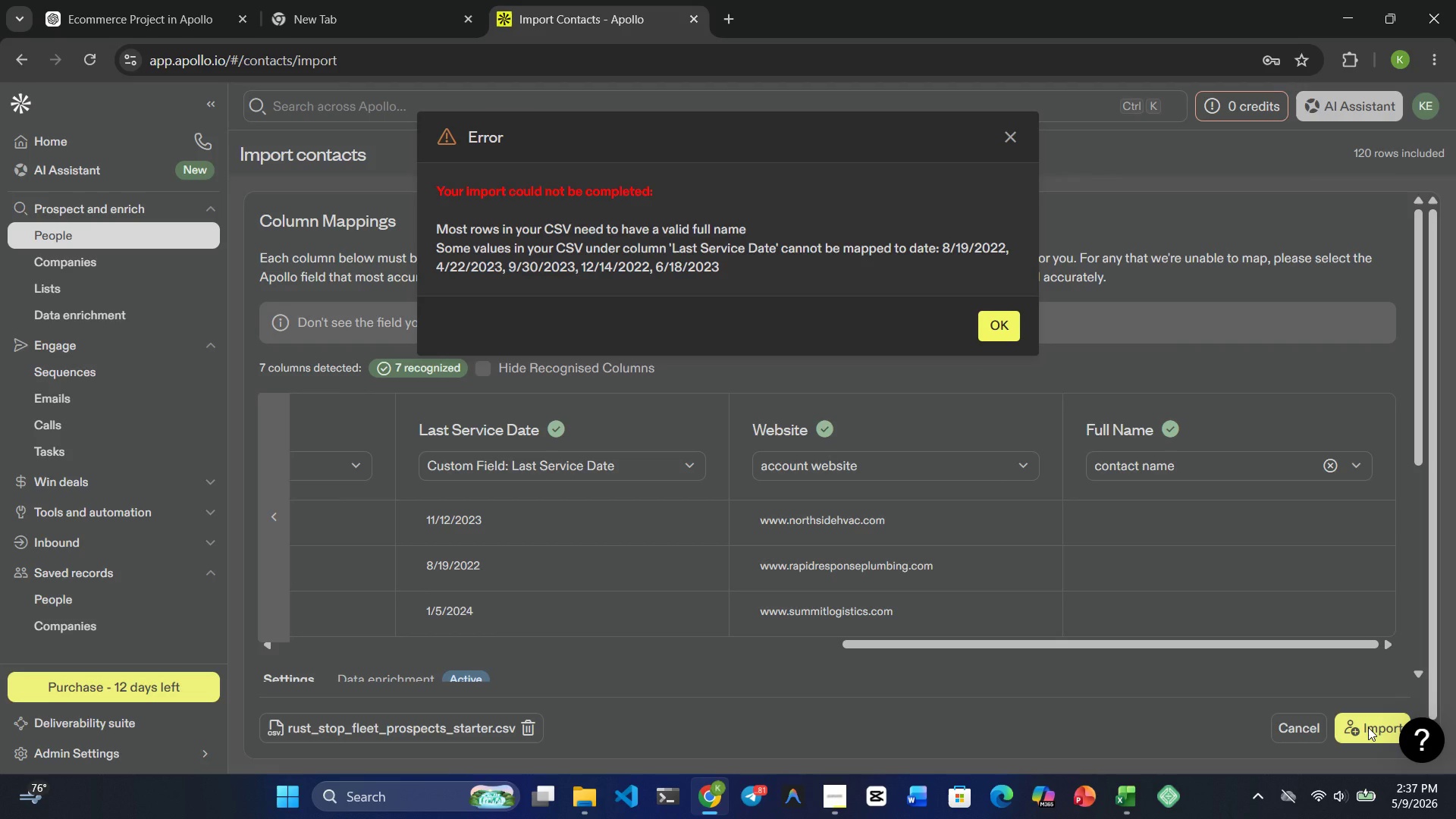 
wait(19.34)
 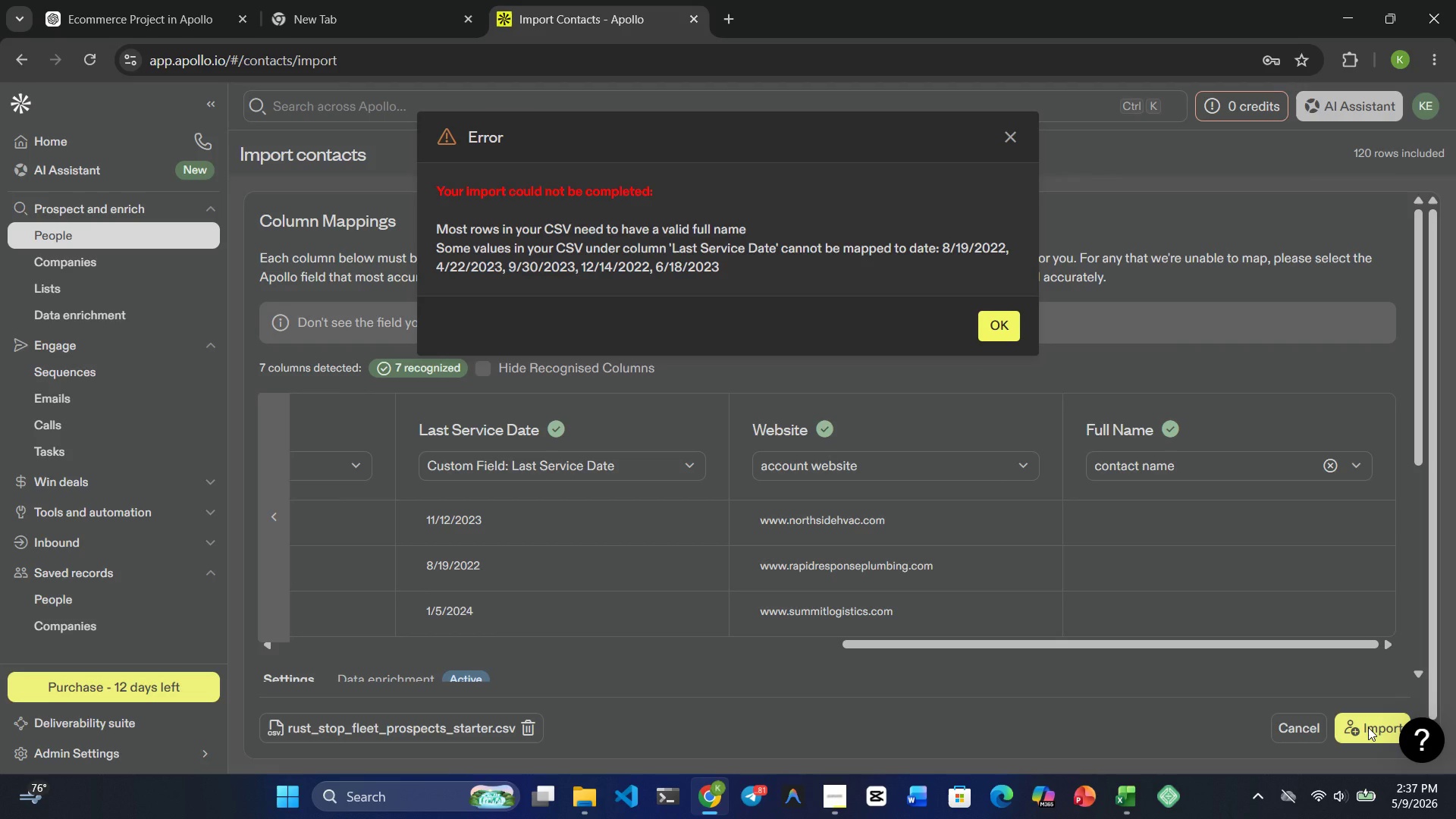 
left_click([995, 315])
 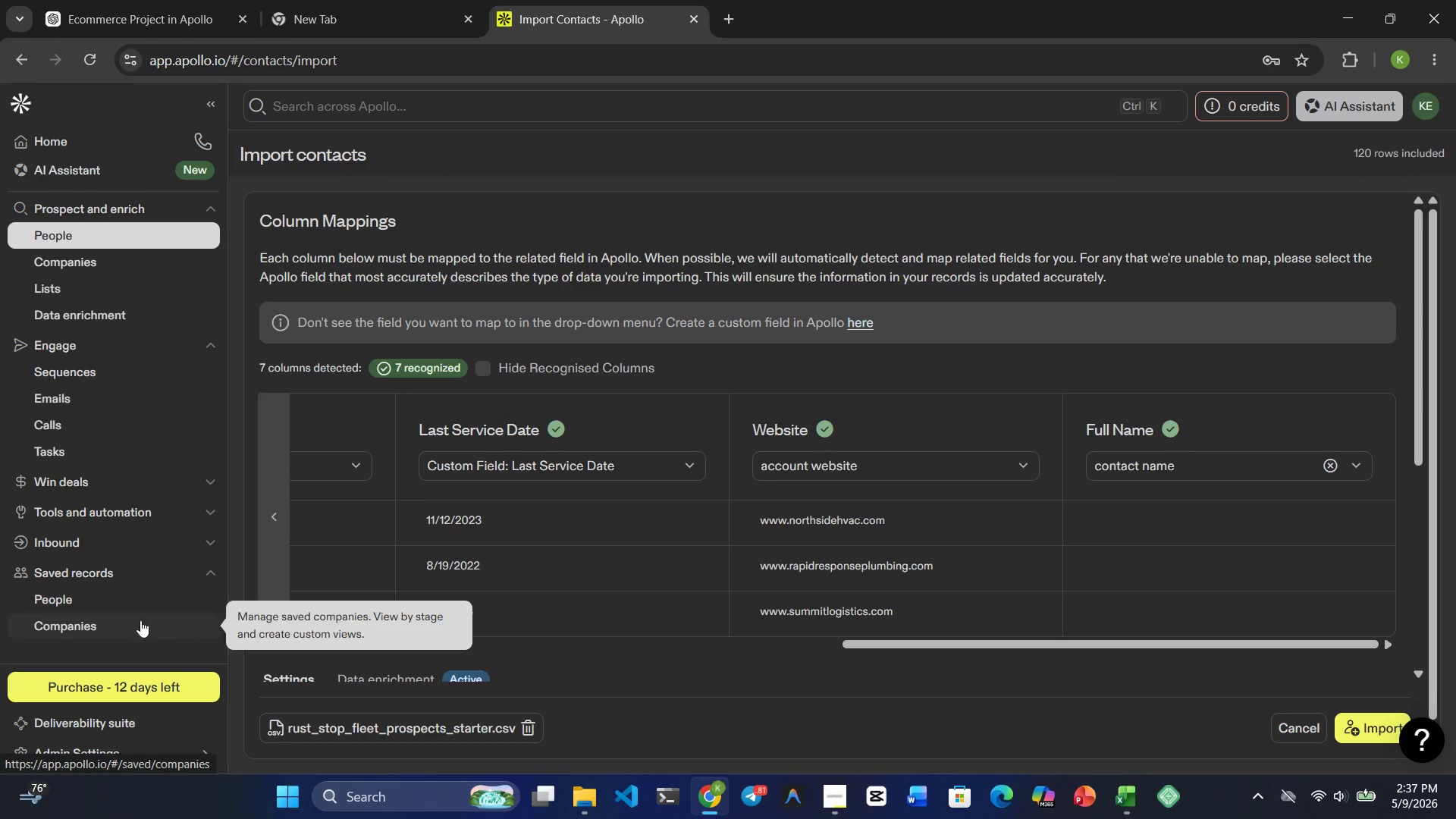 
scroll: coordinate [147, 723], scroll_direction: down, amount: 6.0
 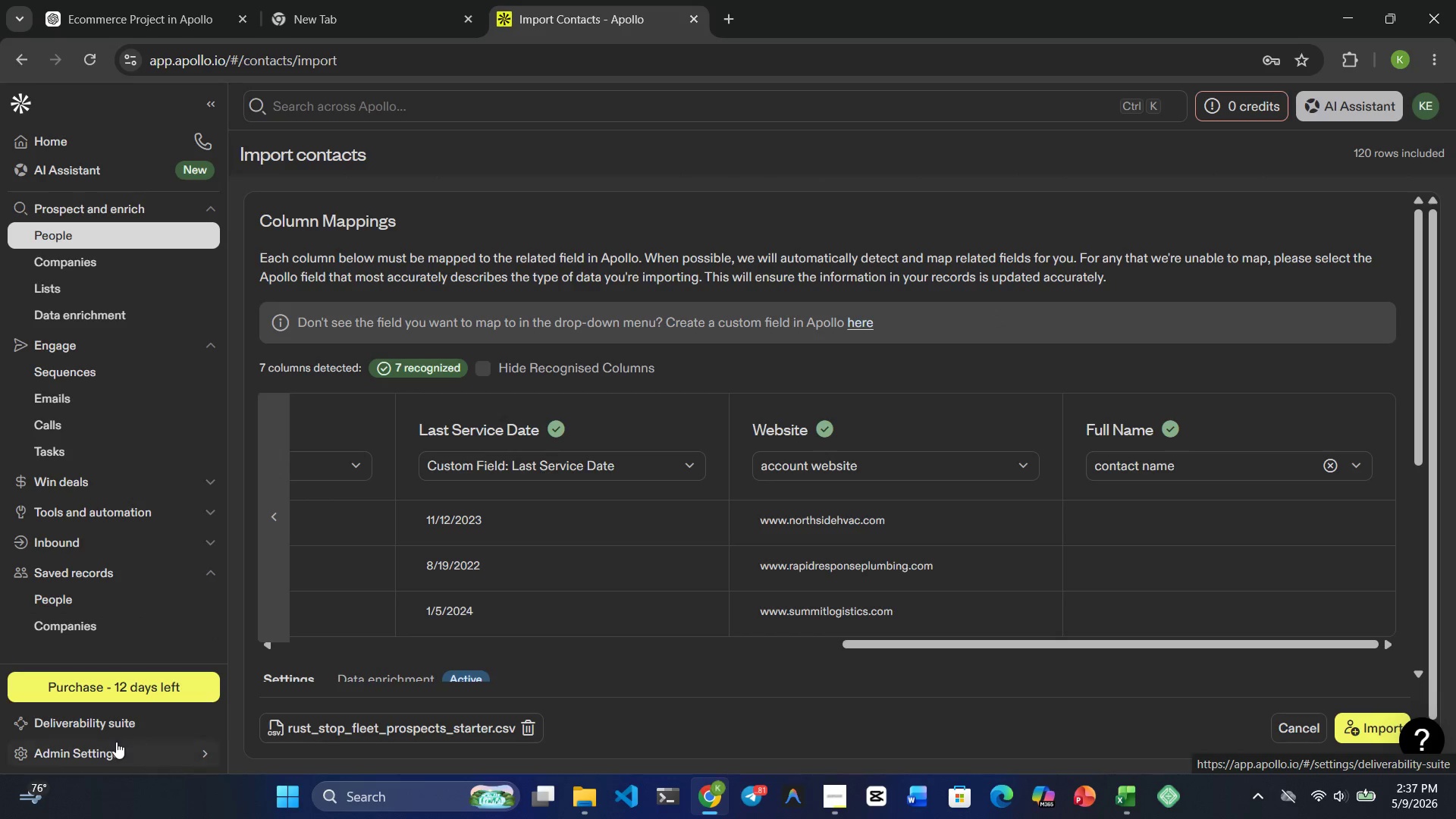 
left_click([116, 742])
 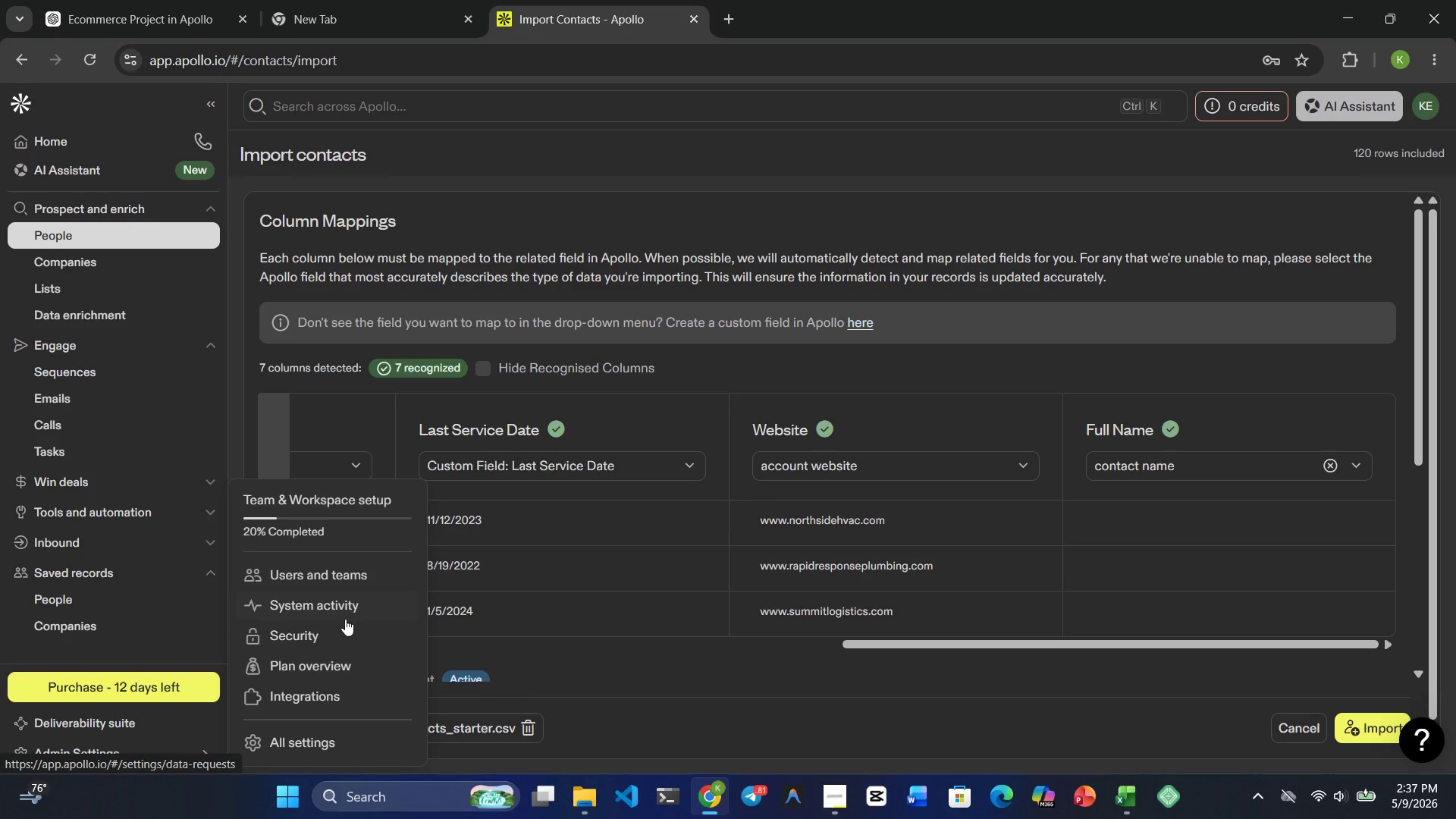 
wait(9.94)
 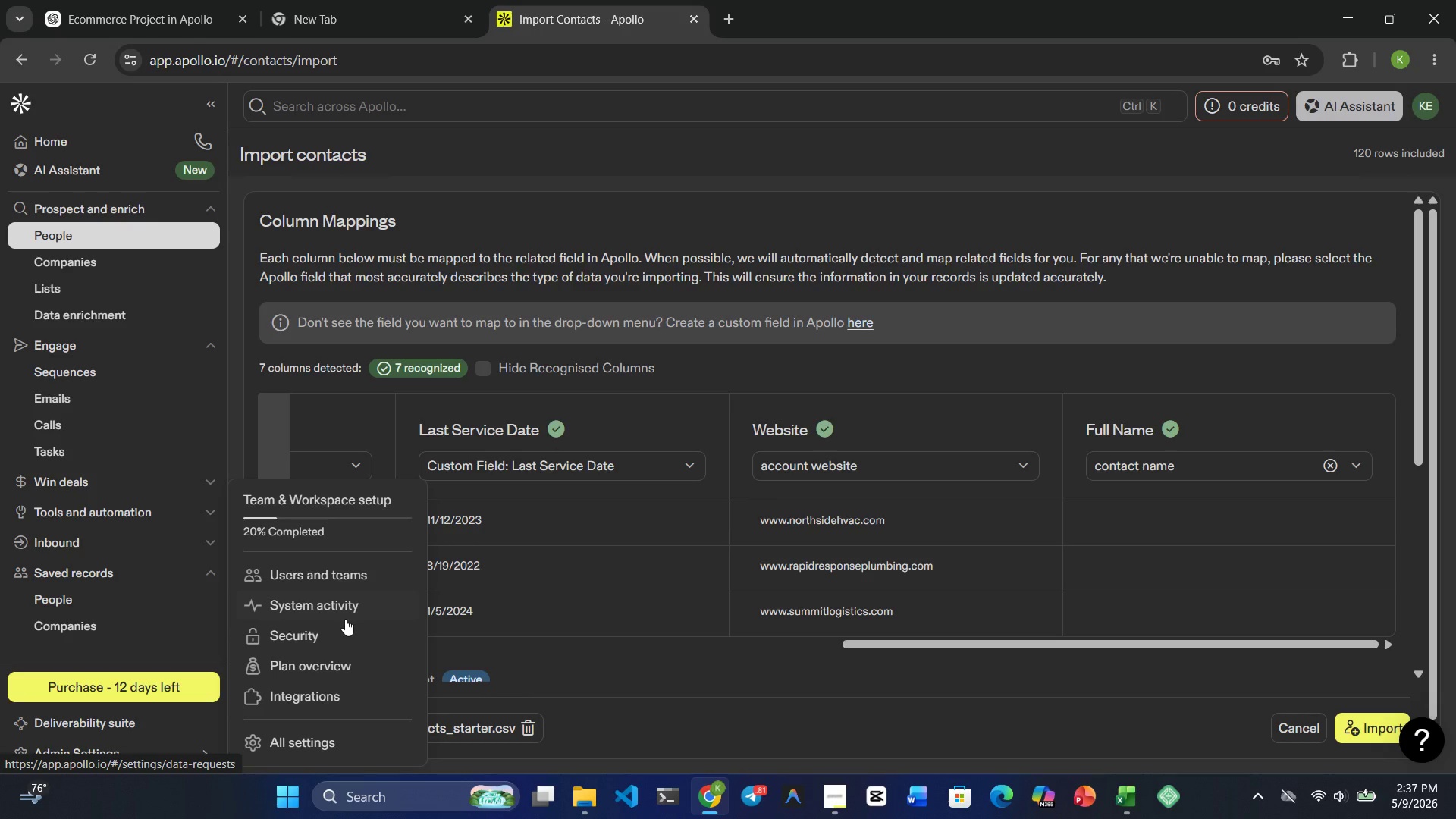 
scroll: coordinate [358, 680], scroll_direction: down, amount: 7.0
 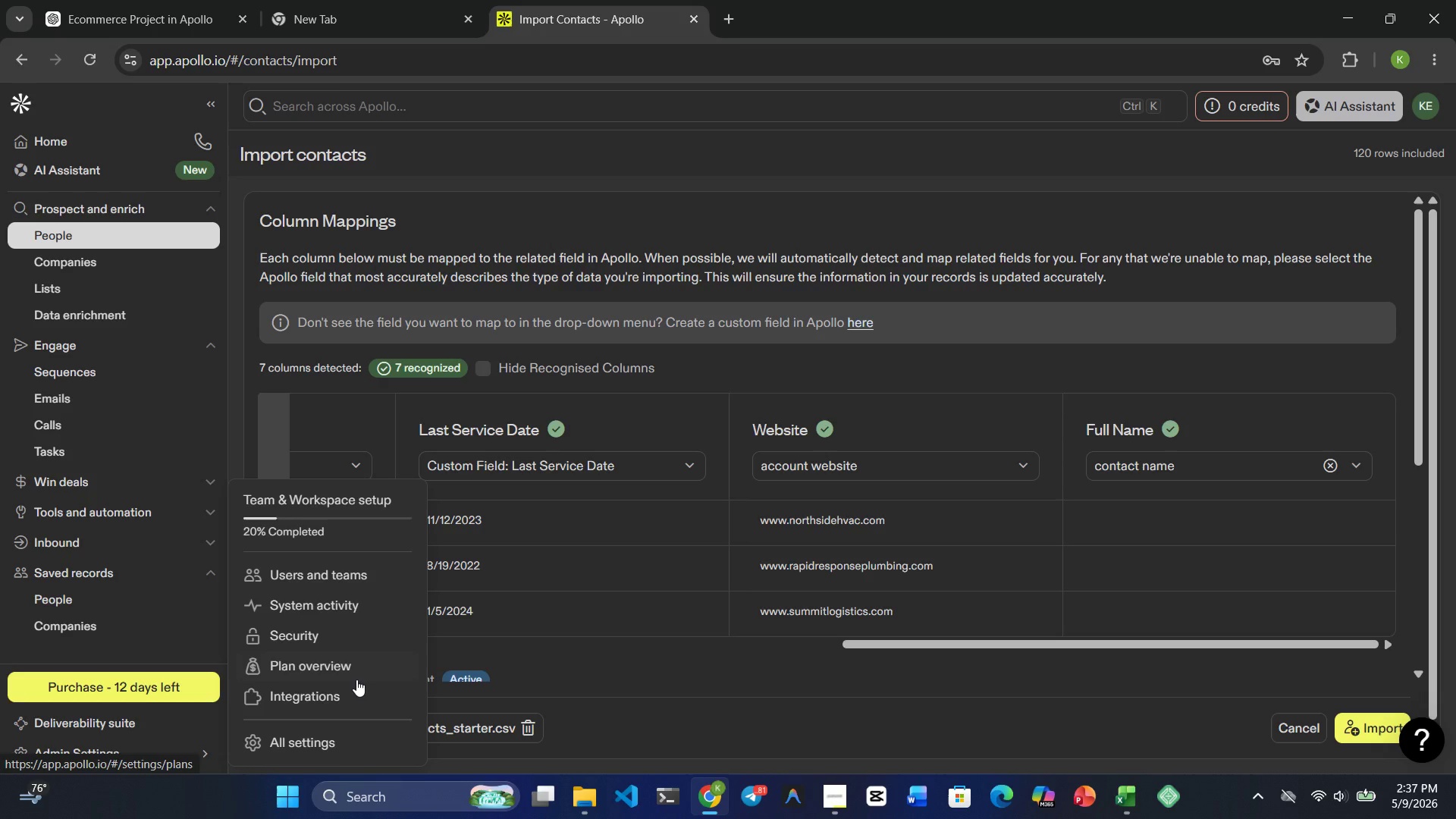 
scroll: coordinate [356, 679], scroll_direction: up, amount: 1.0
 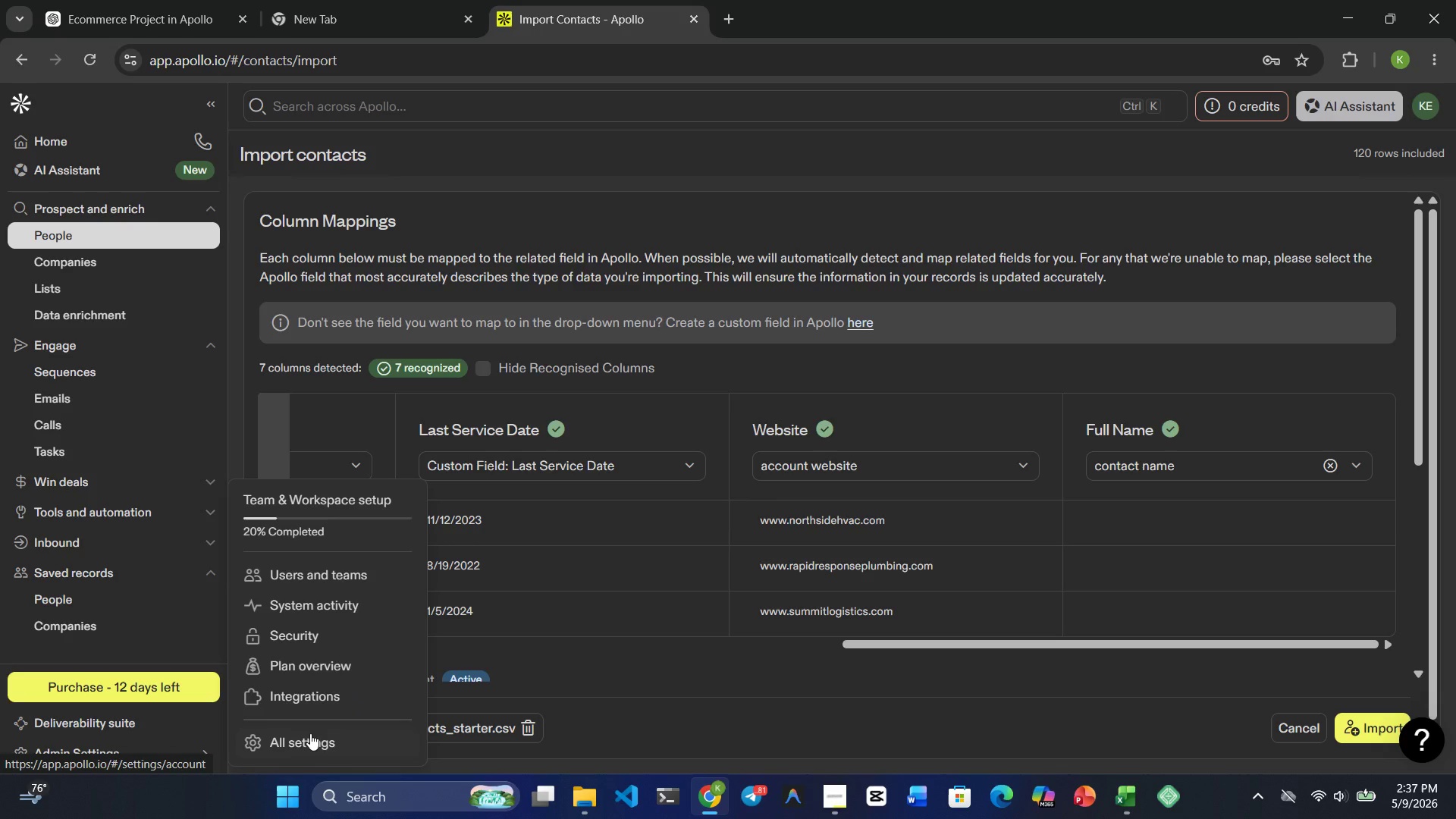 
left_click([310, 733])
 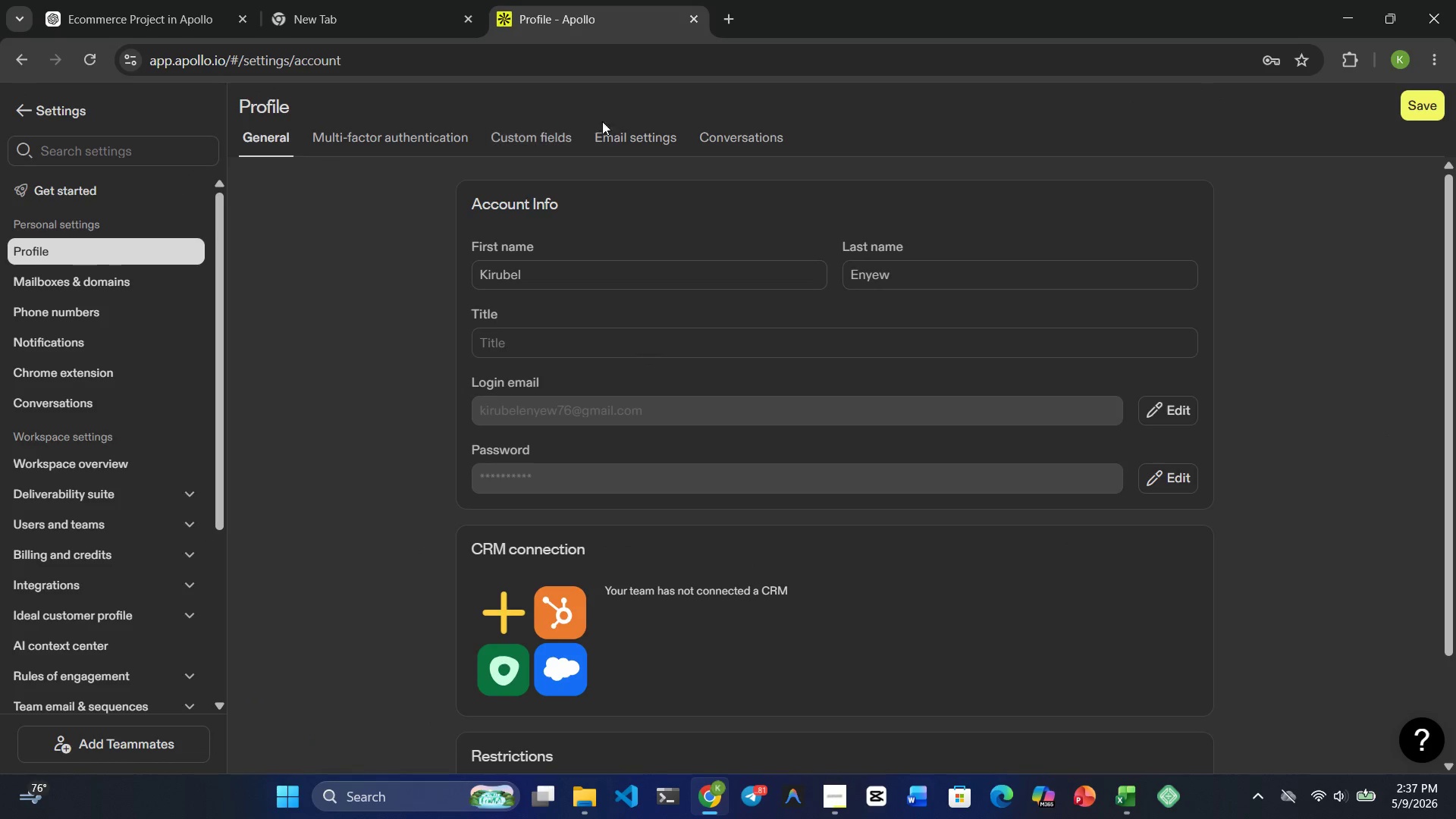 
scroll: coordinate [49, 614], scroll_direction: down, amount: 7.0
 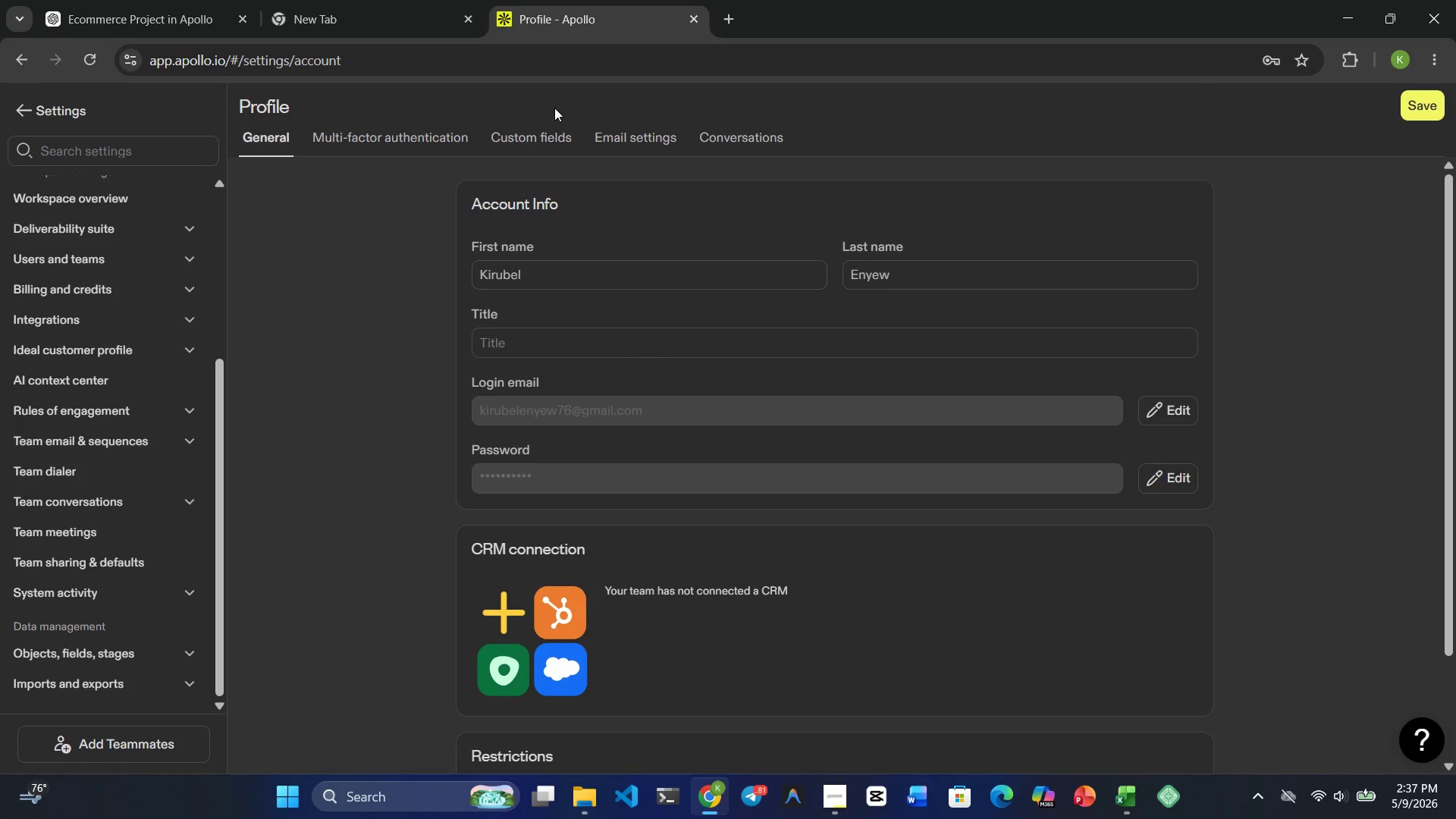 
left_click([537, 136])
 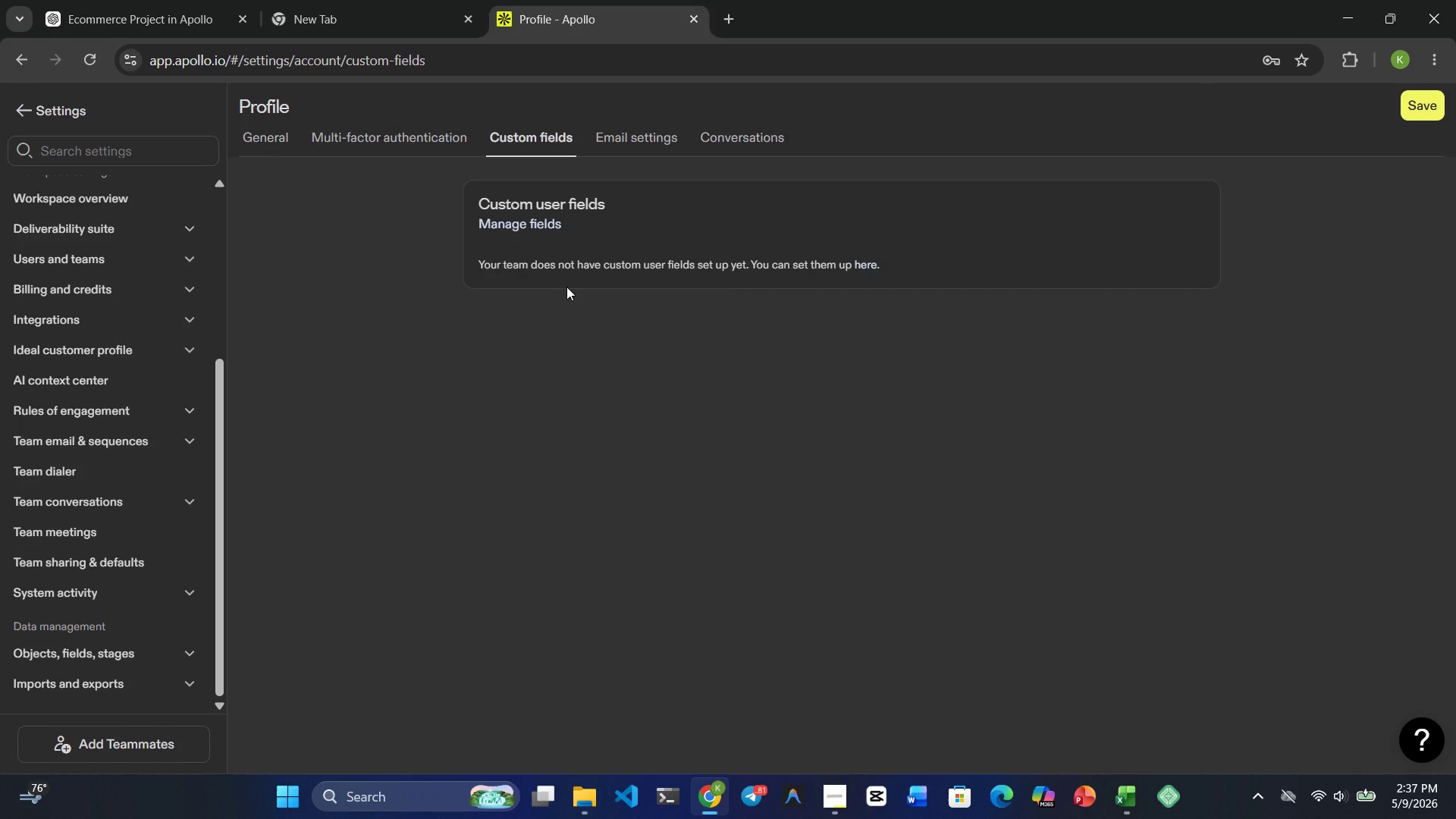 
scroll: coordinate [0, 633], scroll_direction: down, amount: 4.0
 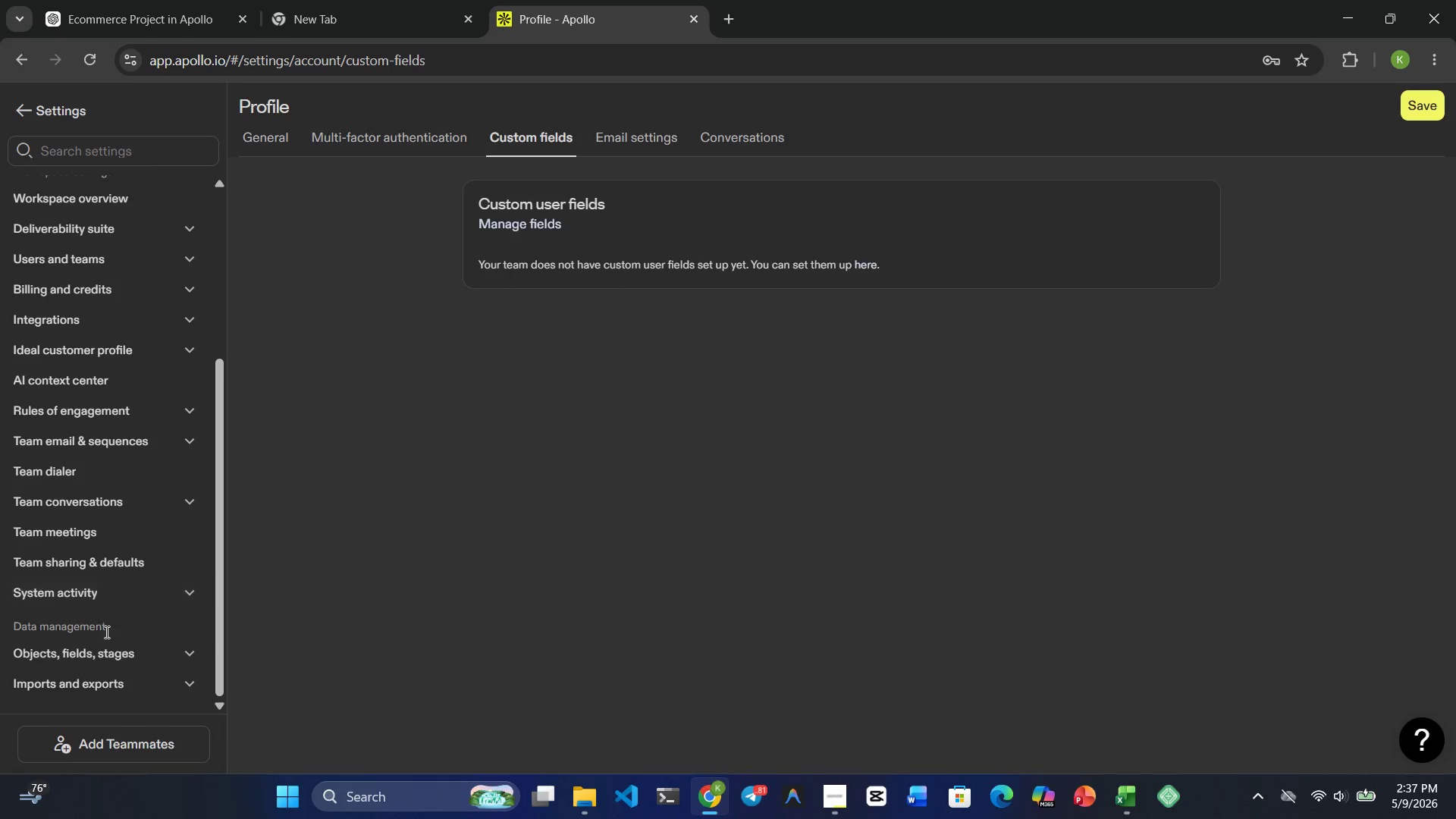 
left_click([107, 642])
 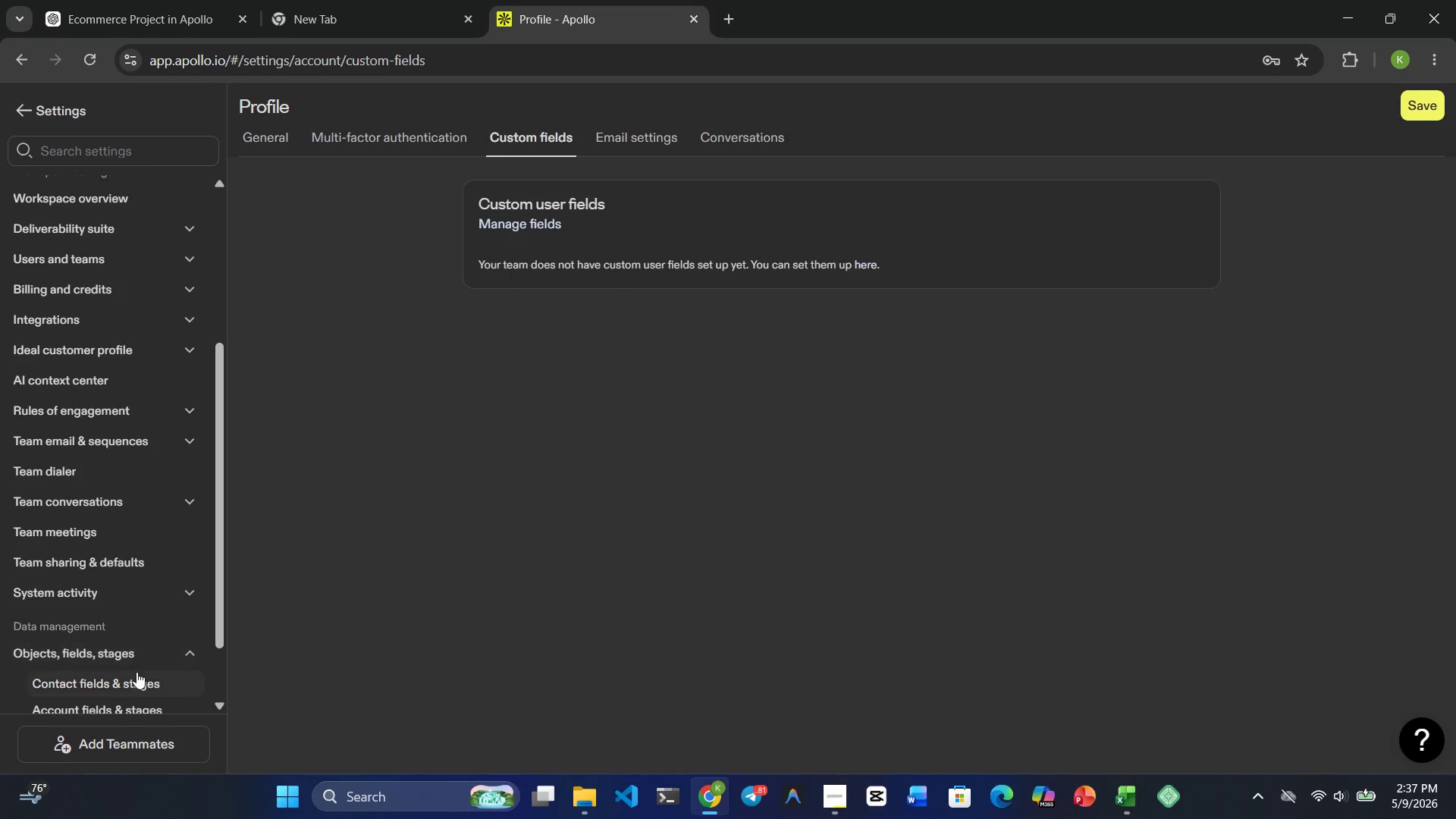 
left_click([136, 679])
 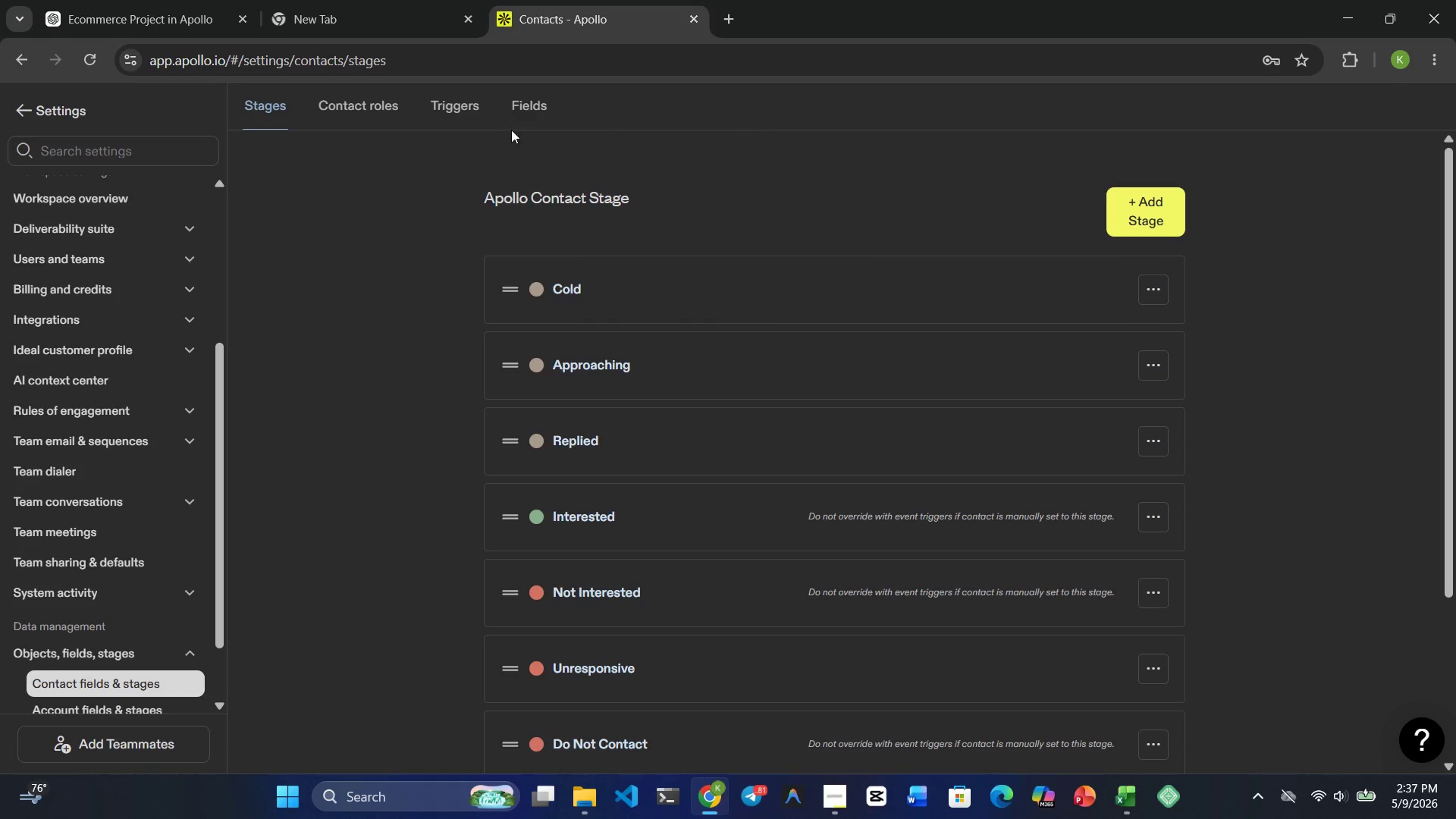 
left_click([526, 93])
 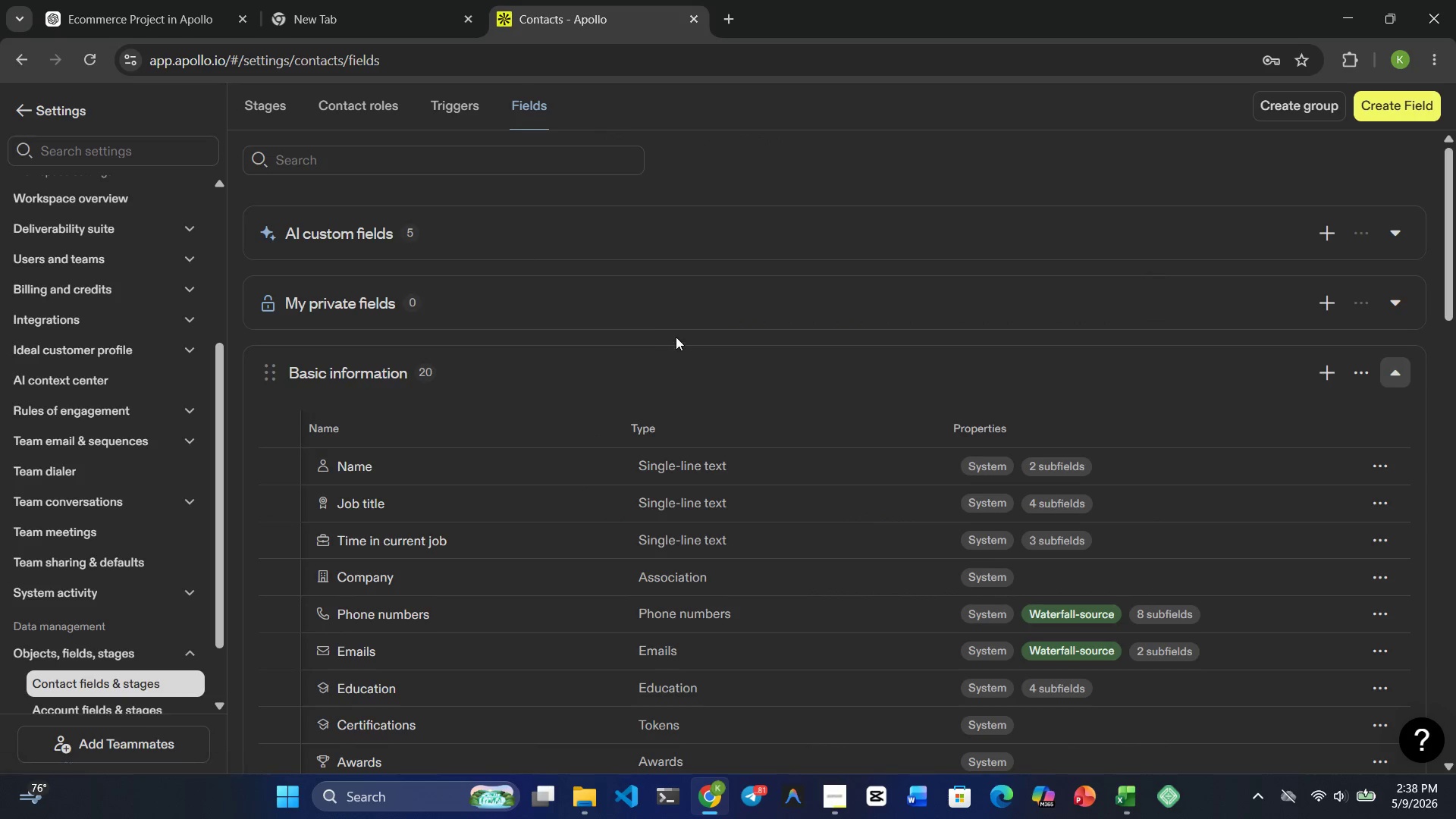 
scroll: coordinate [691, 437], scroll_direction: down, amount: 19.0
 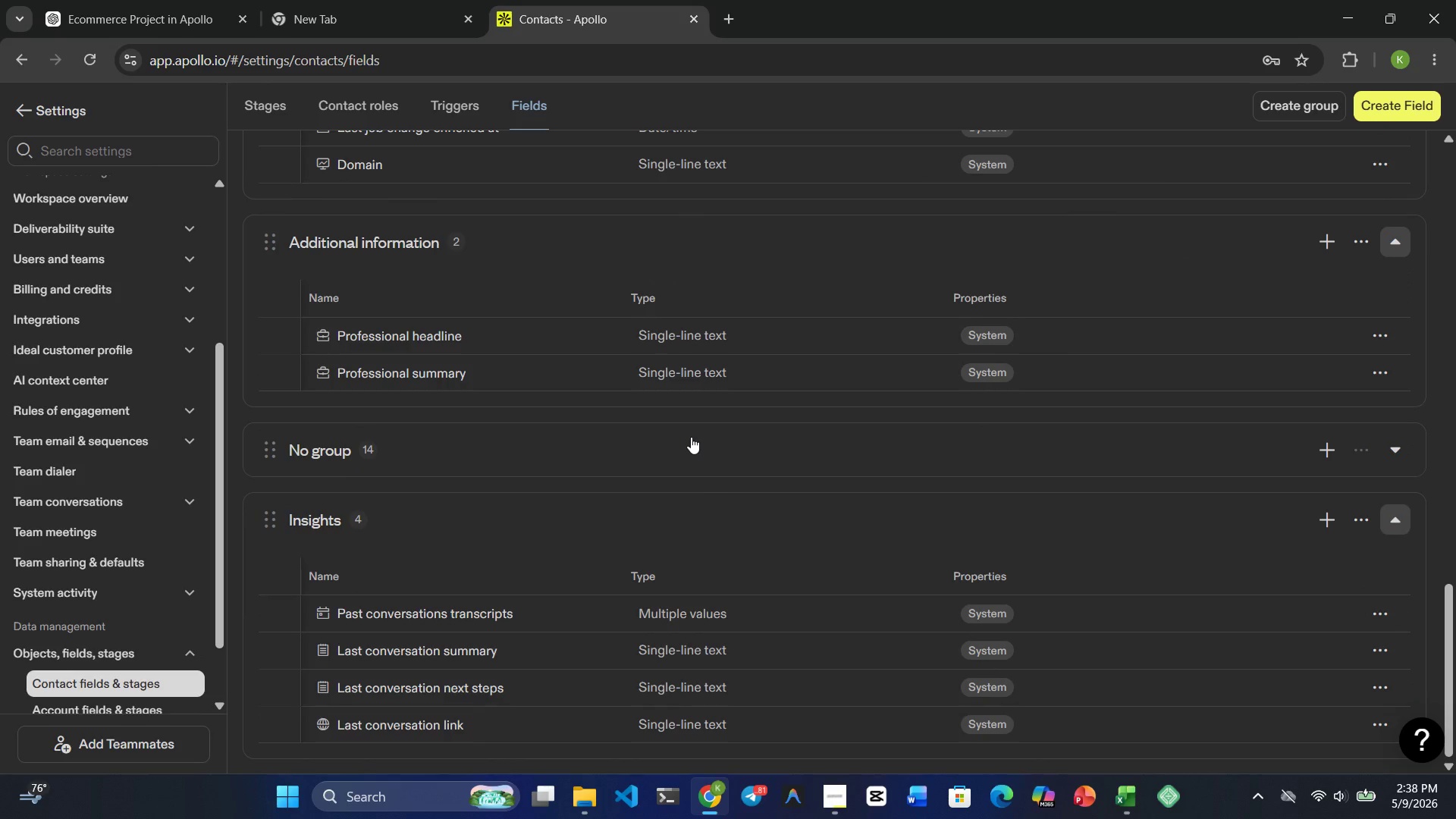 
scroll: coordinate [688, 477], scroll_direction: down, amount: 7.0
 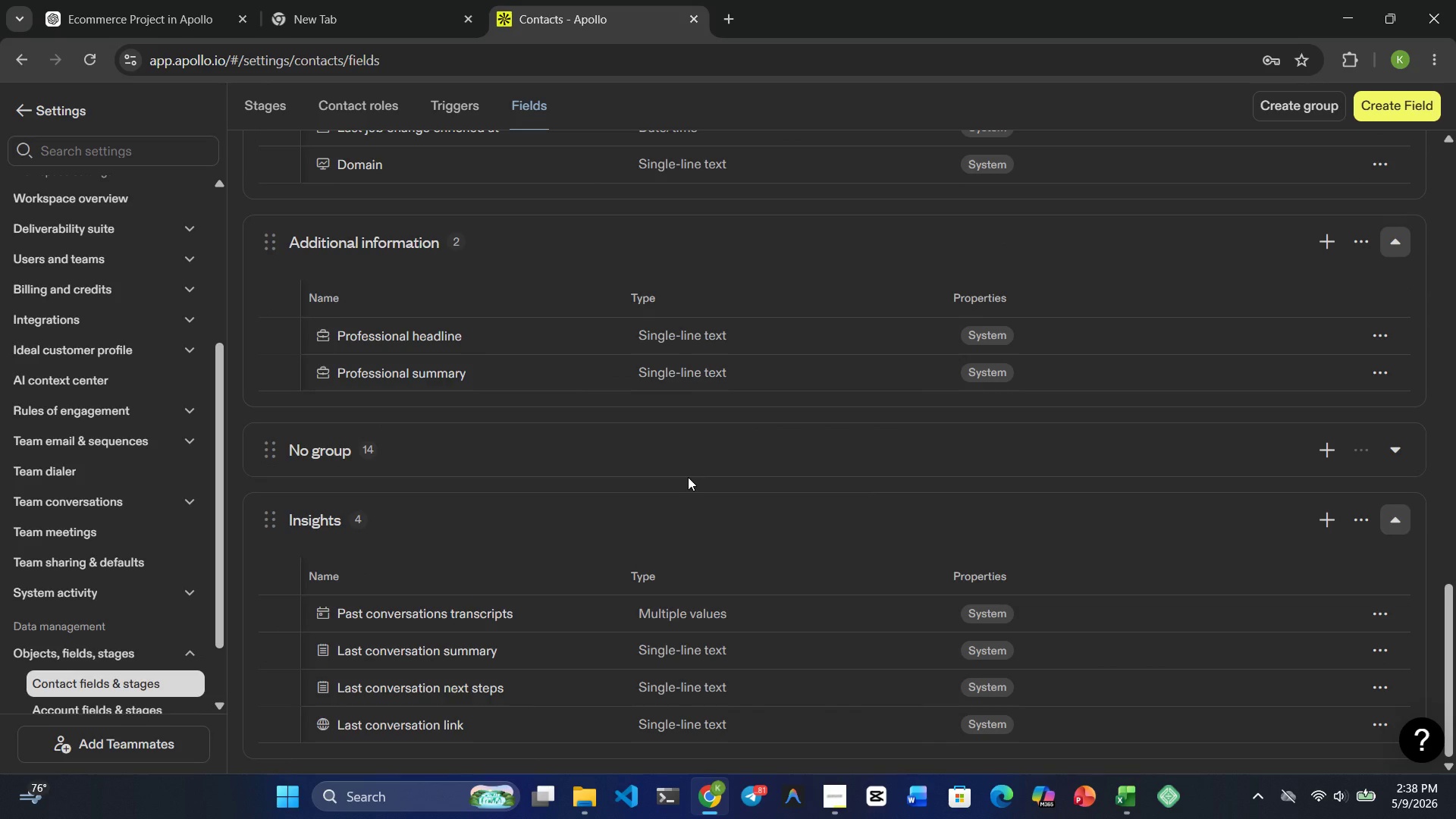 
scroll: coordinate [688, 477], scroll_direction: none, amount: 0.0
 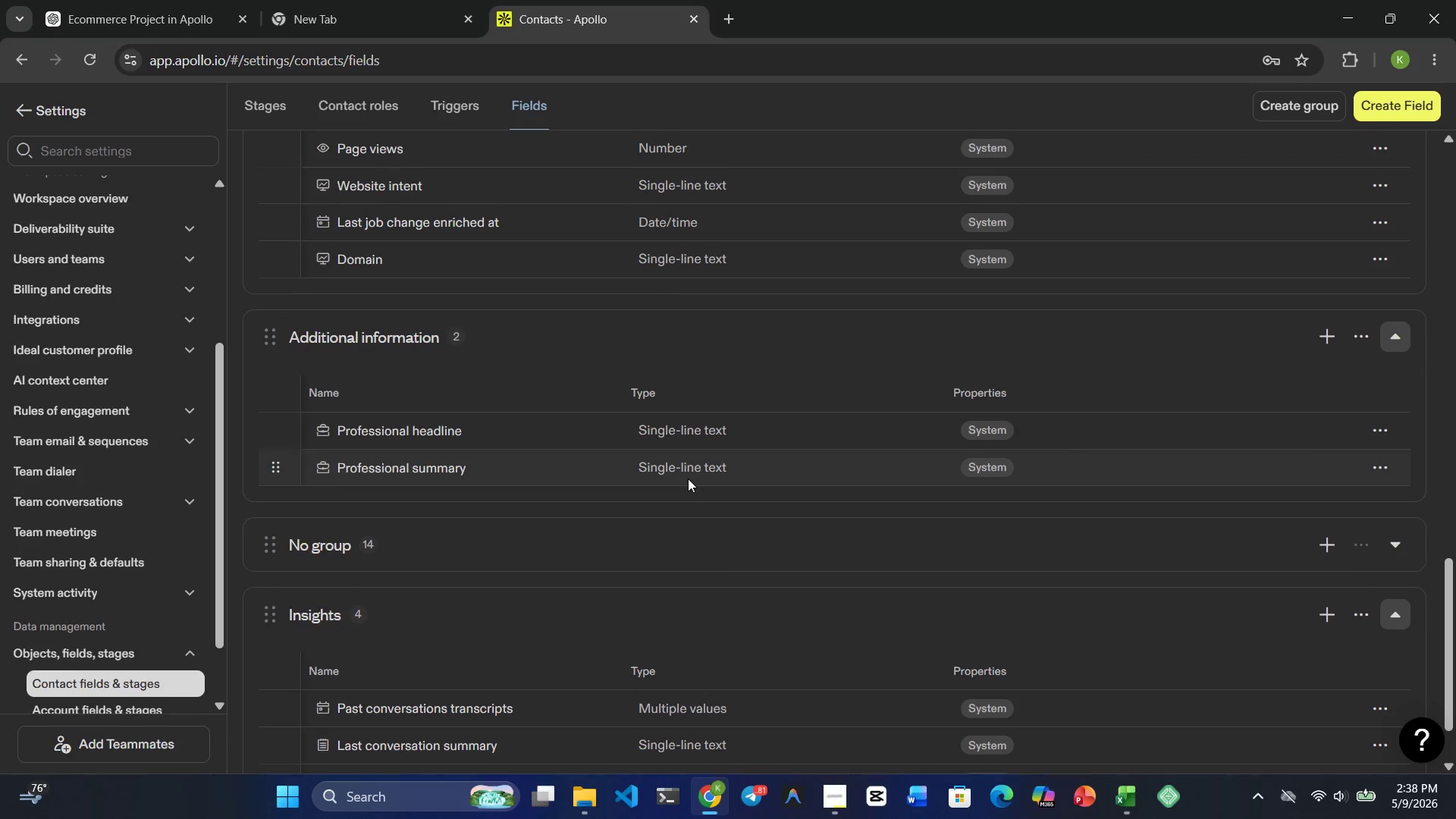 
scroll: coordinate [698, 457], scroll_direction: up, amount: 25.0
 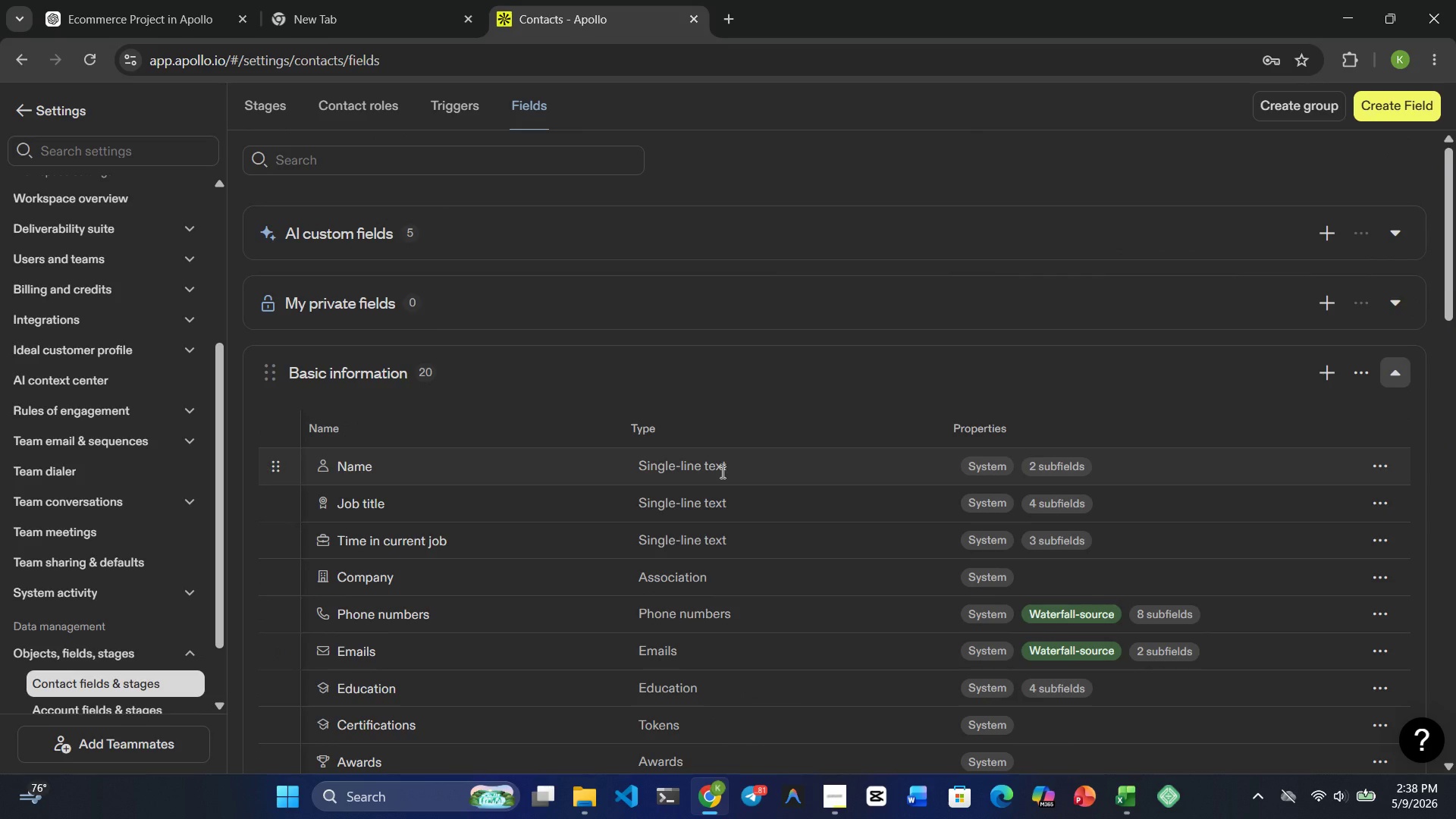 
wait(10.79)
 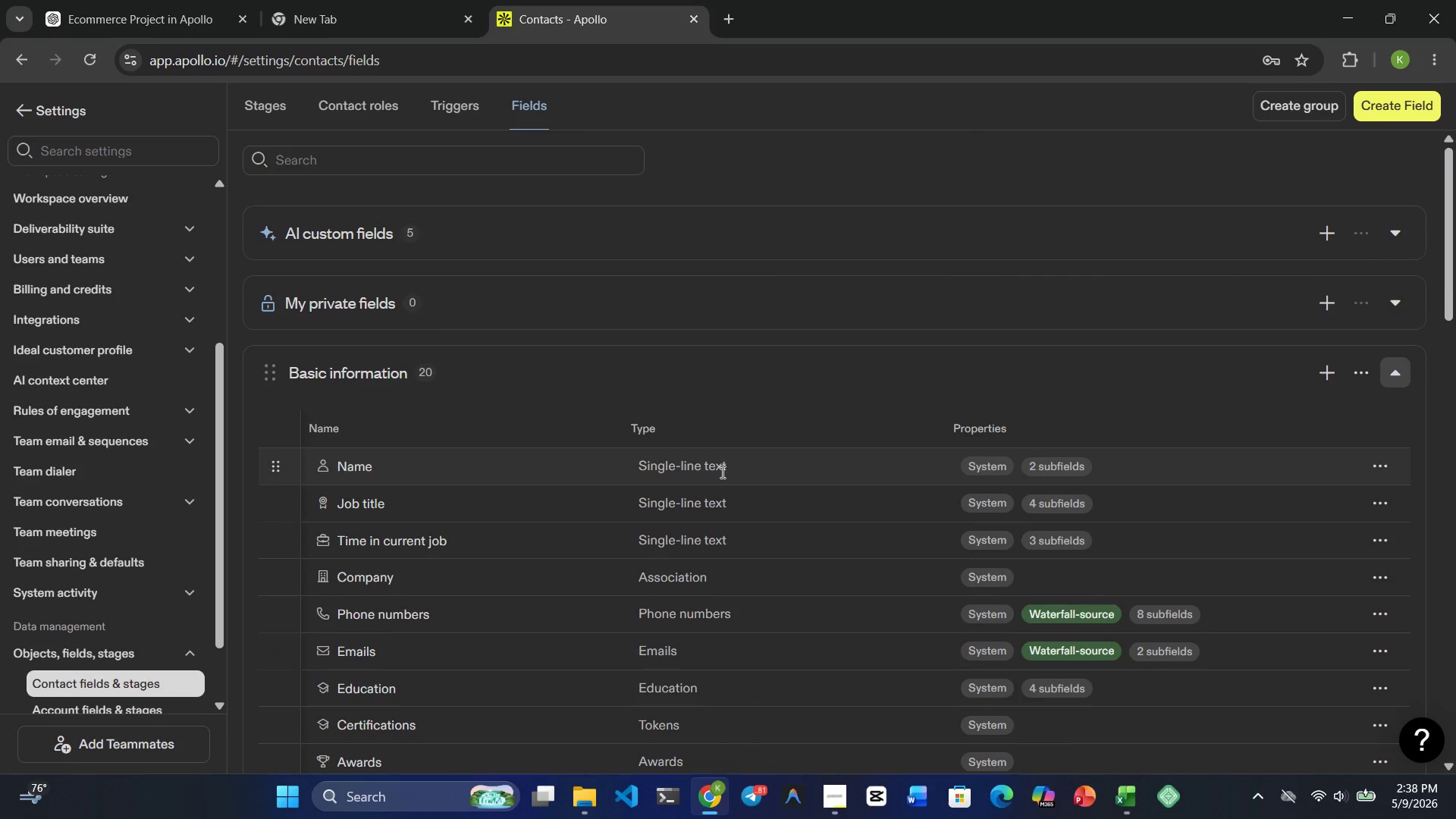 
scroll: coordinate [725, 474], scroll_direction: up, amount: 1.0
 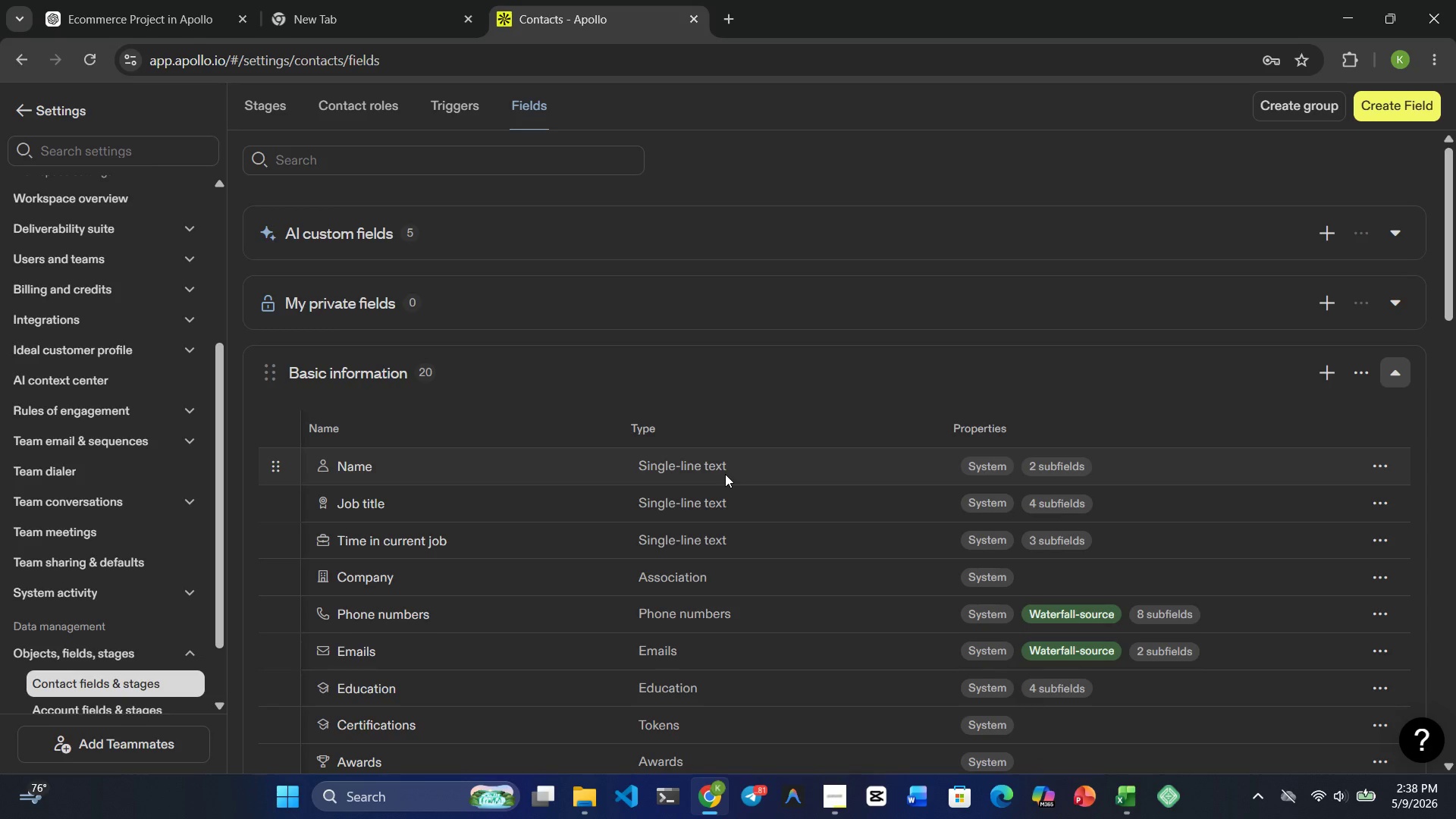 
scroll: coordinate [726, 474], scroll_direction: down, amount: 2.0
 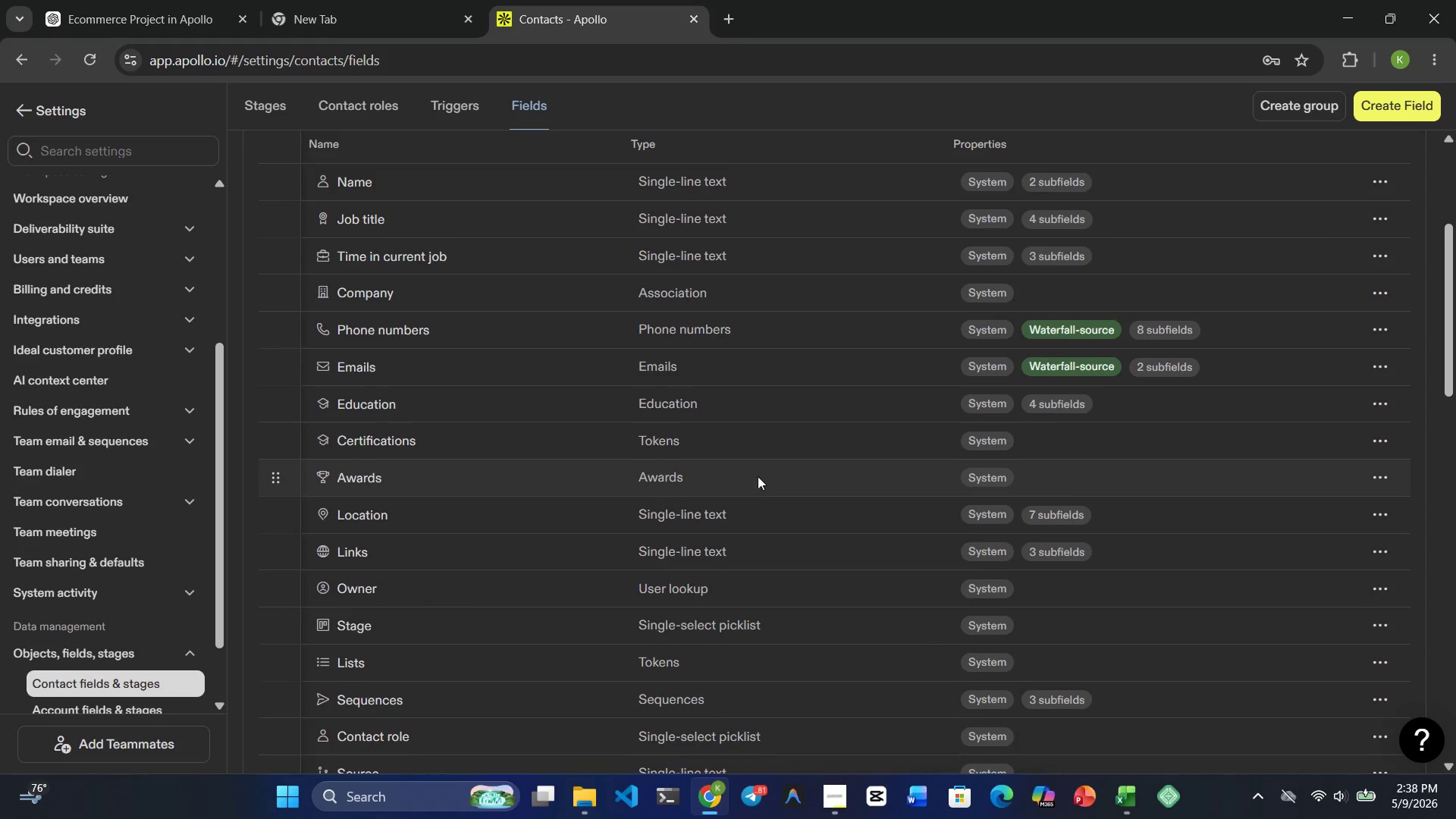 
mouse_move([1034, 384])
 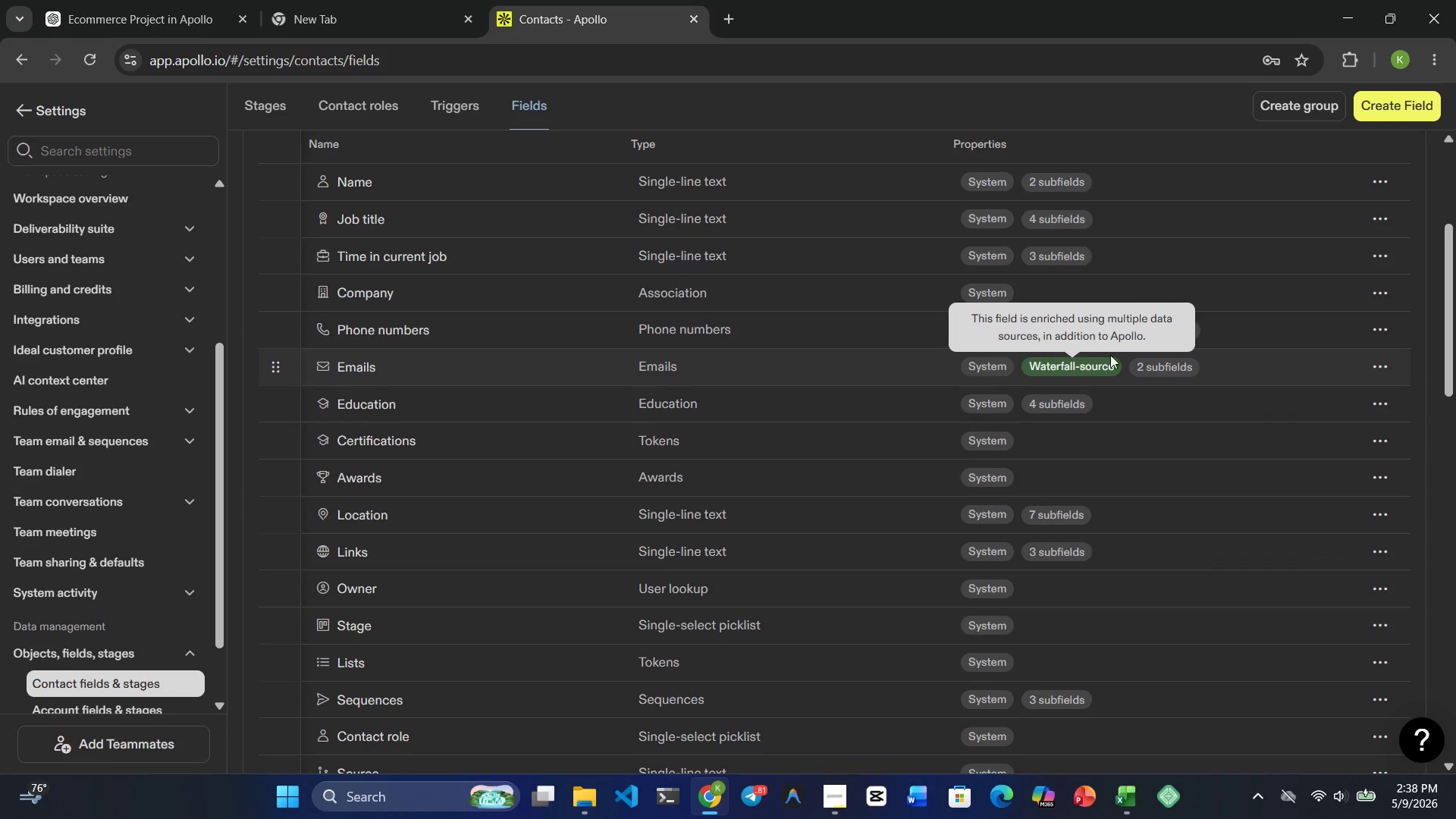 
mouse_move([1138, 343])
 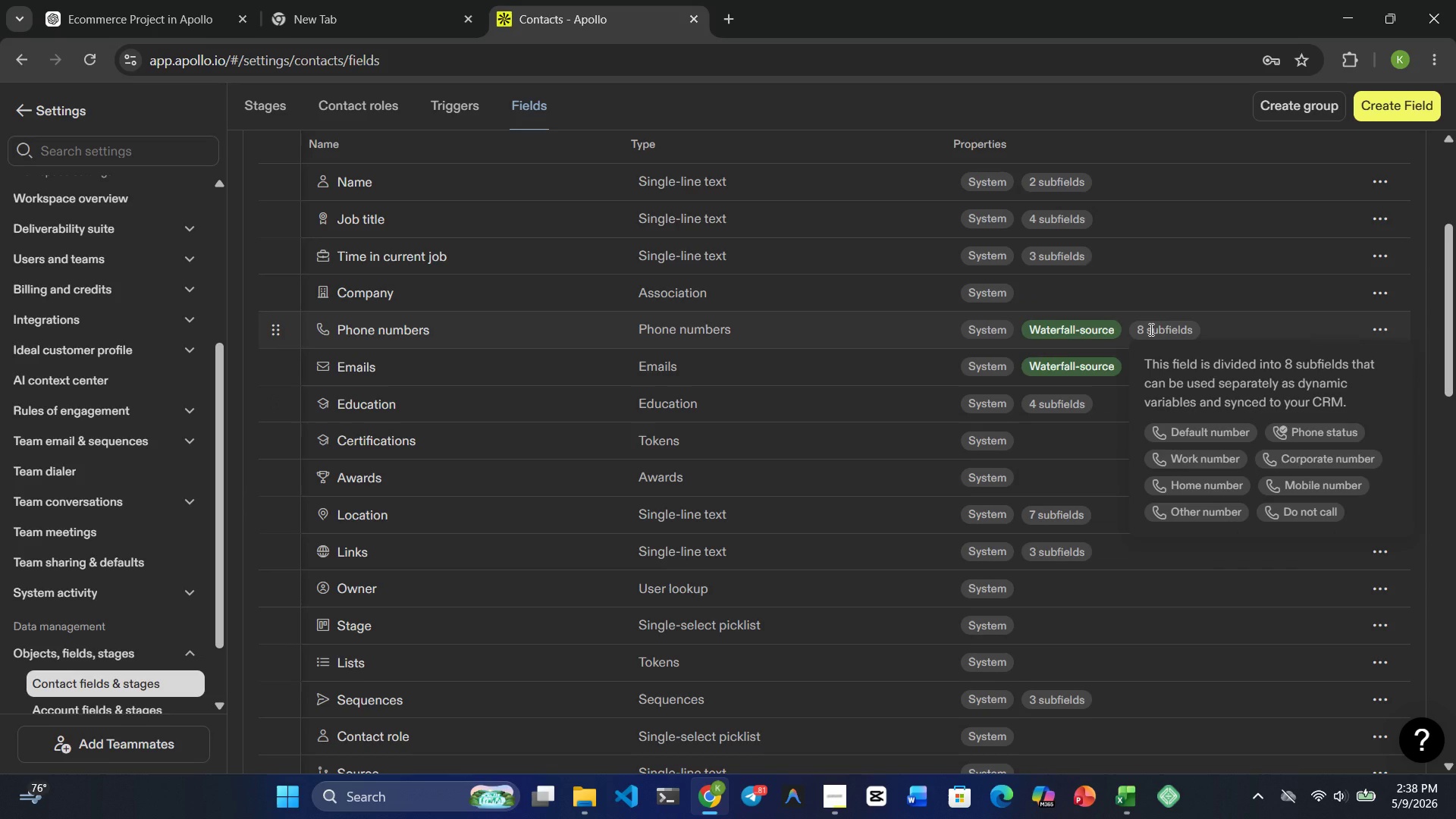 
mouse_move([1144, 325])
 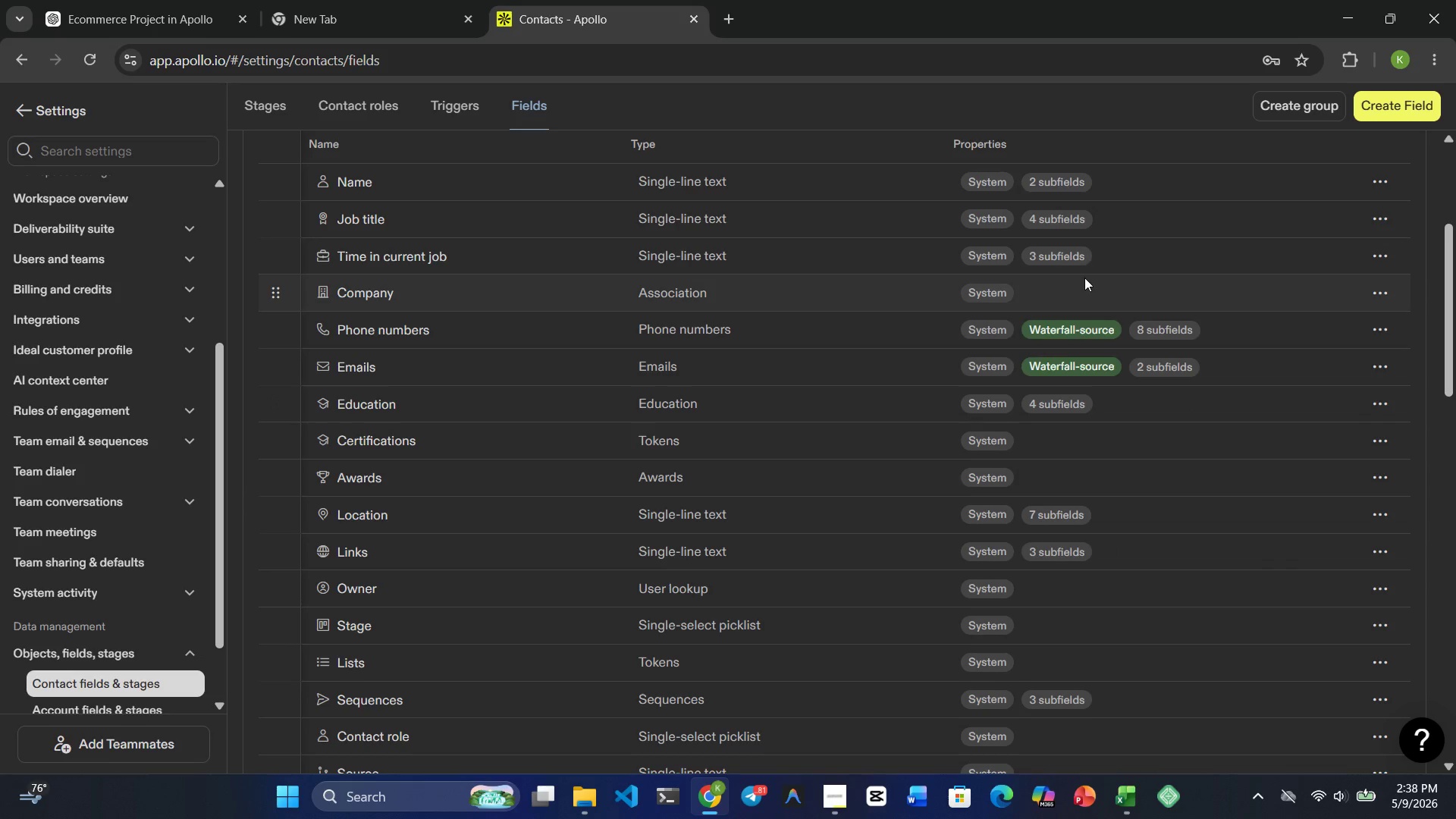 
mouse_move([1062, 252])
 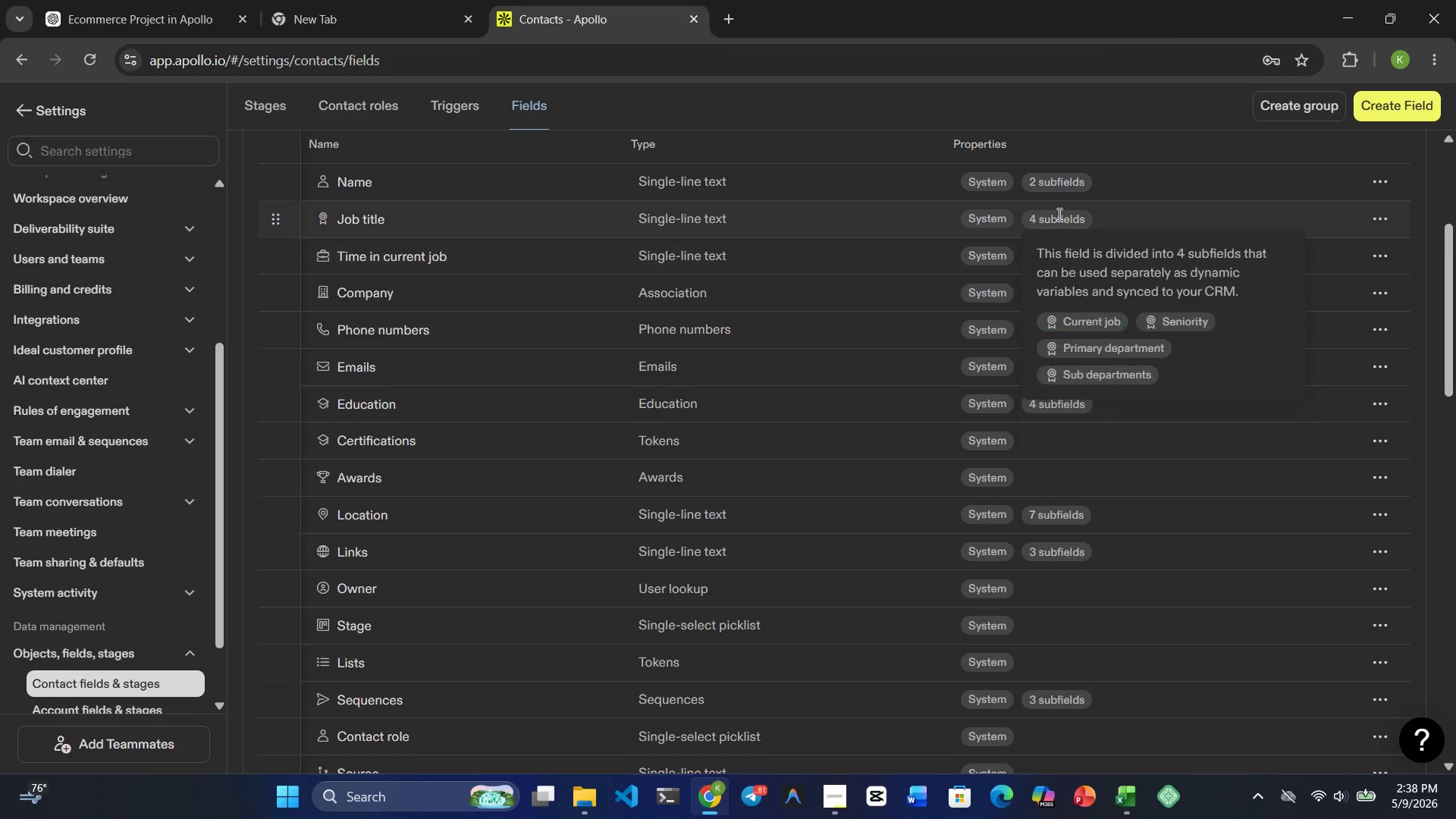 
mouse_move([1056, 202])
 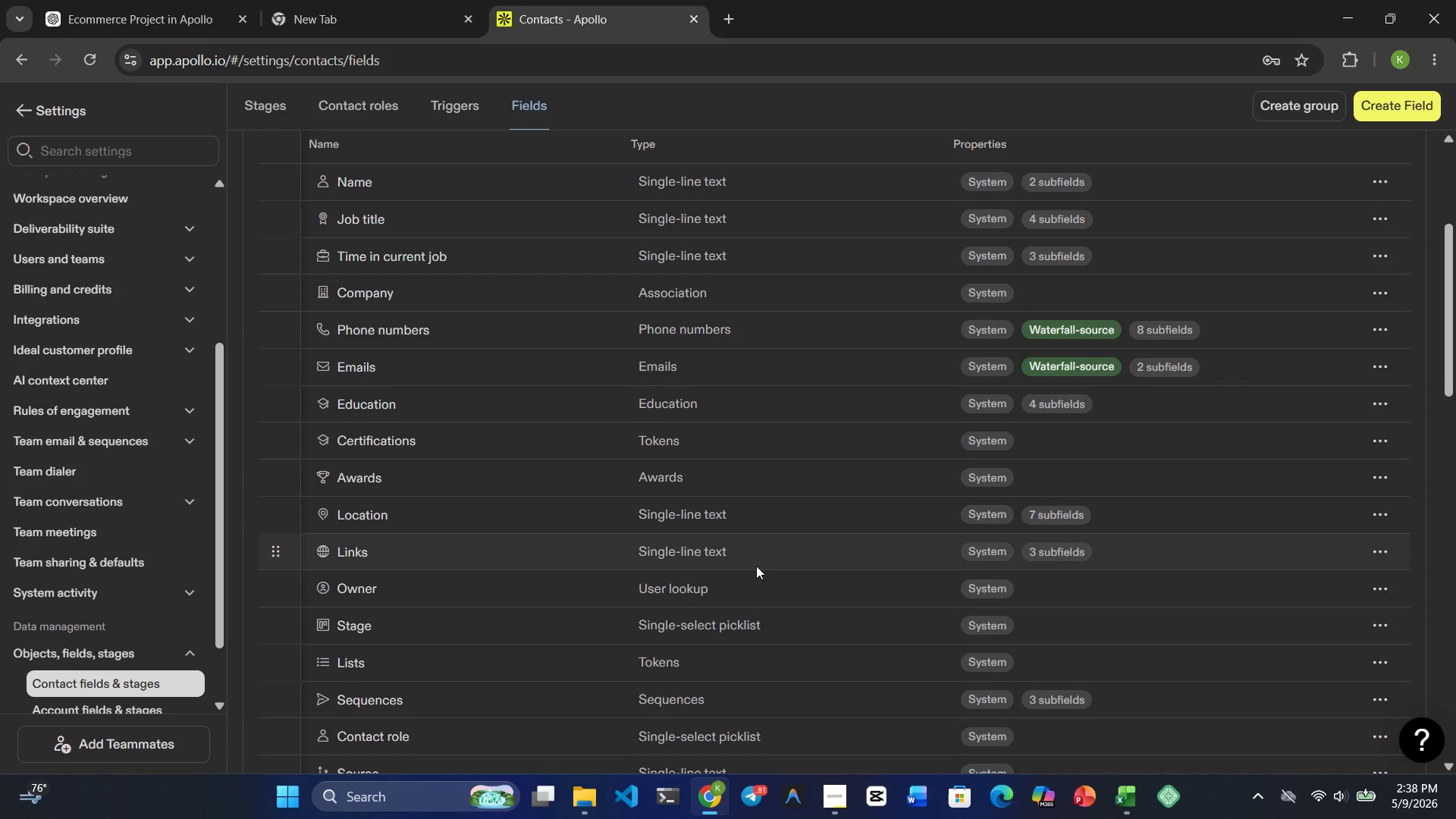 
scroll: coordinate [737, 511], scroll_direction: up, amount: 13.0
 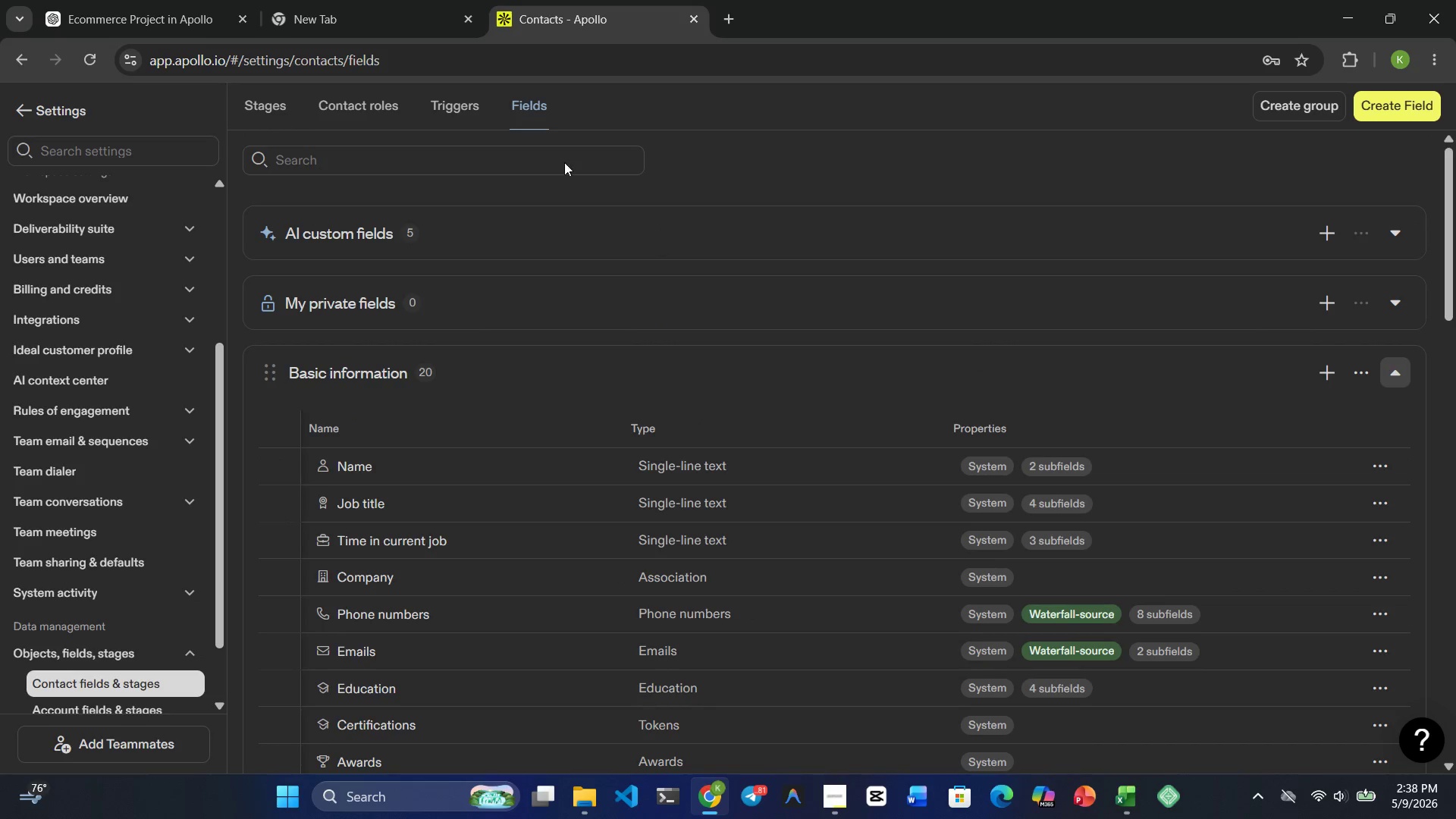 
left_click([1426, 108])
 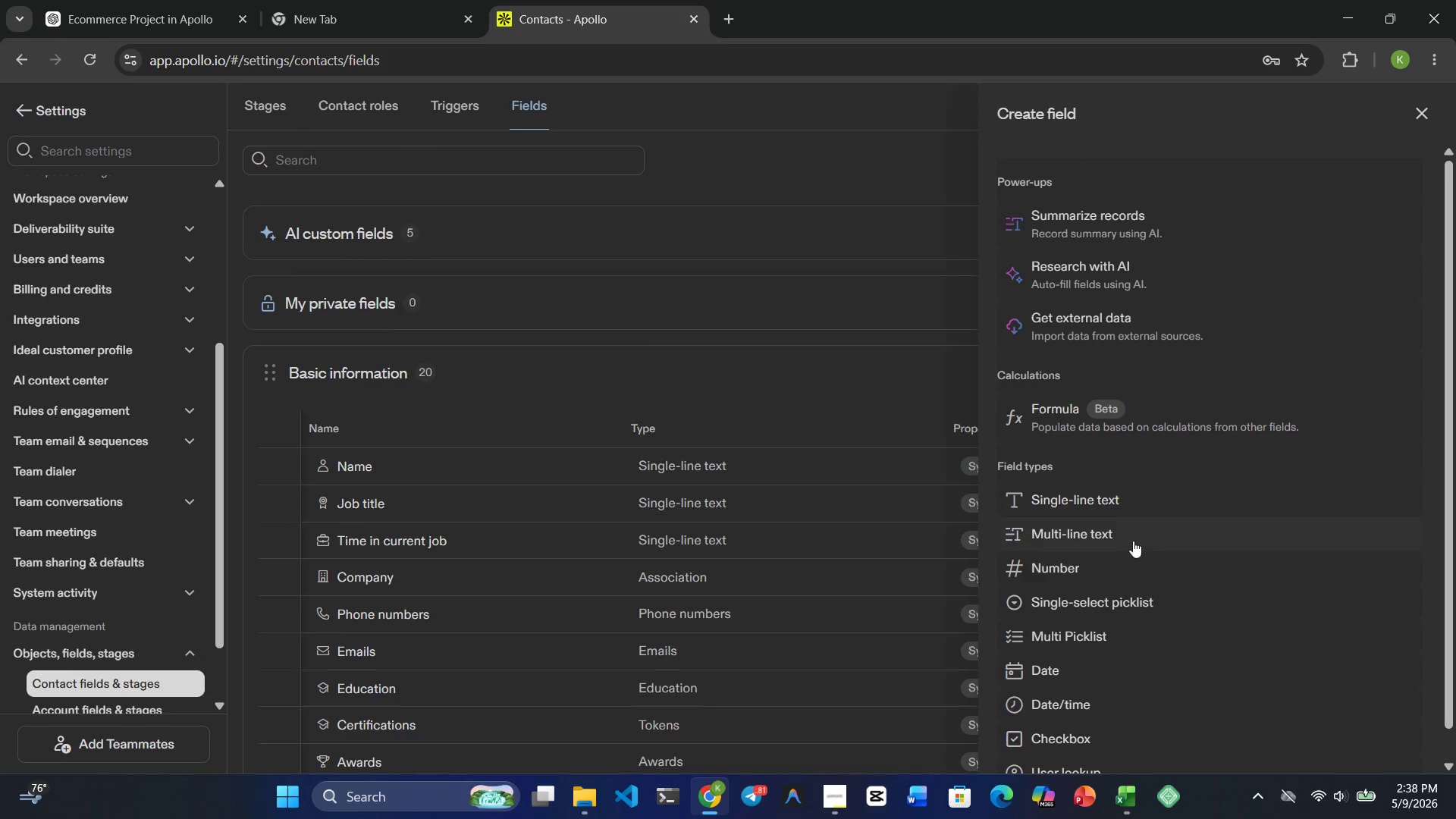 
scroll: coordinate [1129, 571], scroll_direction: down, amount: 6.0
 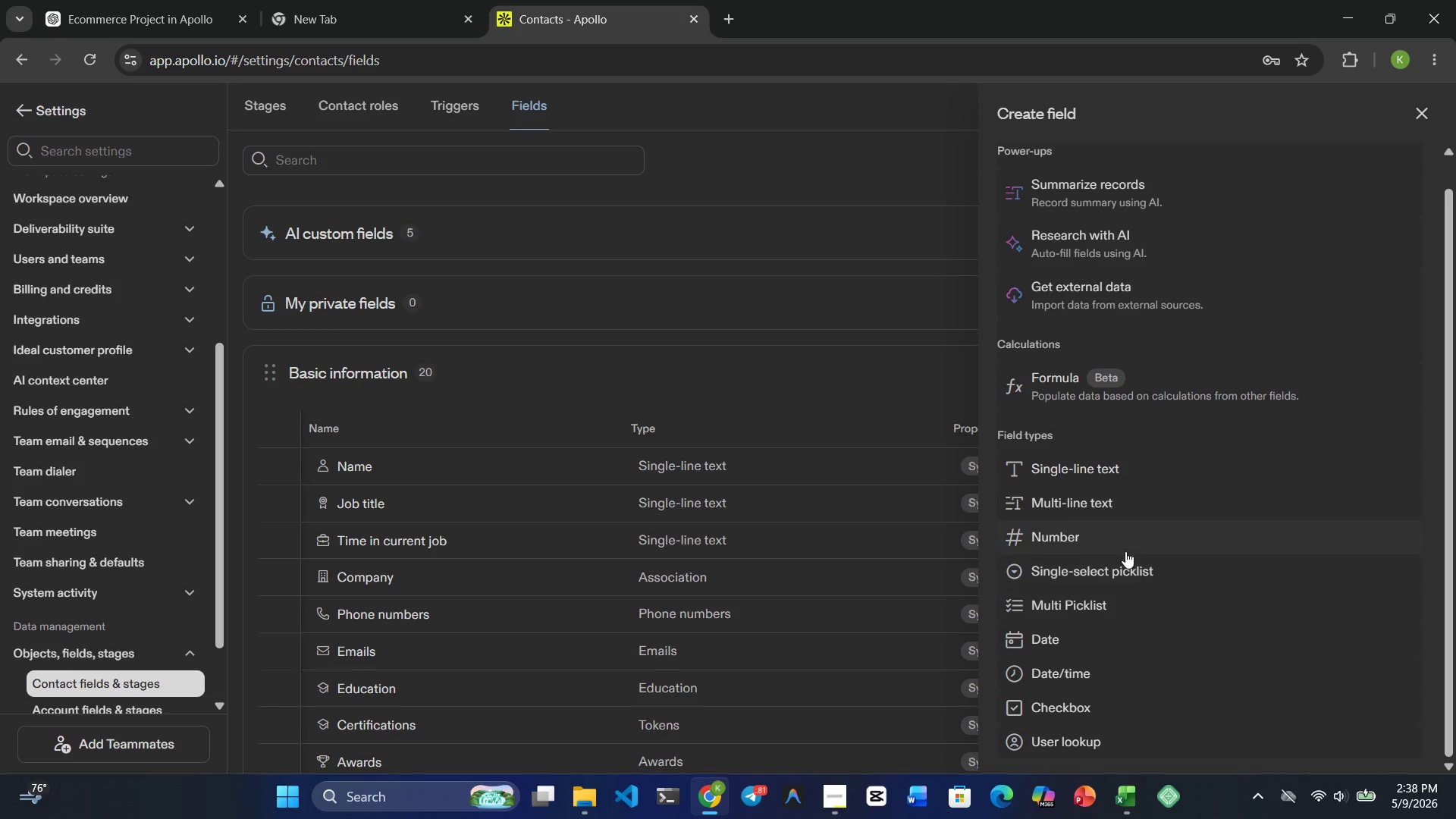 
scroll: coordinate [1125, 551], scroll_direction: up, amount: 4.0
 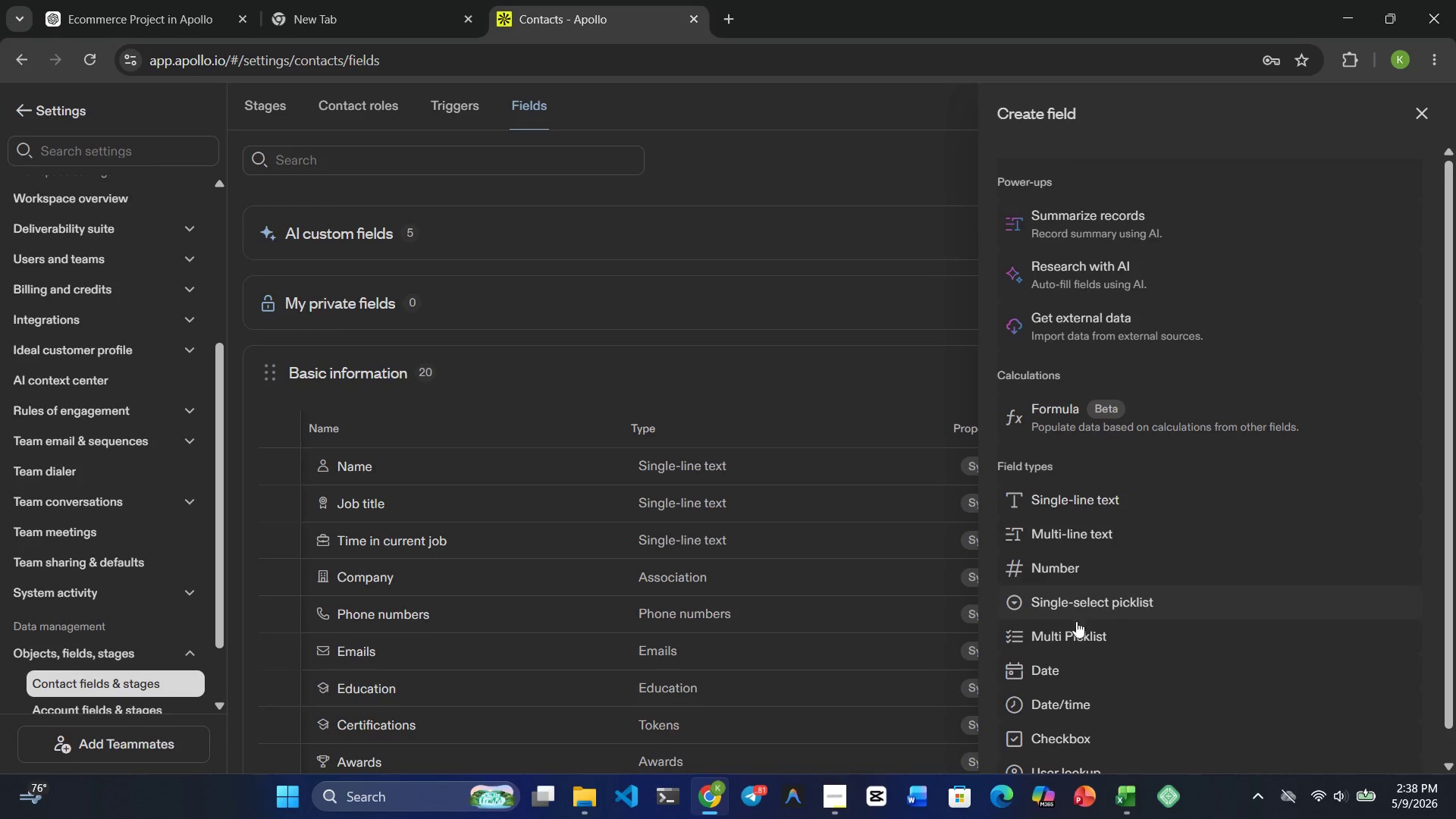 
mouse_move([1062, 476])
 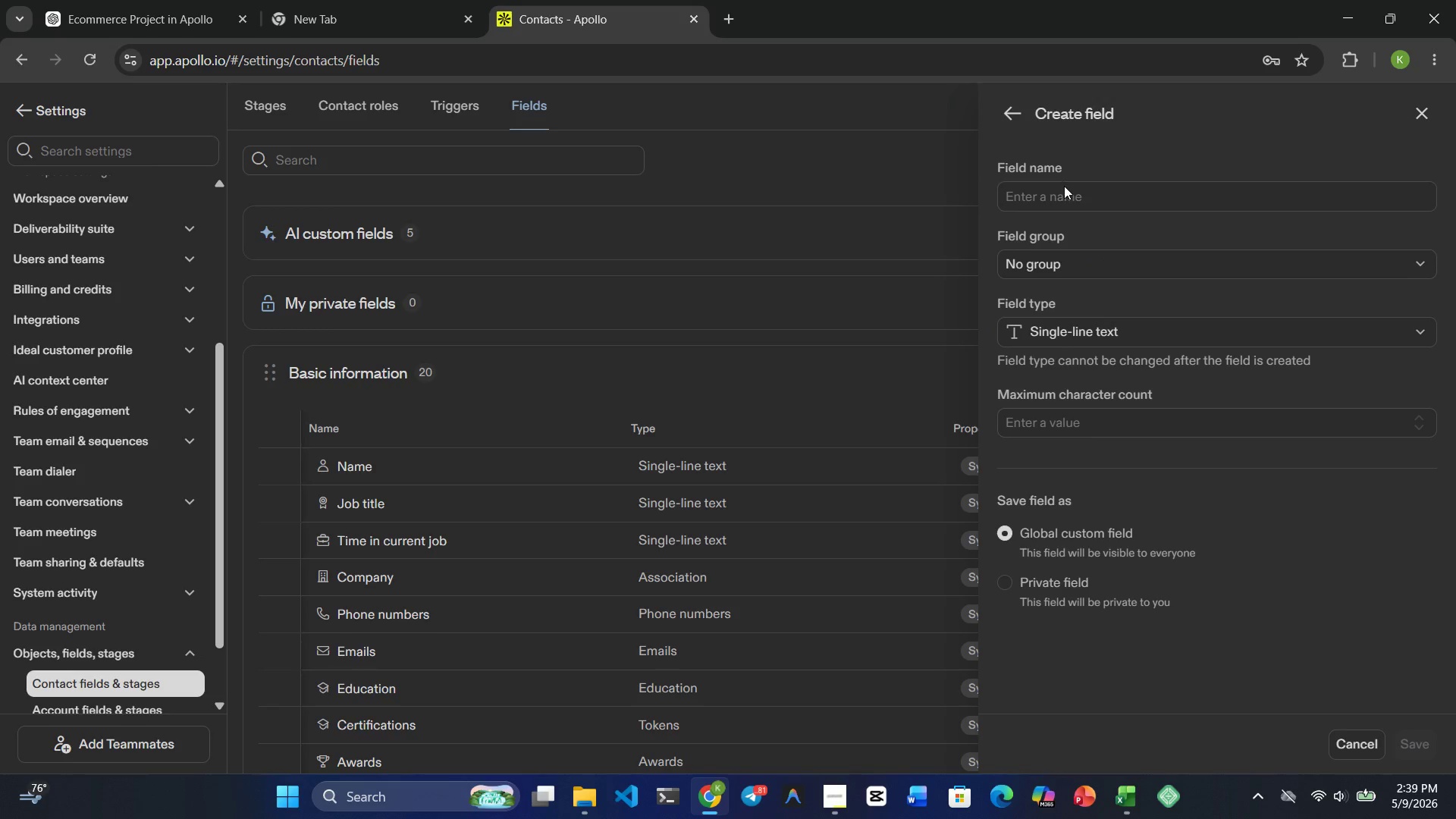 
left_click([1064, 186])
 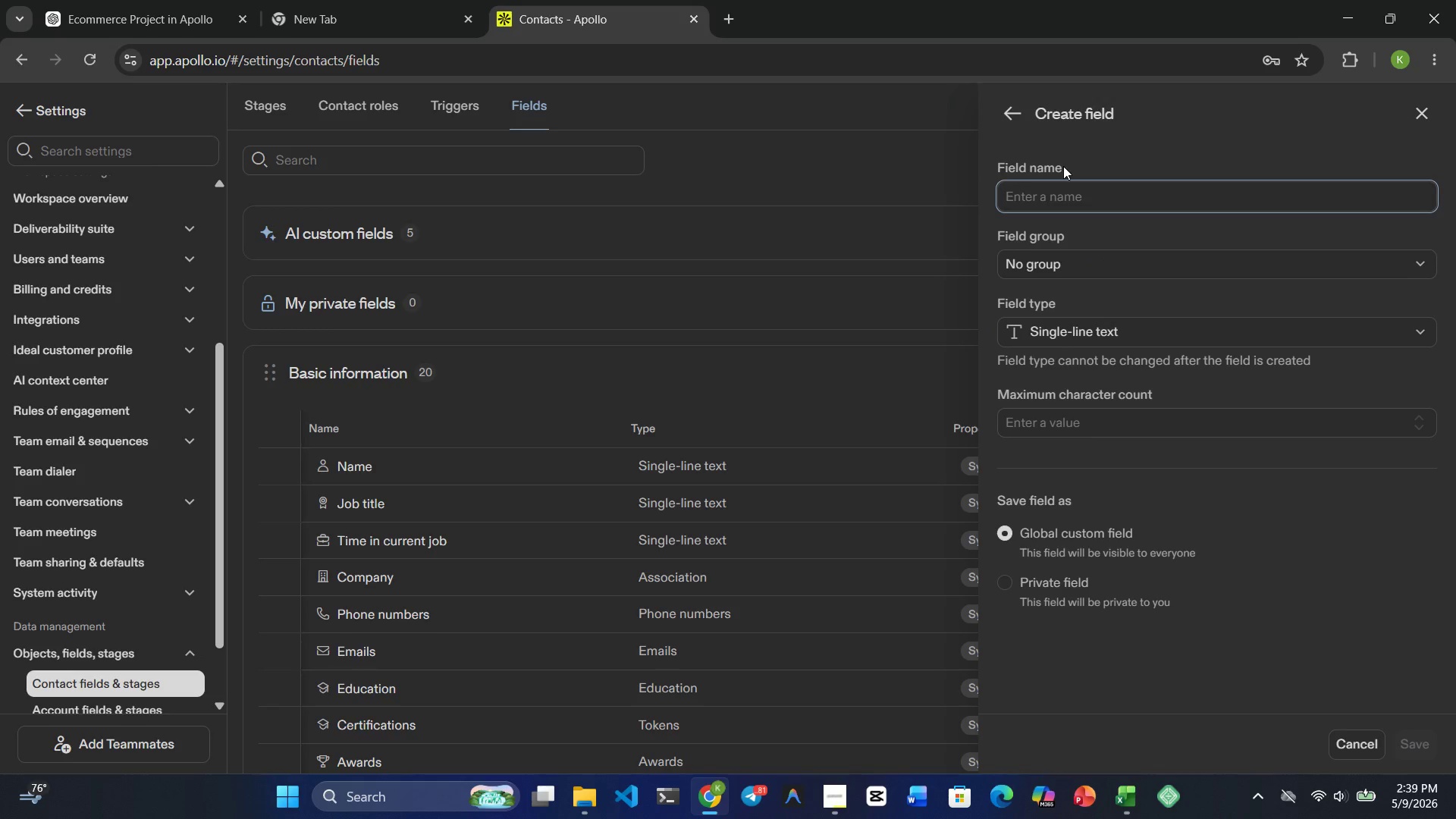 
key(Control+V)
 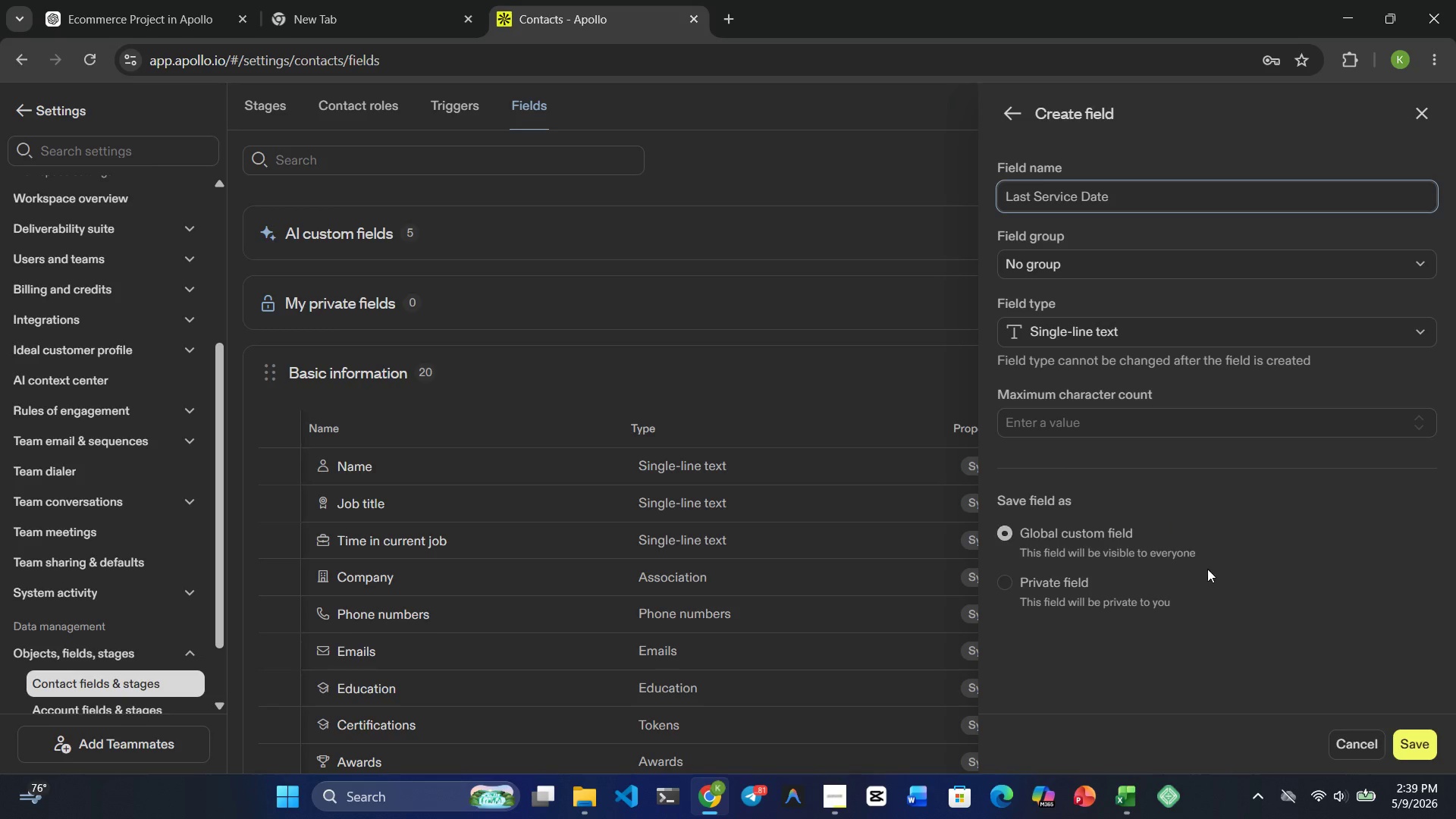 
wait(6.53)
 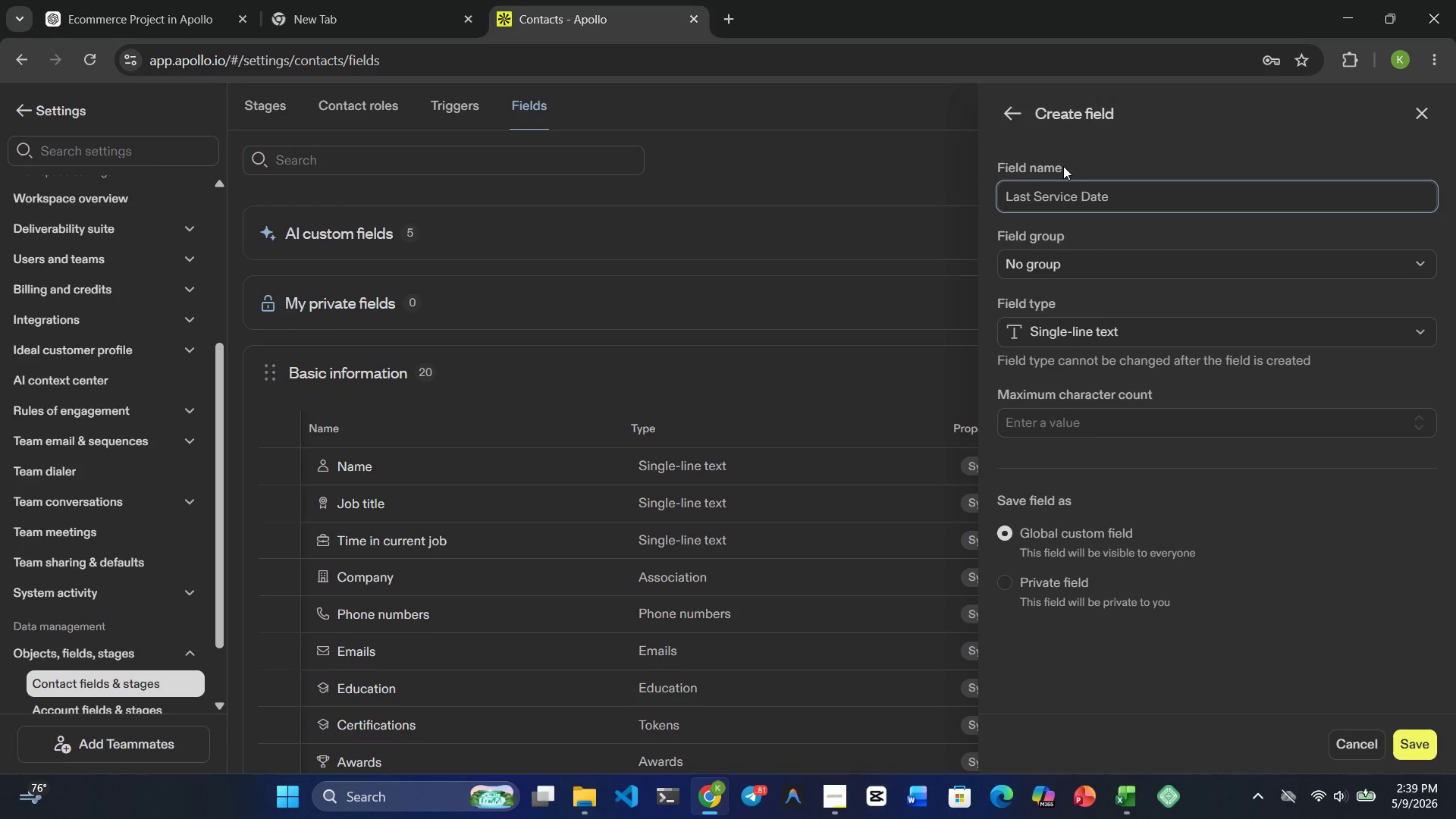 
left_click([1412, 742])
 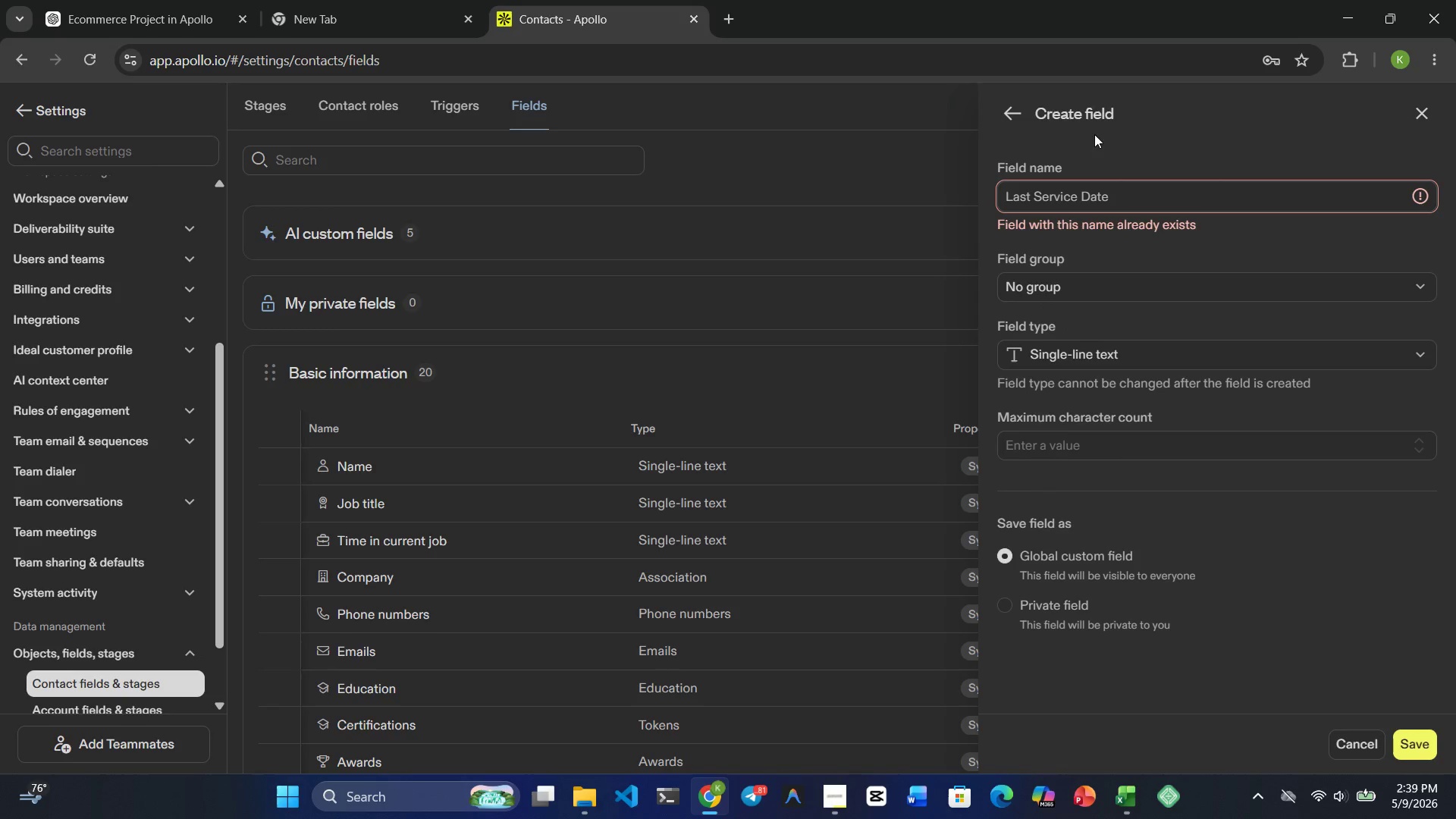 
wait(8.08)
 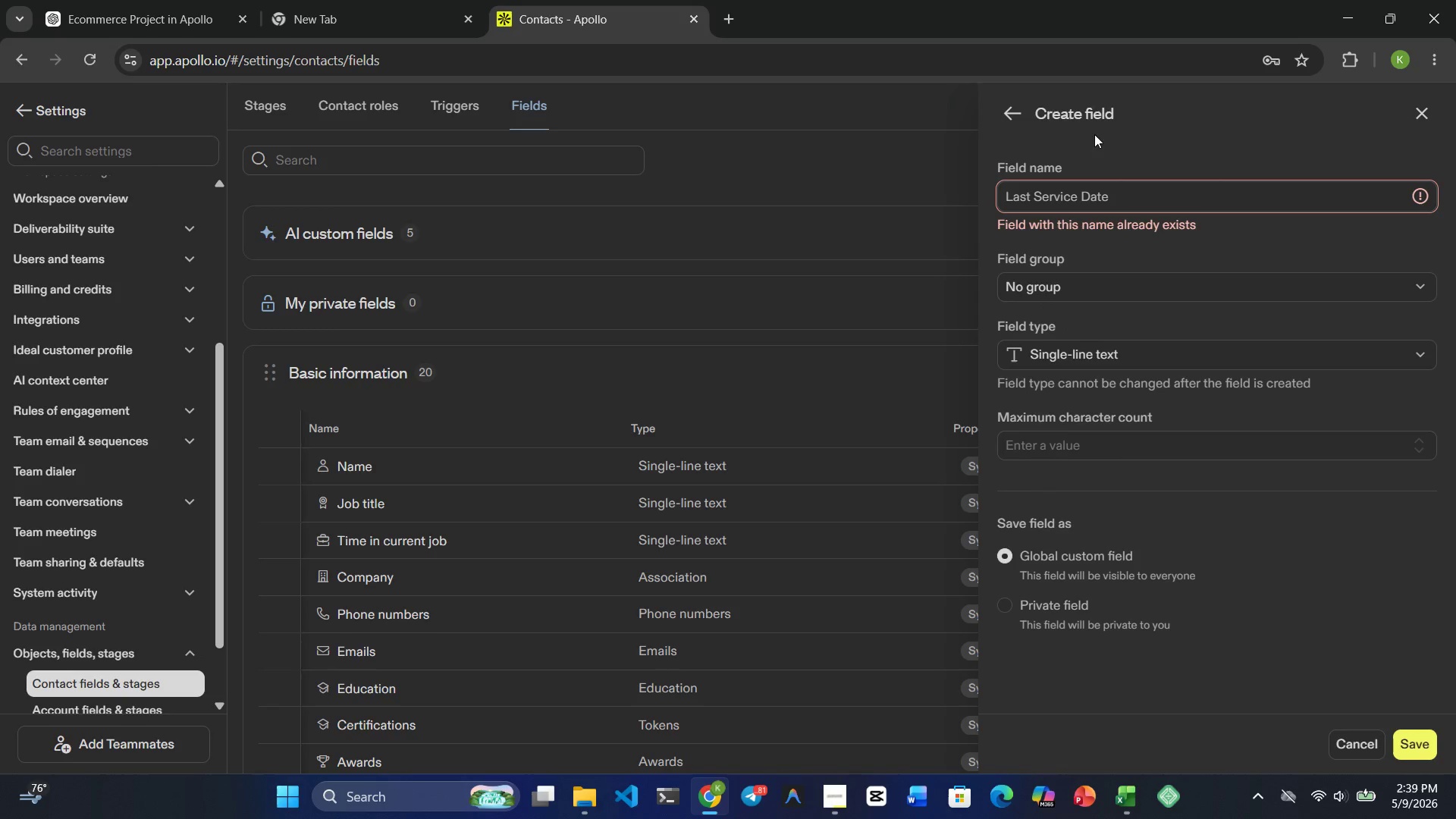 
scroll: coordinate [169, 486], scroll_direction: up, amount: 4.0
 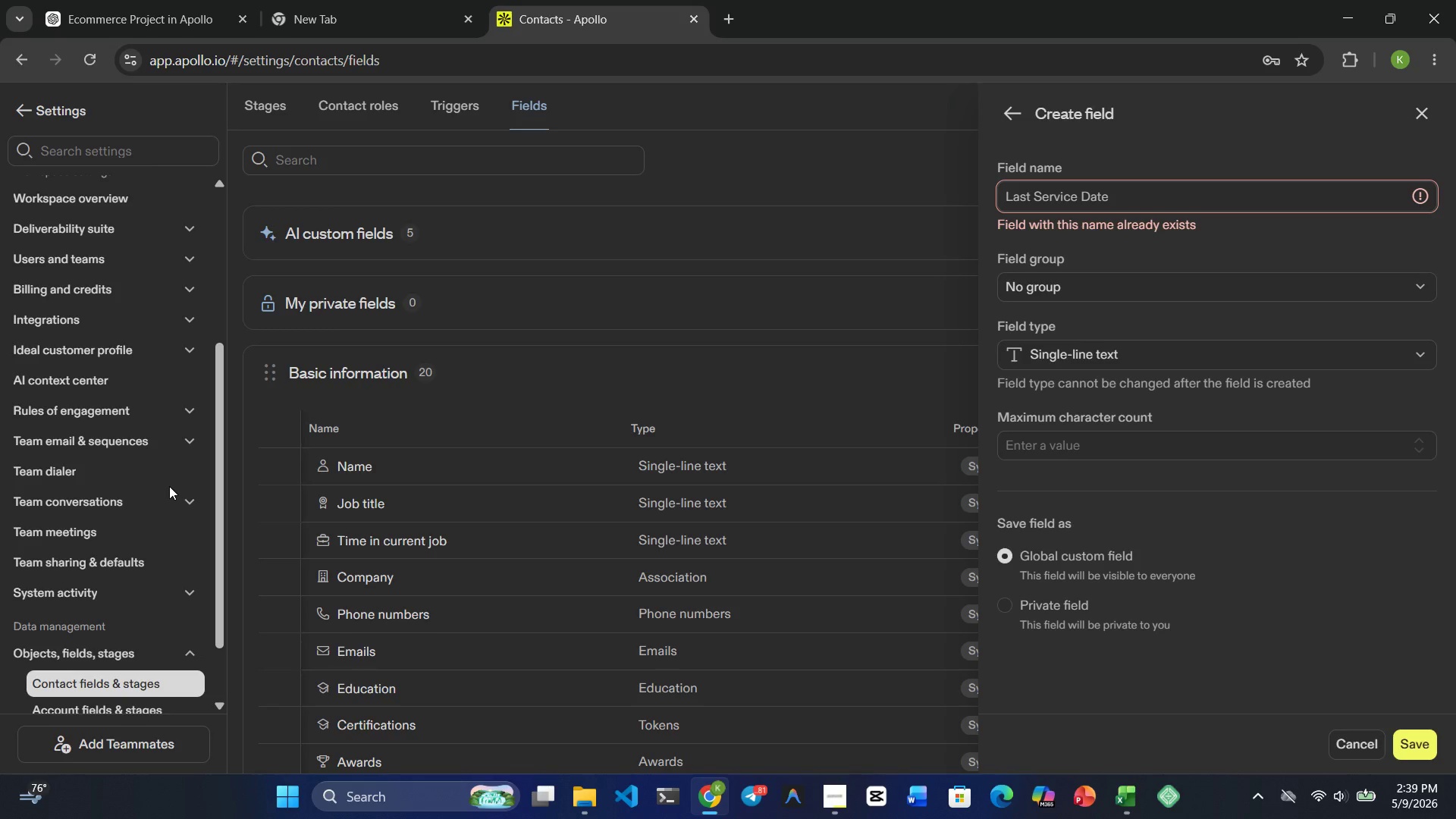 
scroll: coordinate [1151, 362], scroll_direction: down, amount: 7.0
 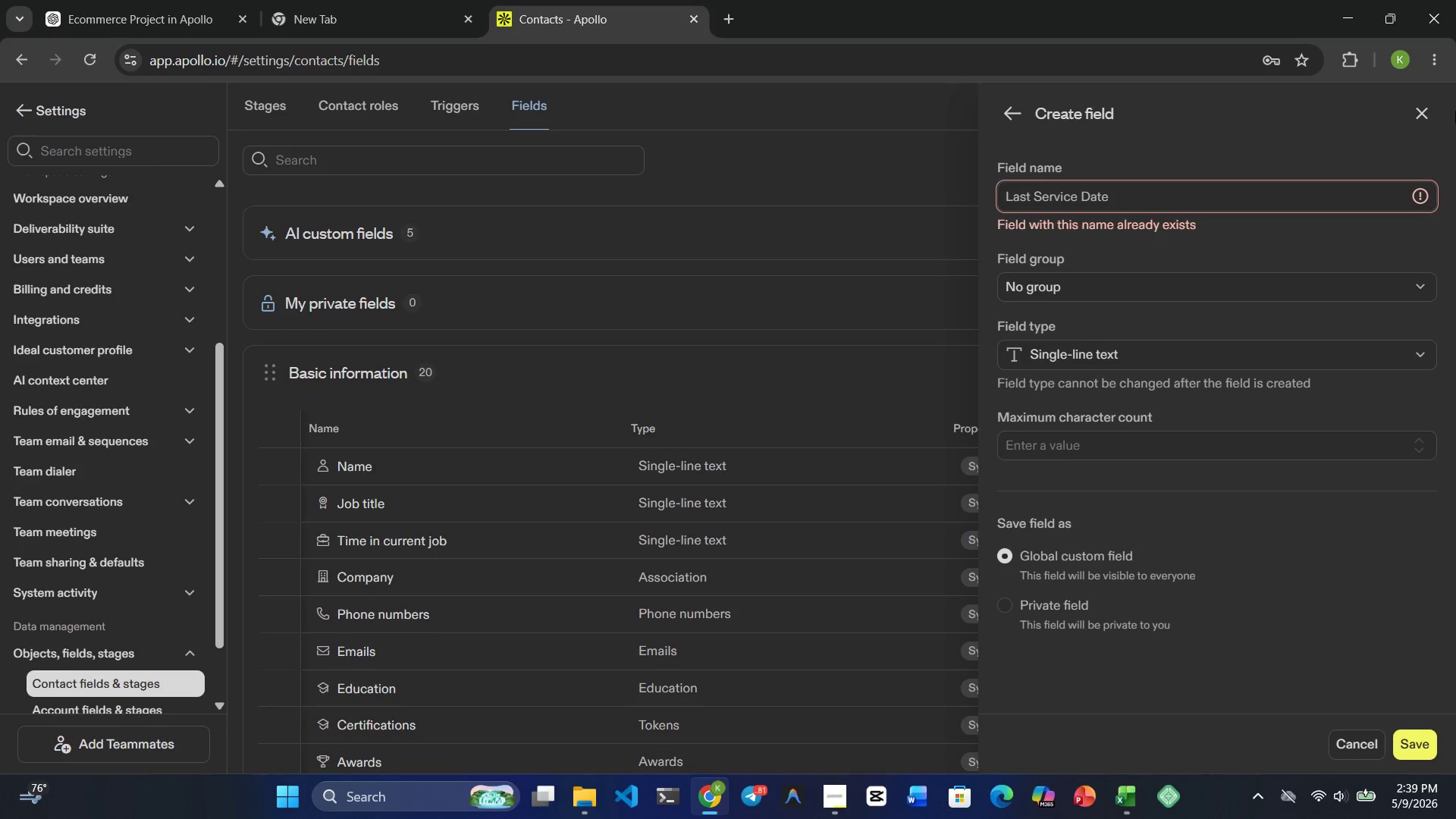 
left_click([1426, 108])
 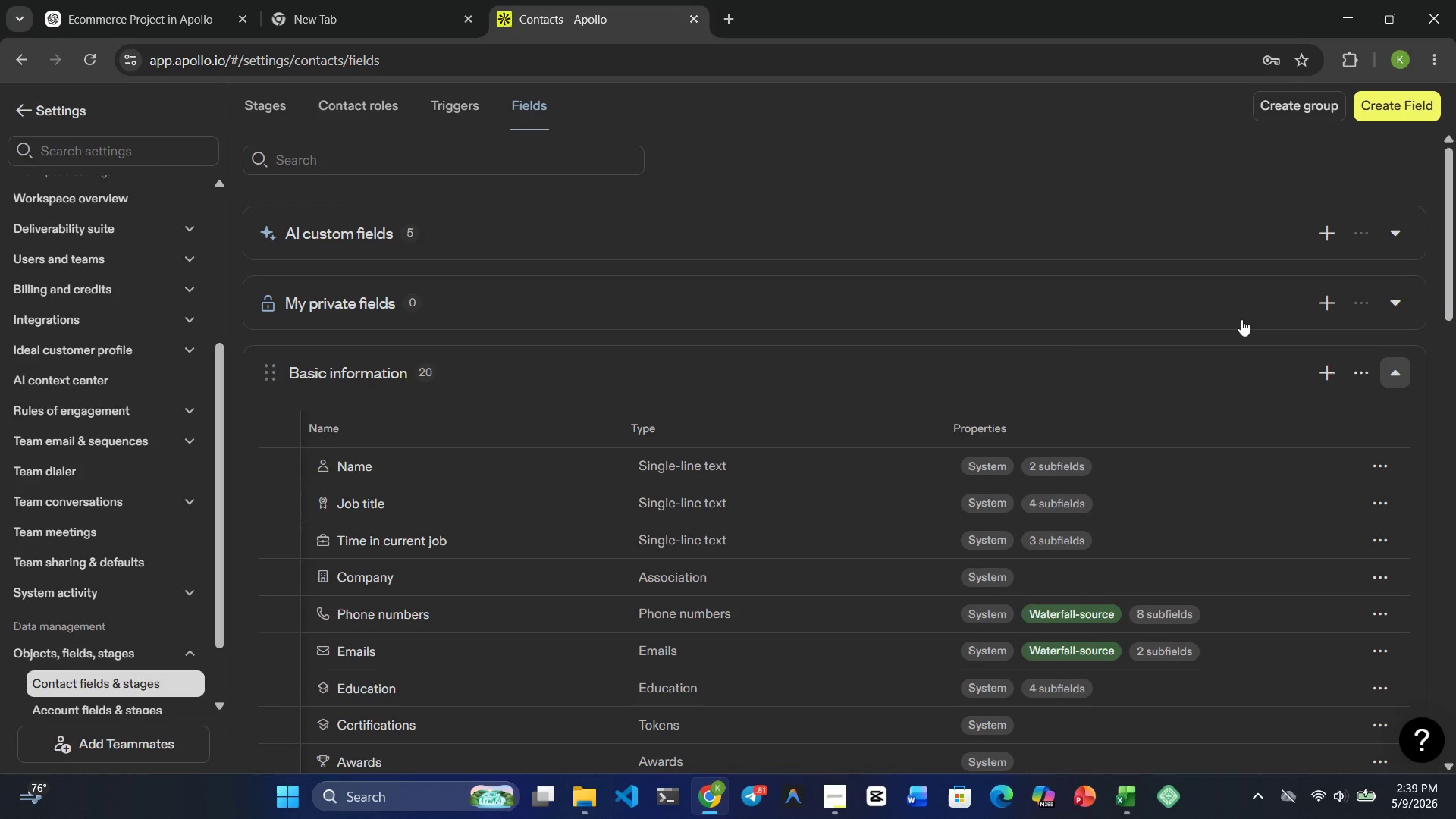 
scroll: coordinate [1184, 343], scroll_direction: none, amount: 0.0
 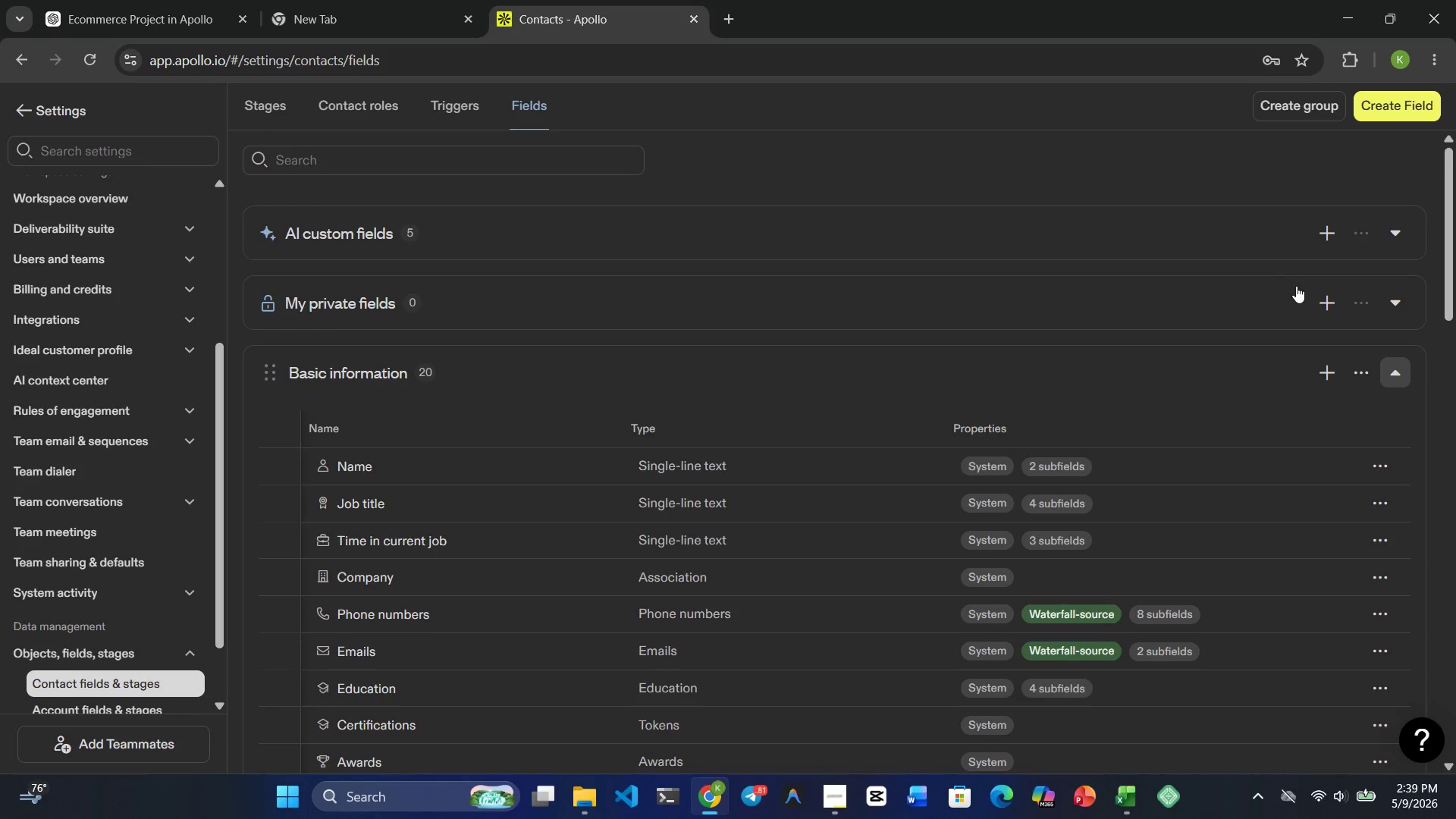 
left_click([1390, 302])
 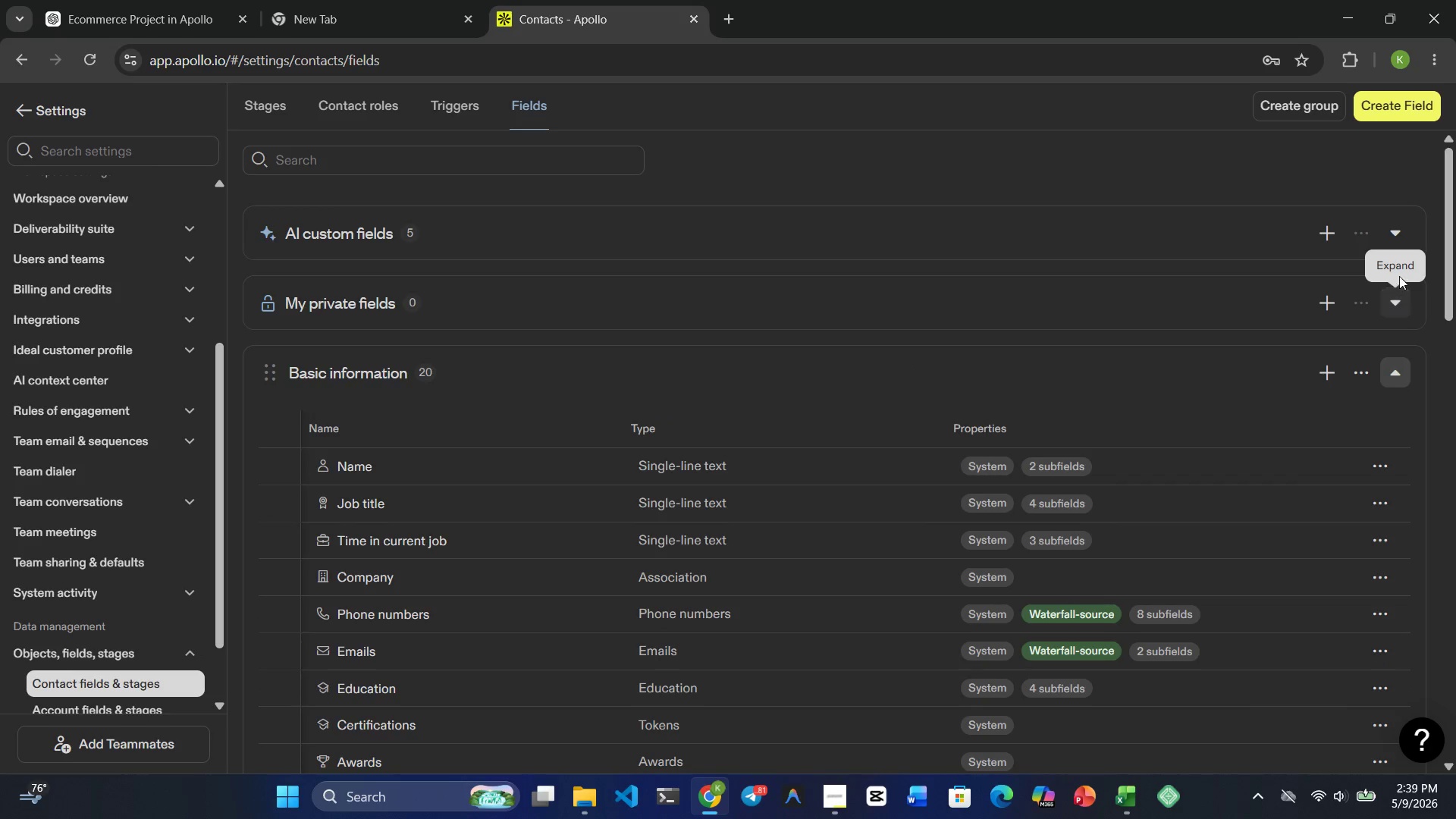 
left_click([1399, 228])
 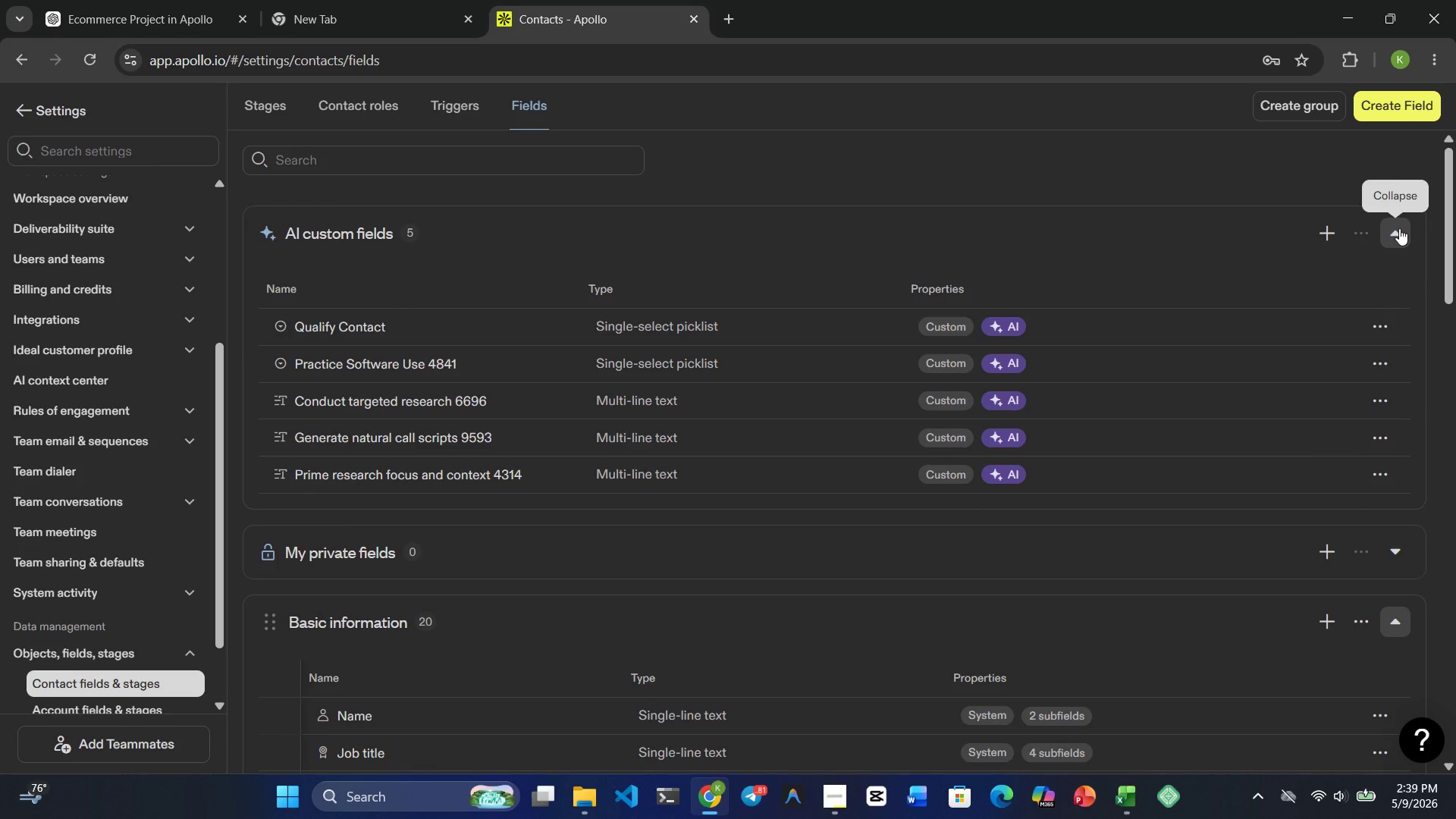 
left_click([1399, 228])
 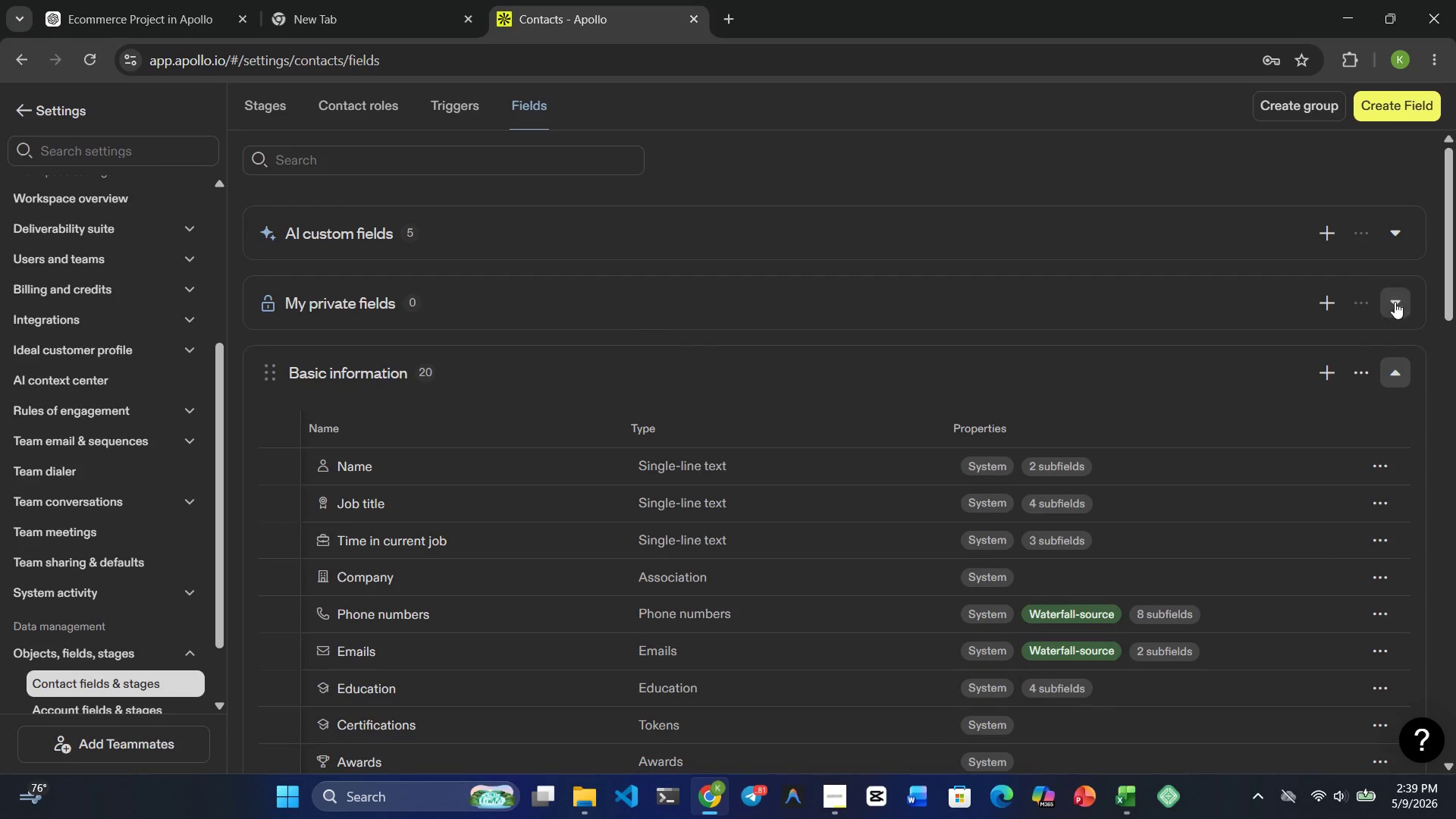 
scroll: coordinate [1418, 292], scroll_direction: down, amount: 3.0
 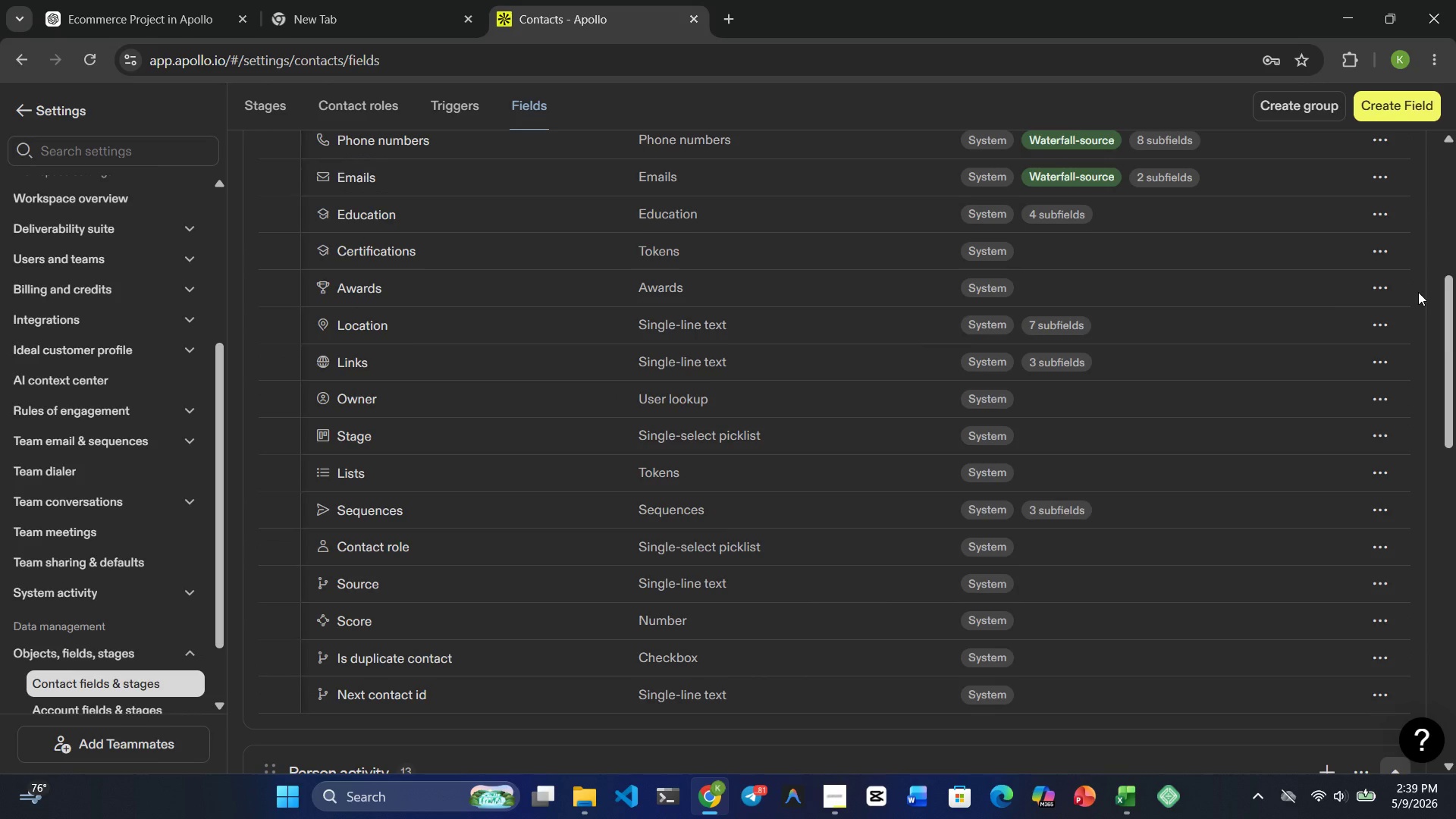 
wait(6.34)
 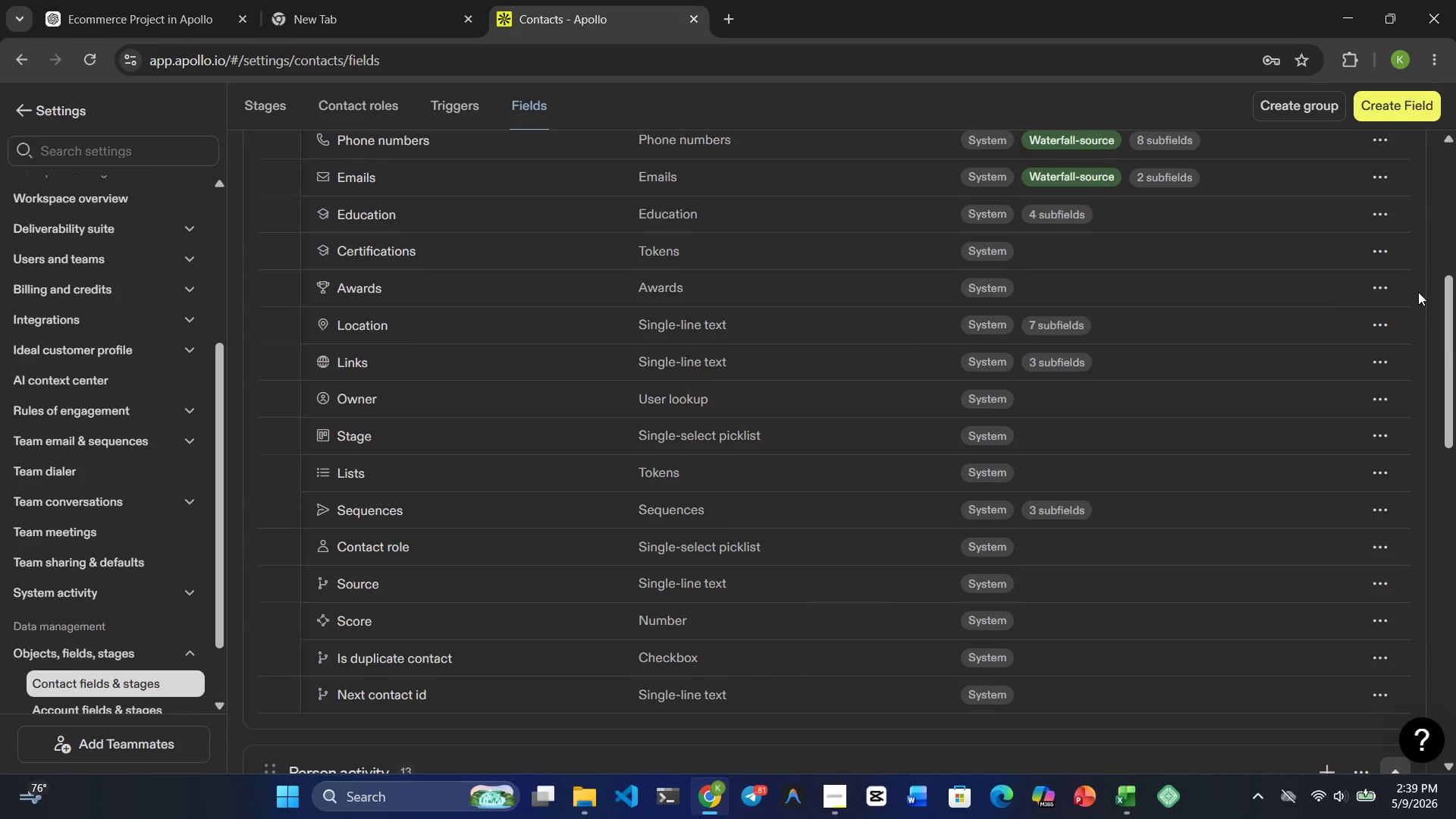 
scroll: coordinate [1418, 292], scroll_direction: none, amount: 0.0
 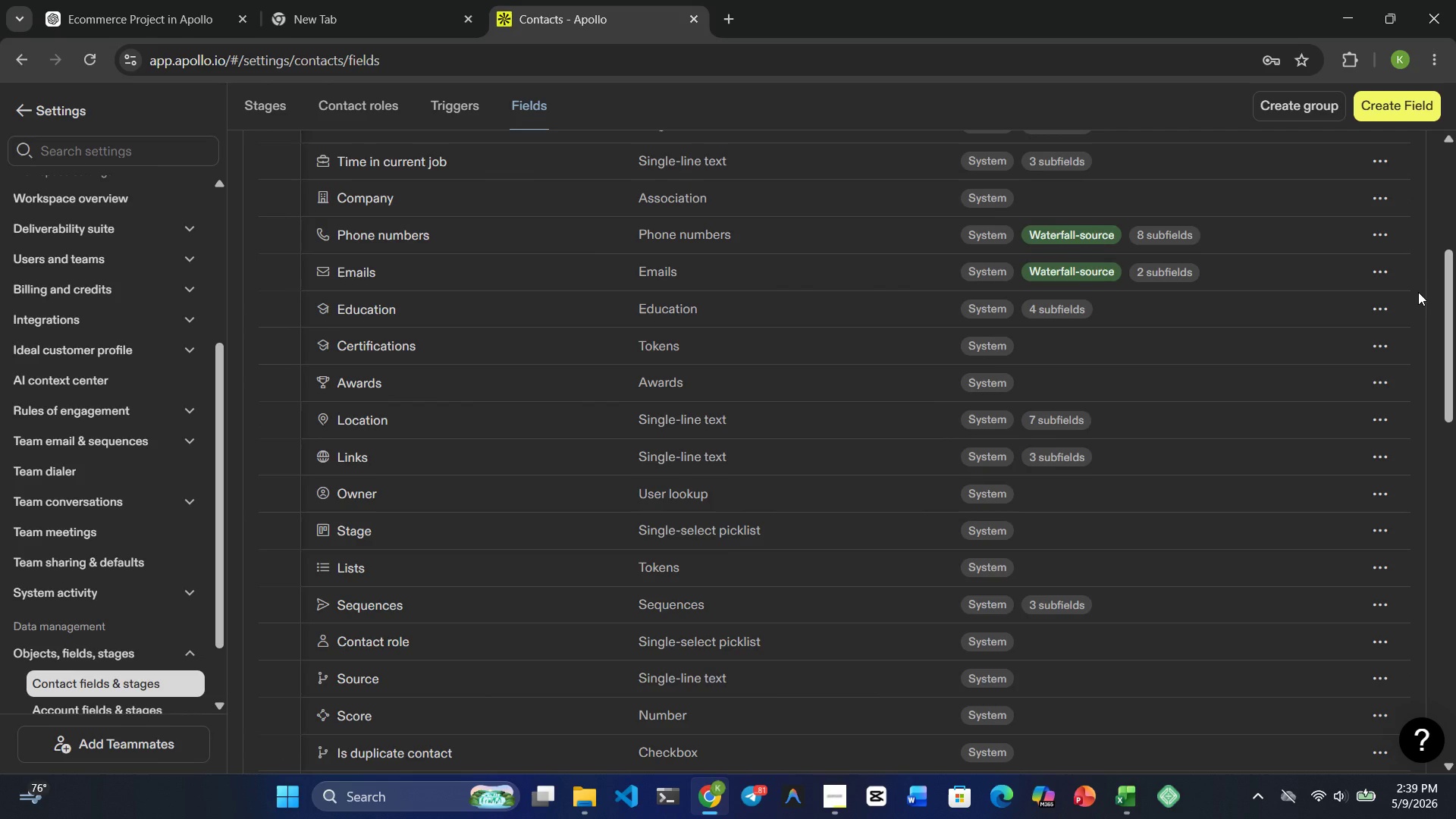 
scroll: coordinate [1420, 292], scroll_direction: up, amount: 2.0
 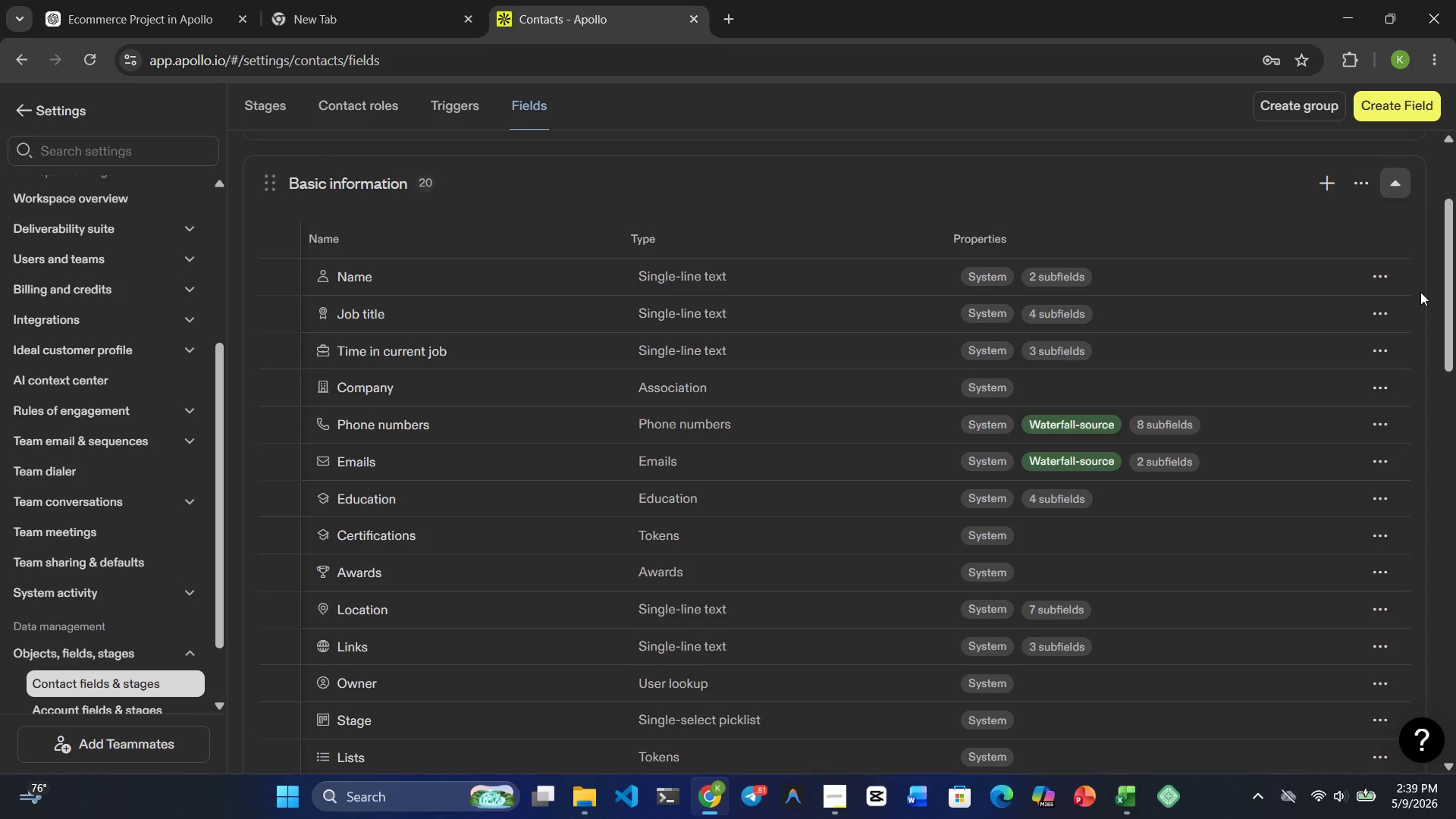 
scroll: coordinate [1434, 284], scroll_direction: down, amount: 15.0
 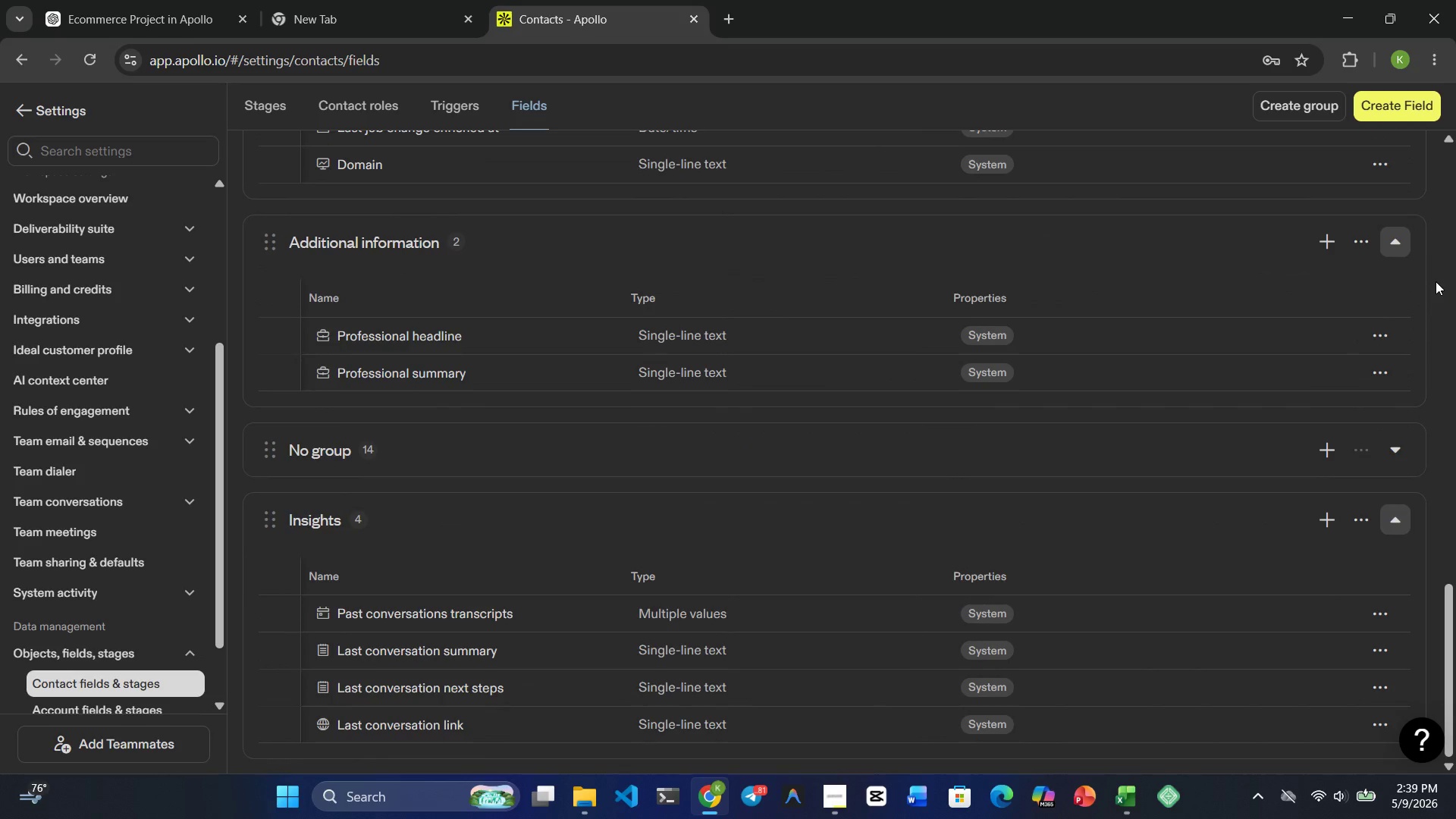 
scroll: coordinate [1435, 269], scroll_direction: up, amount: 19.0
 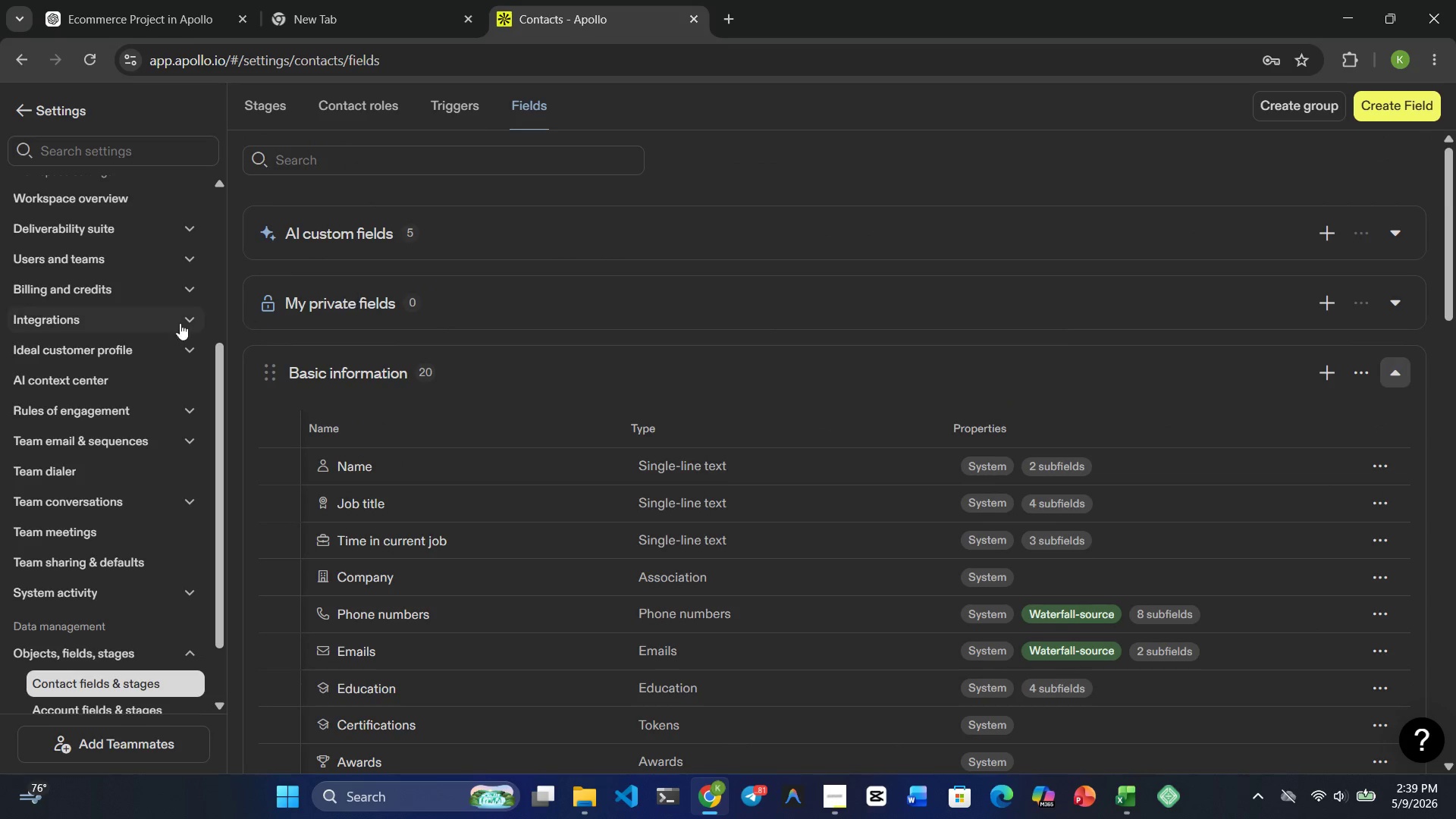 
scroll: coordinate [115, 601], scroll_direction: down, amount: 6.0
 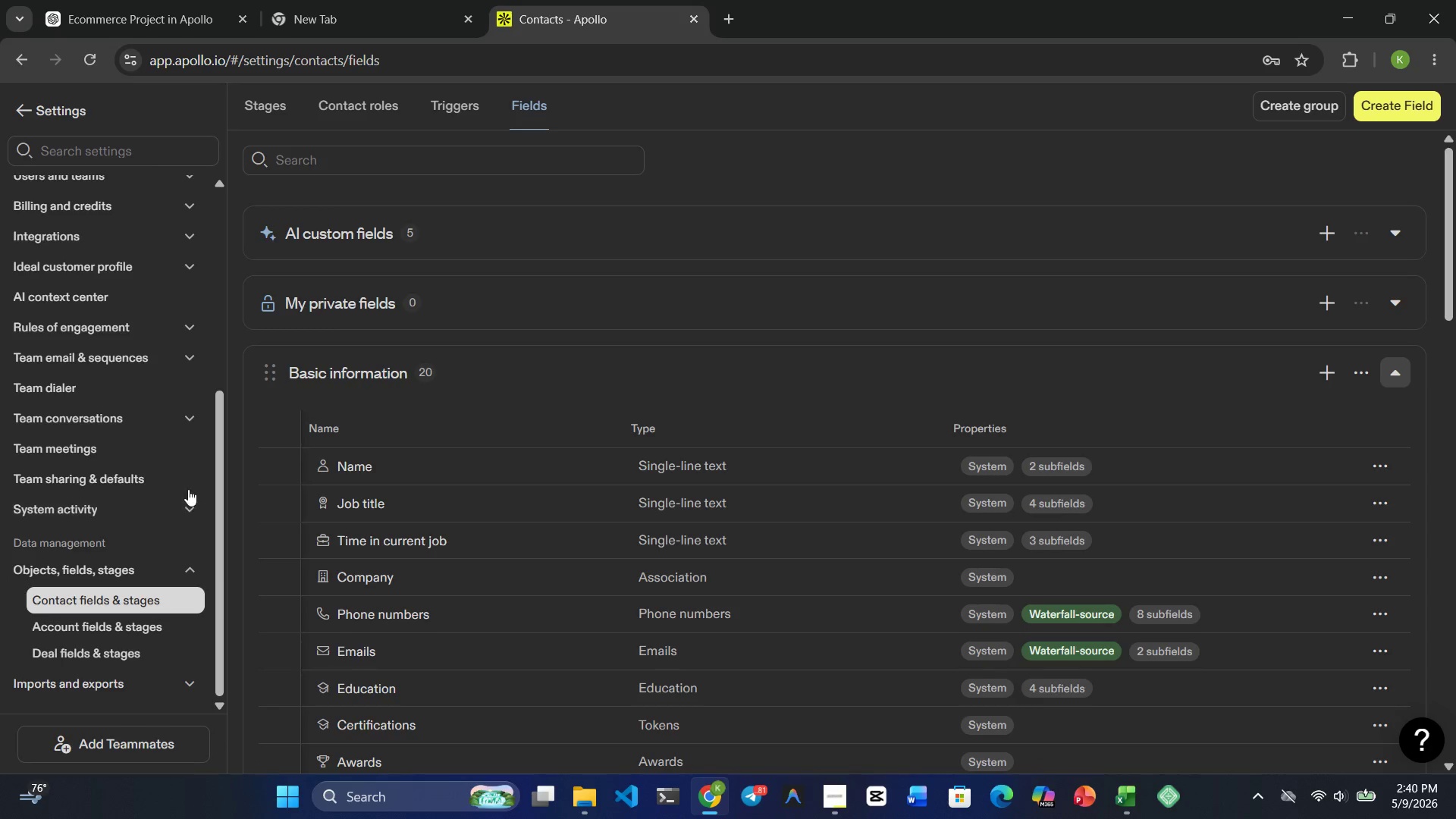 
wait(6.55)
 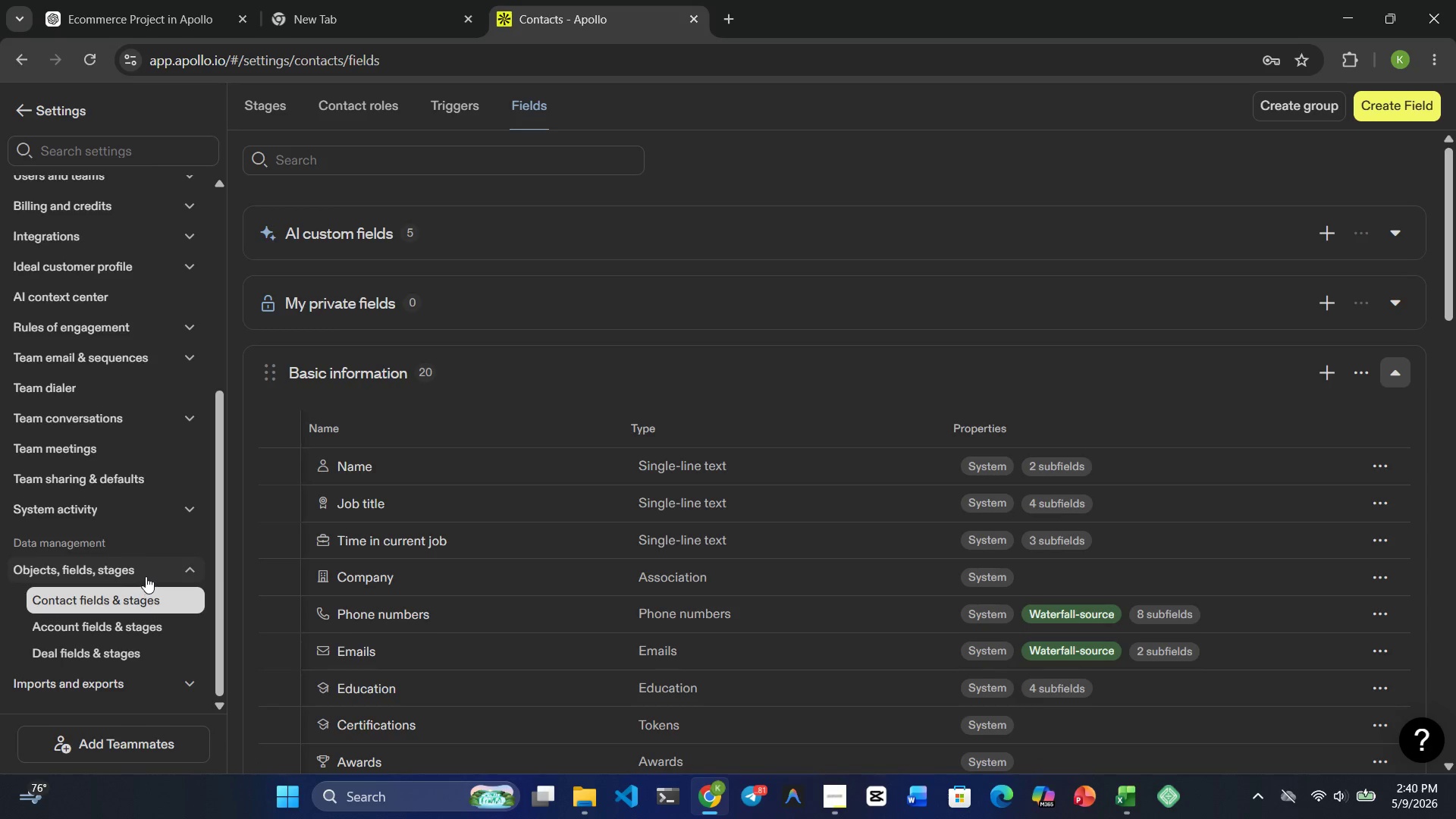 
scroll: coordinate [187, 484], scroll_direction: none, amount: 0.0
 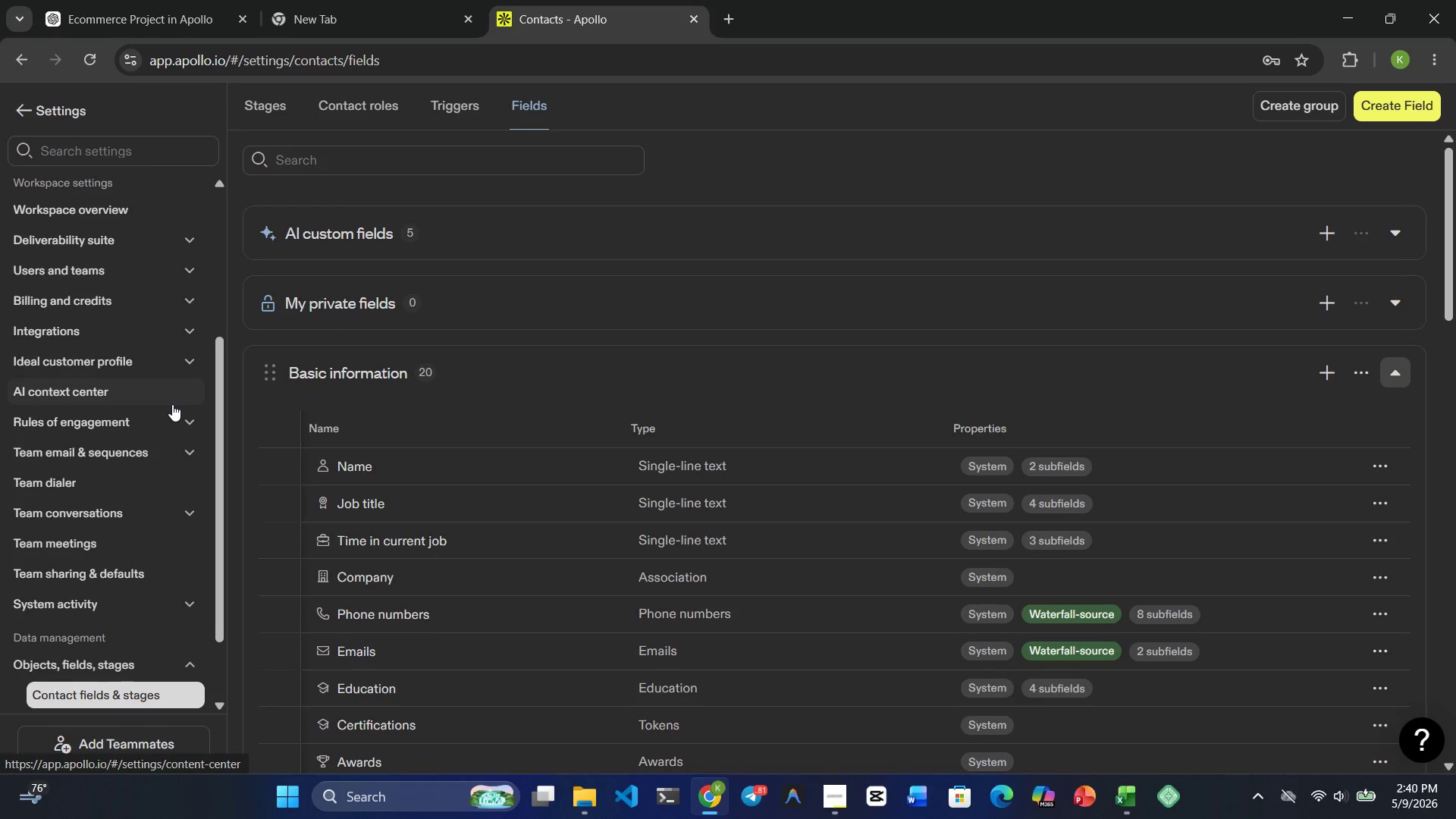 
wait(7.47)
 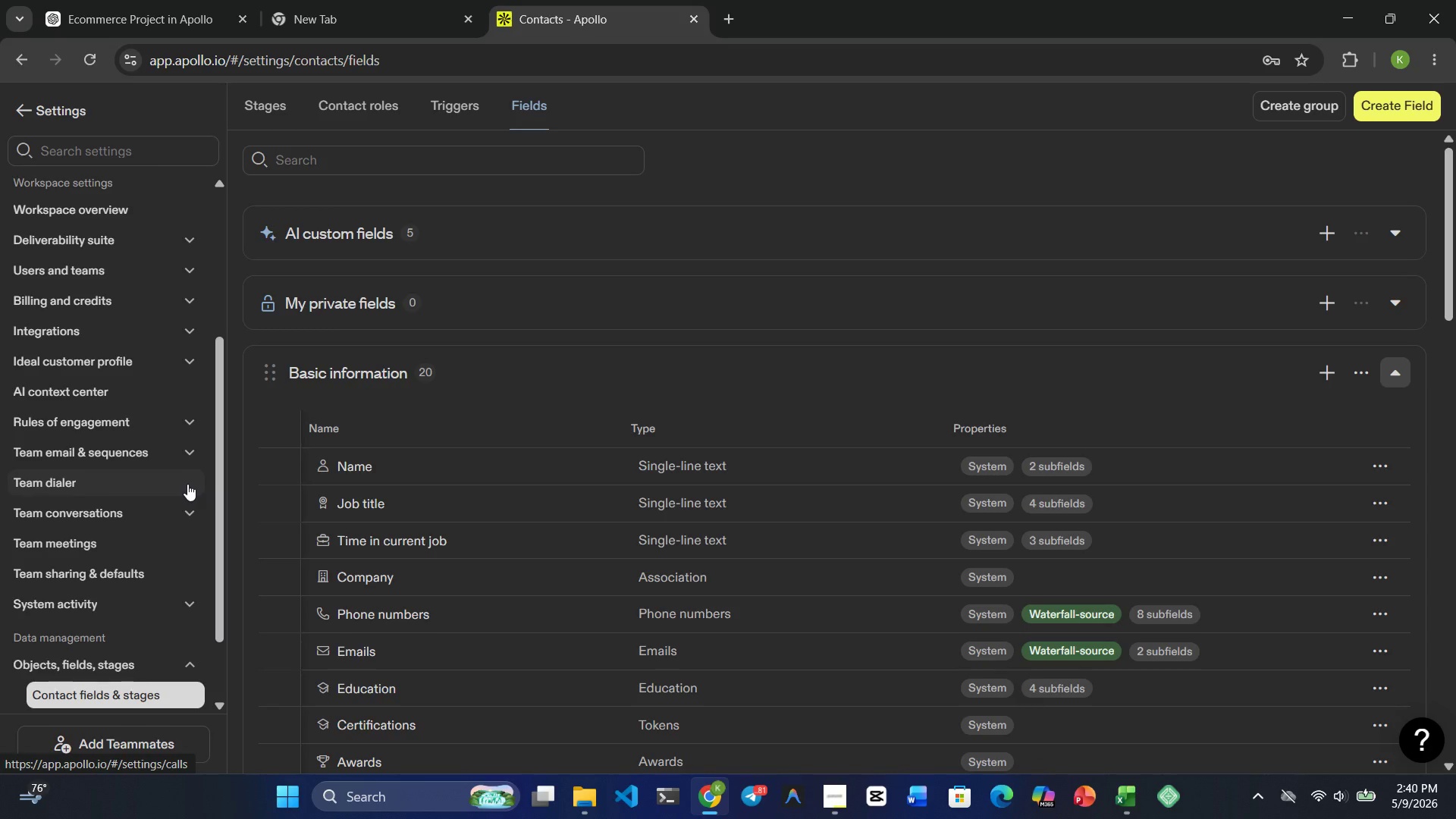 
scroll: coordinate [74, 421], scroll_direction: up, amount: 10.0
 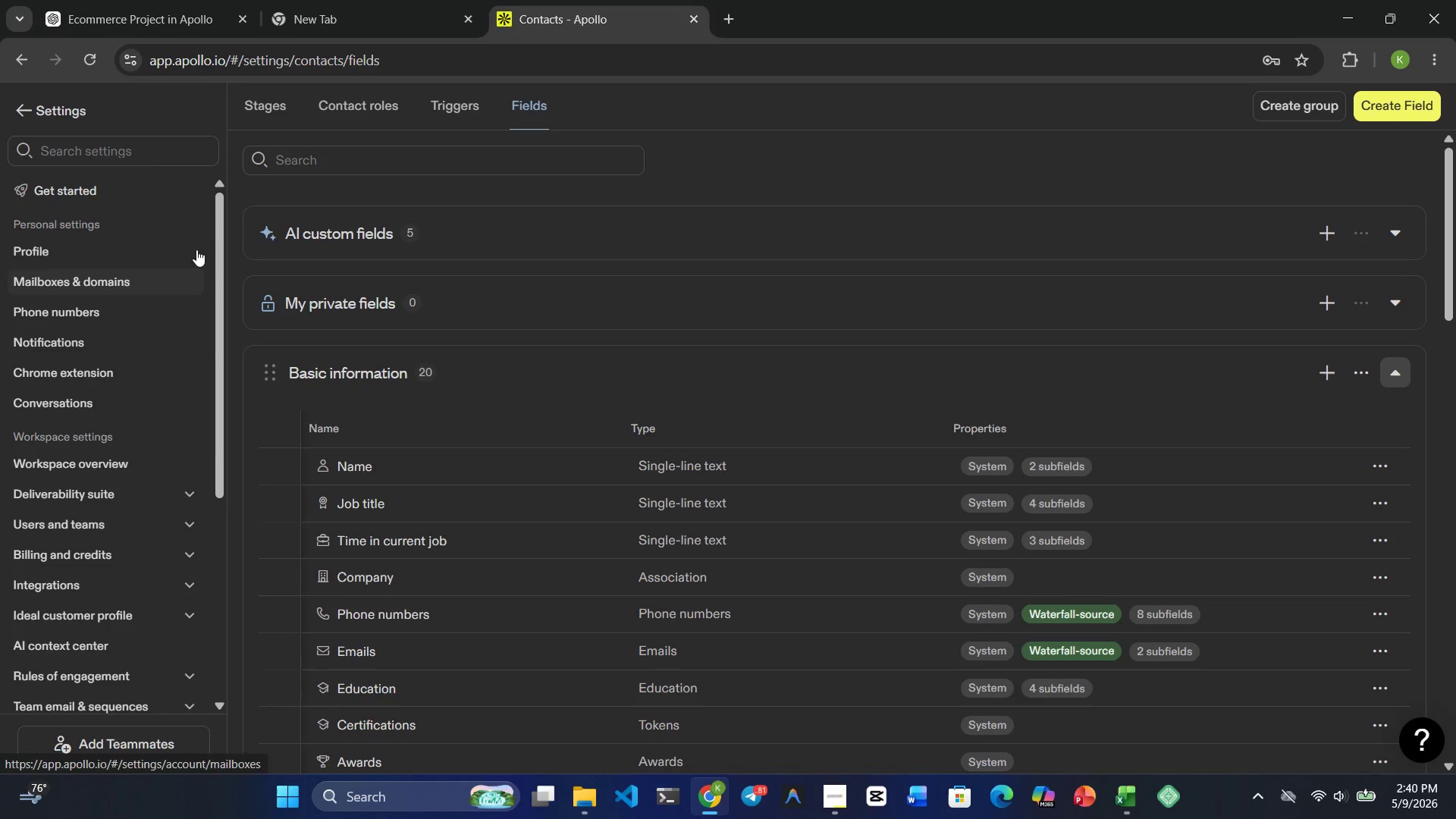 
left_click([394, 105])
 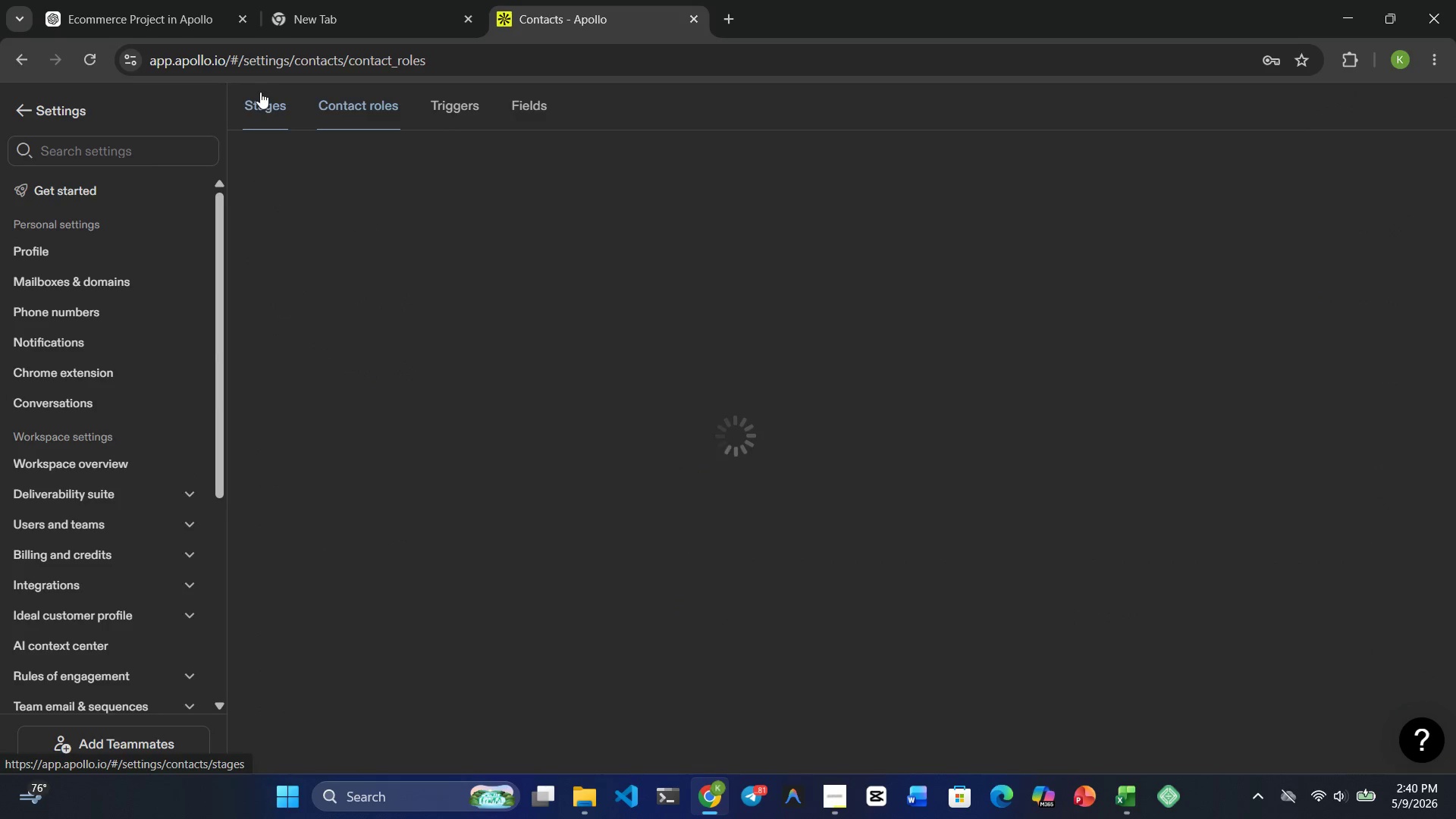 
left_click([260, 99])
 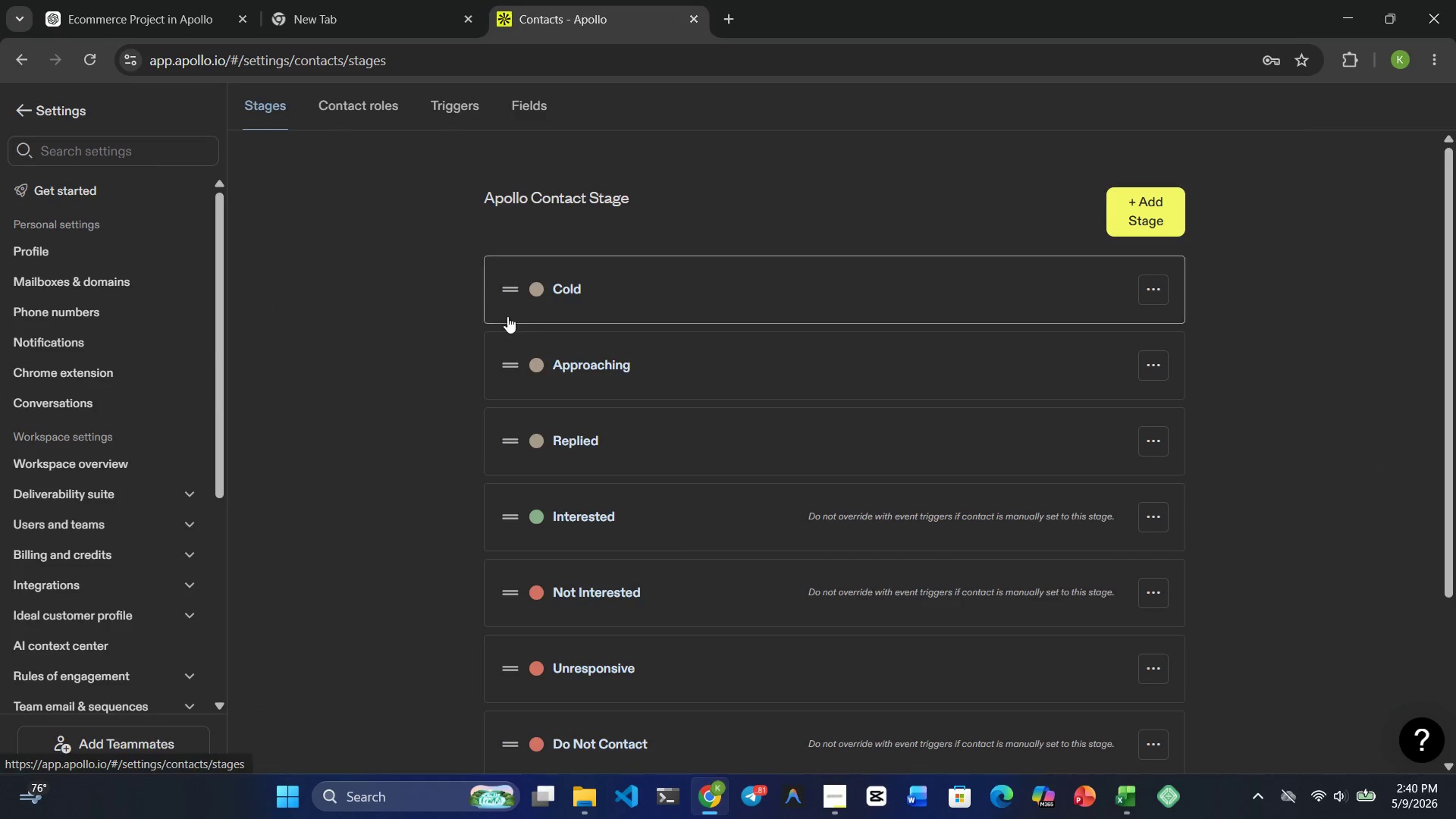 
scroll: coordinate [550, 391], scroll_direction: down, amount: 14.0
 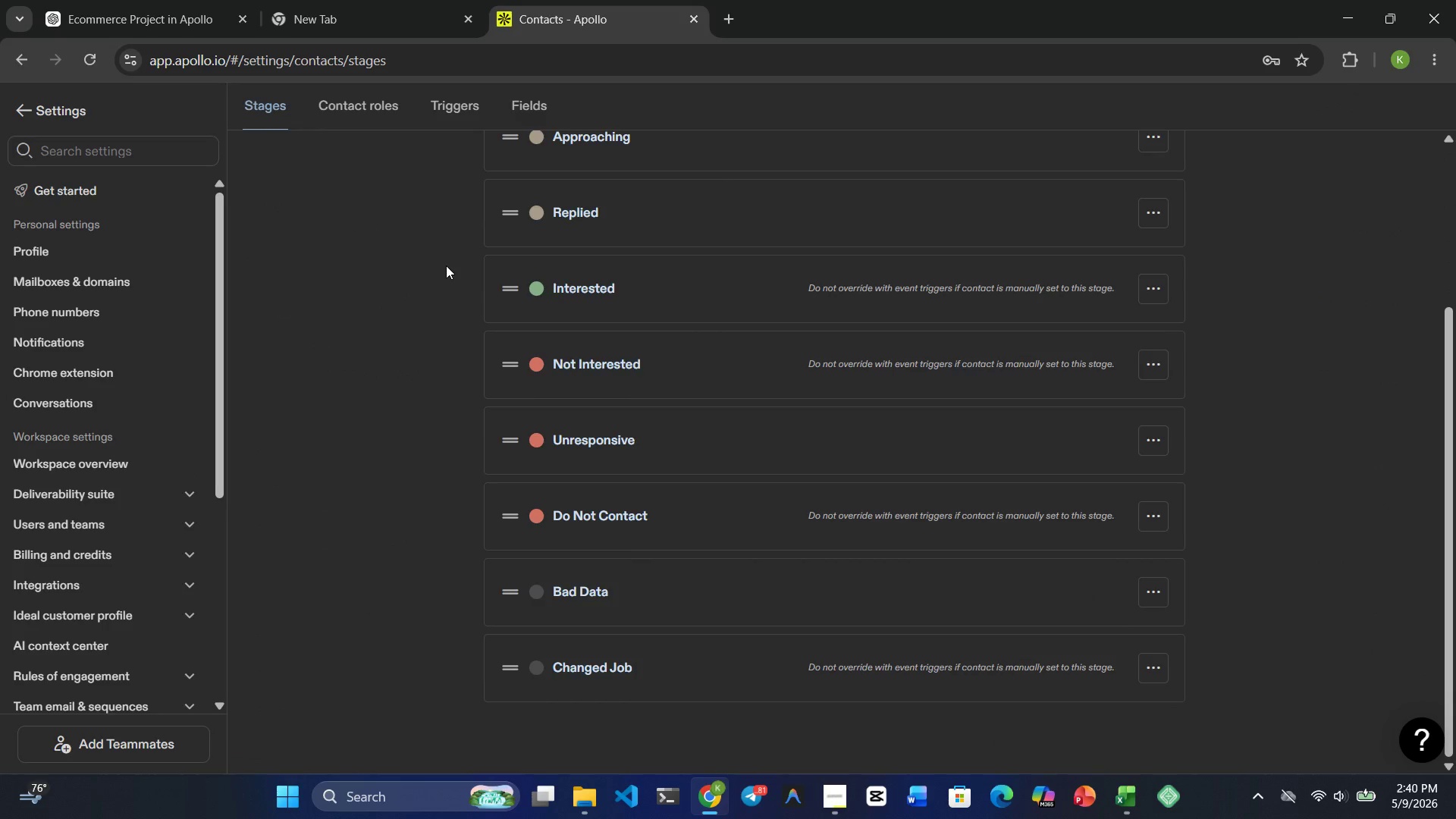 
scroll: coordinate [446, 265], scroll_direction: up, amount: 6.0
 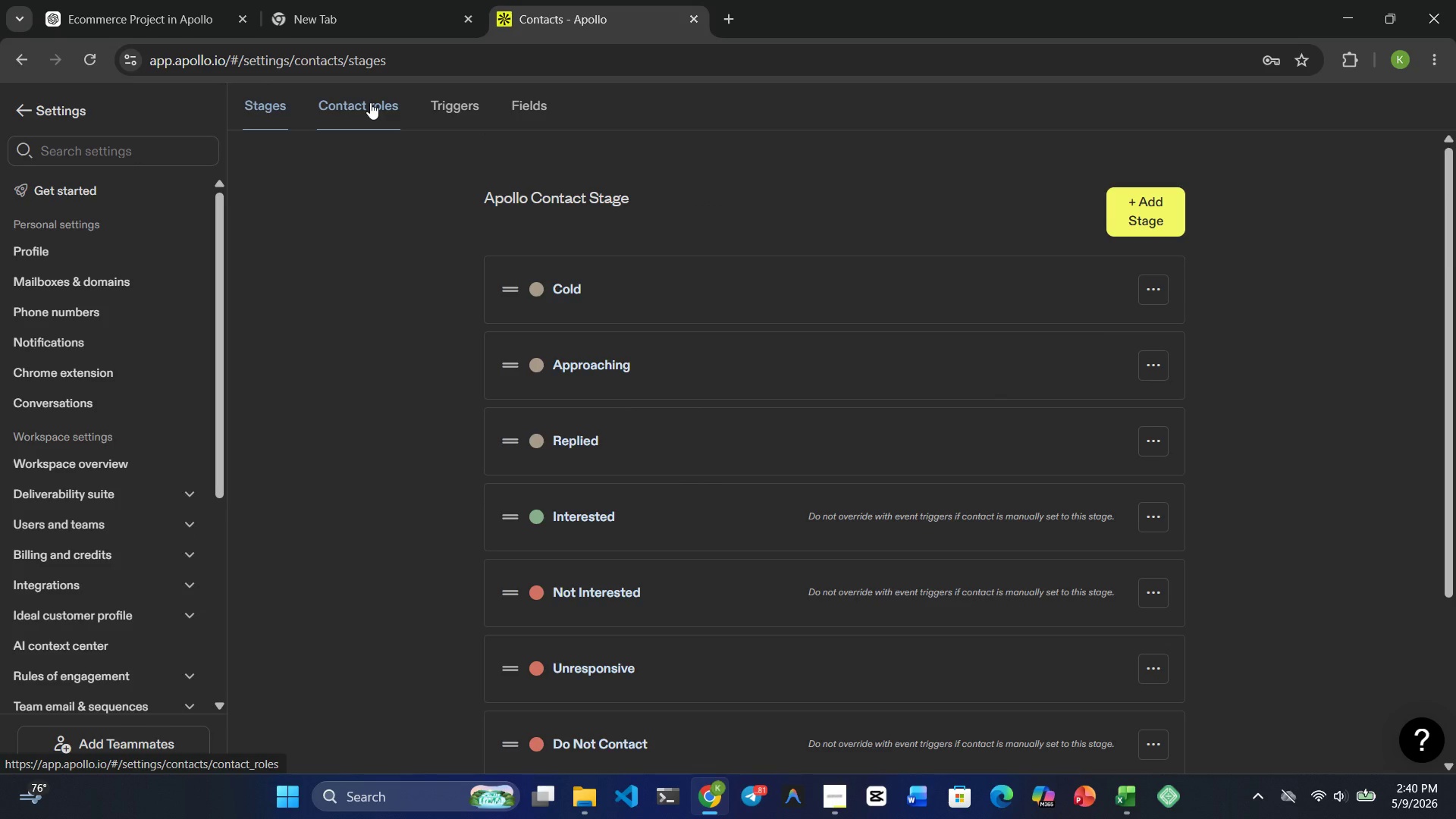 
left_click([370, 102])
 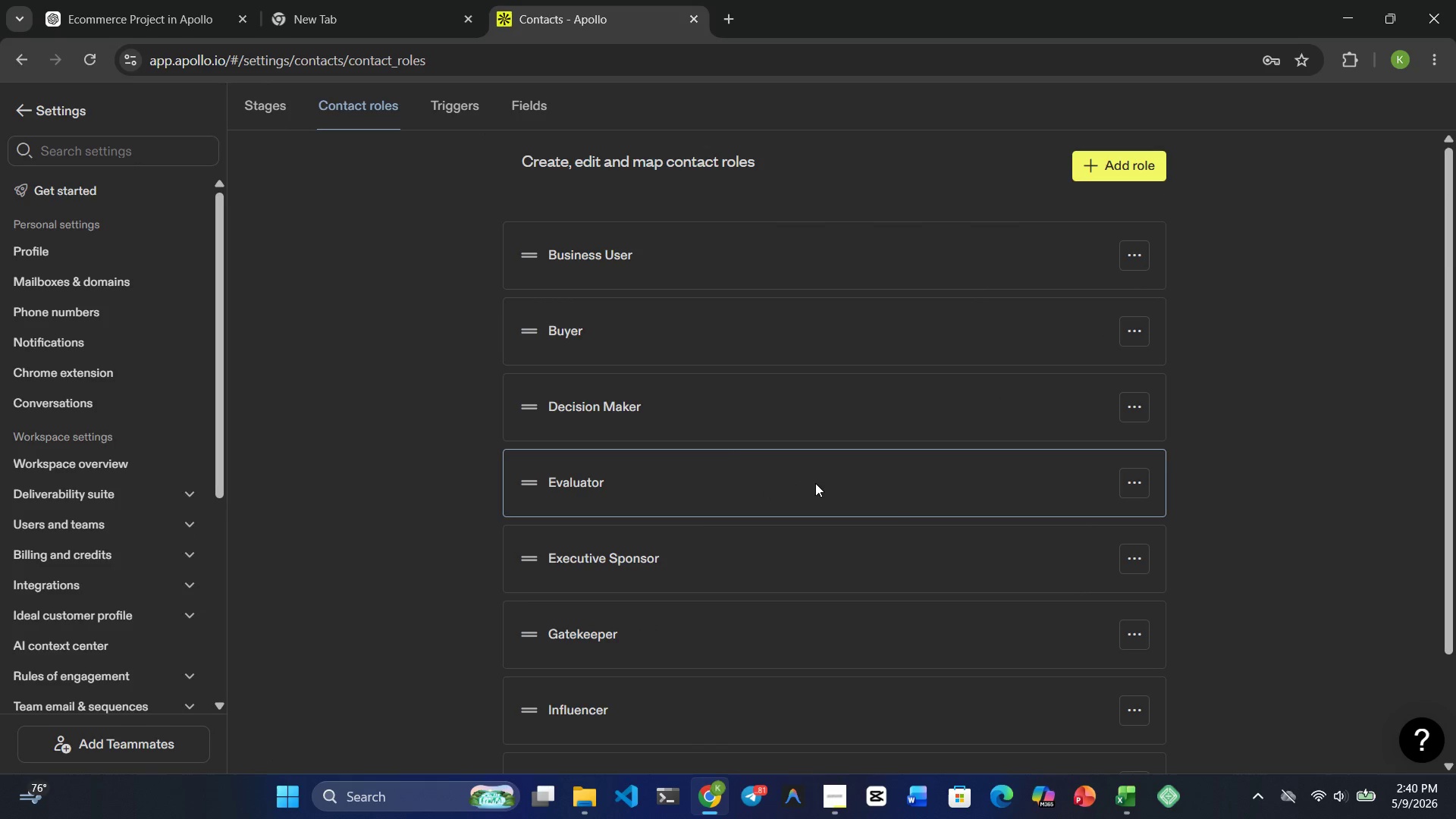 
wait(7.31)
 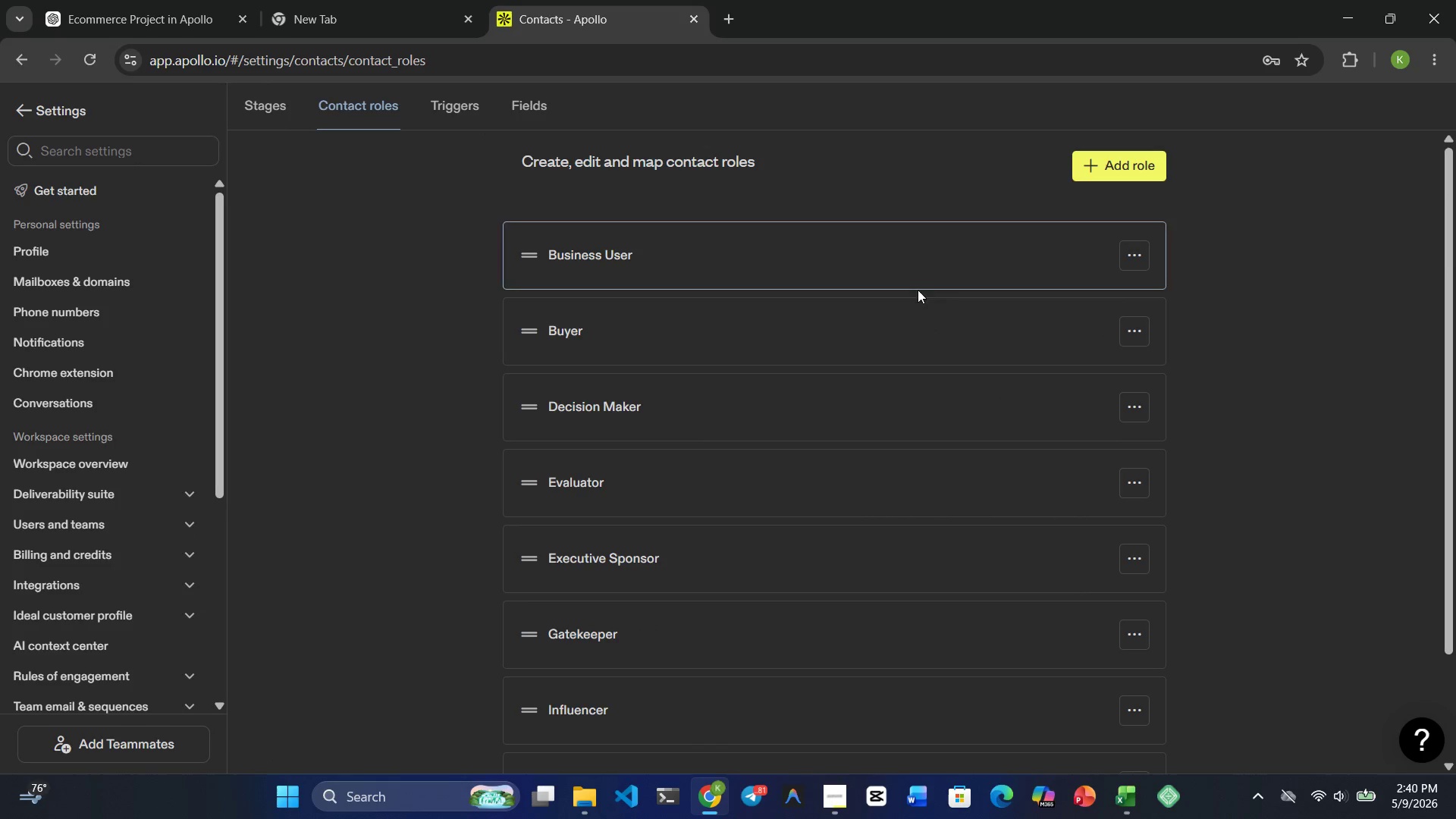 
scroll: coordinate [767, 419], scroll_direction: down, amount: 10.0
 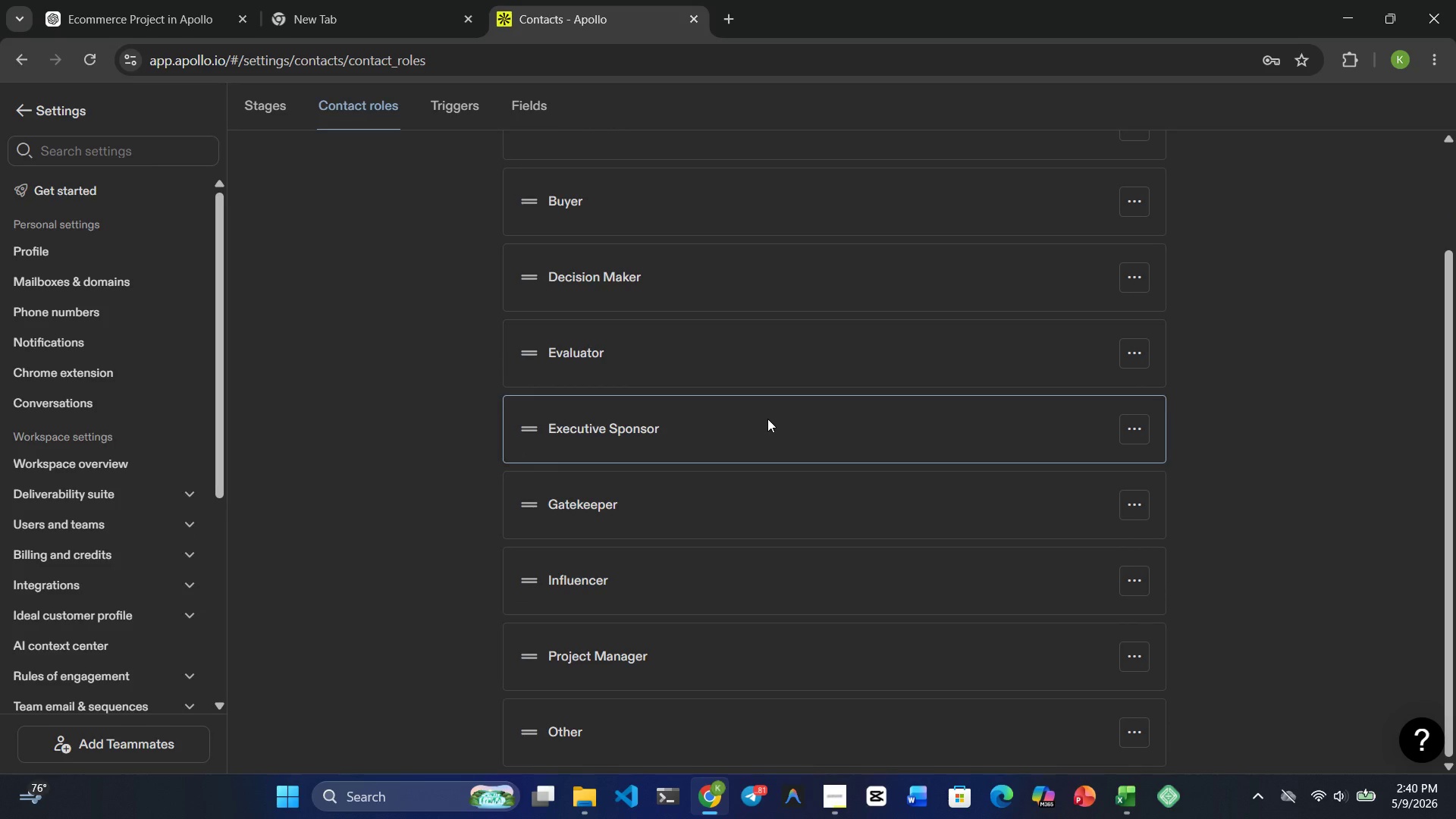 
scroll: coordinate [767, 419], scroll_direction: up, amount: 5.0
 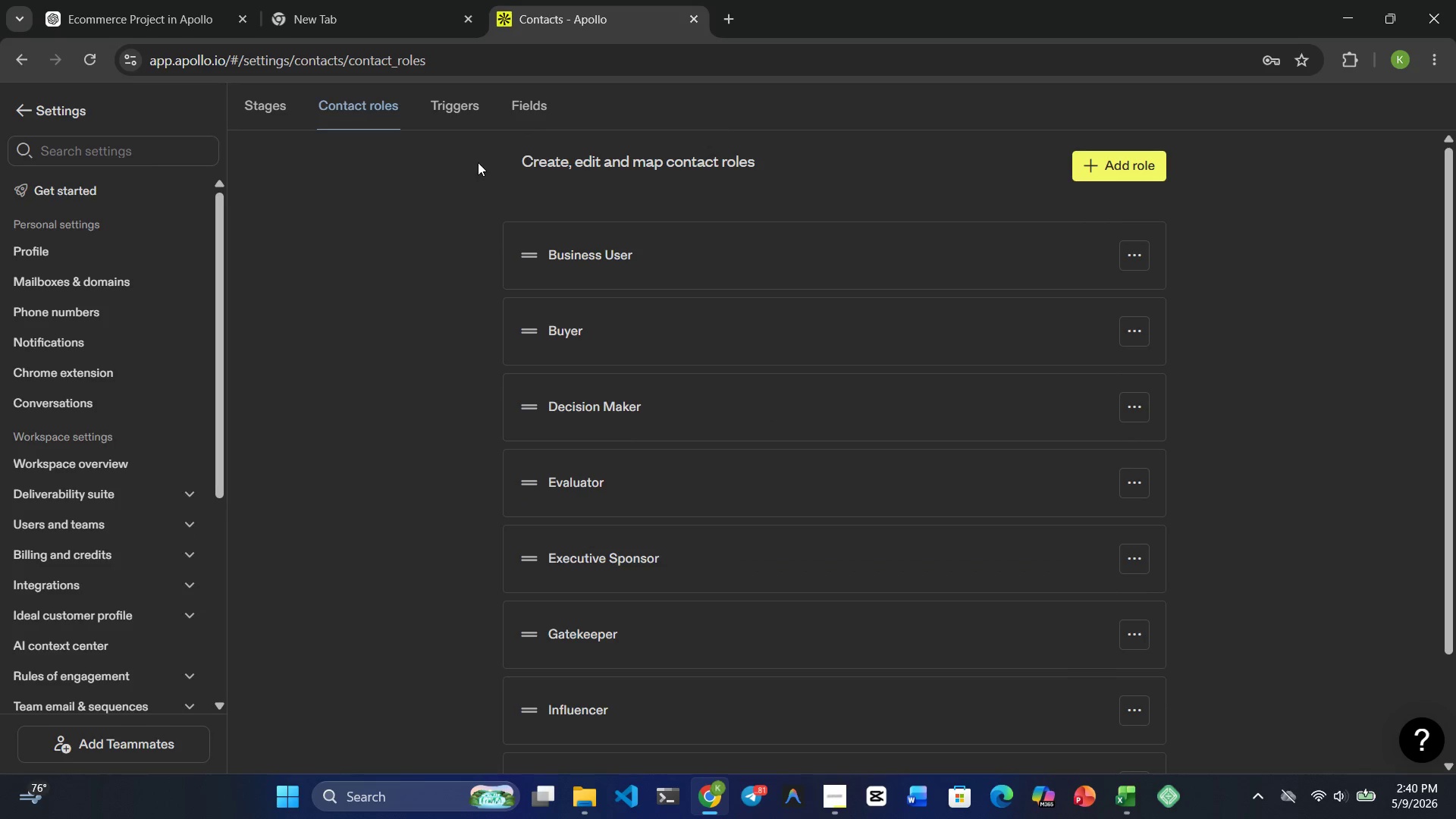 
left_click([463, 107])
 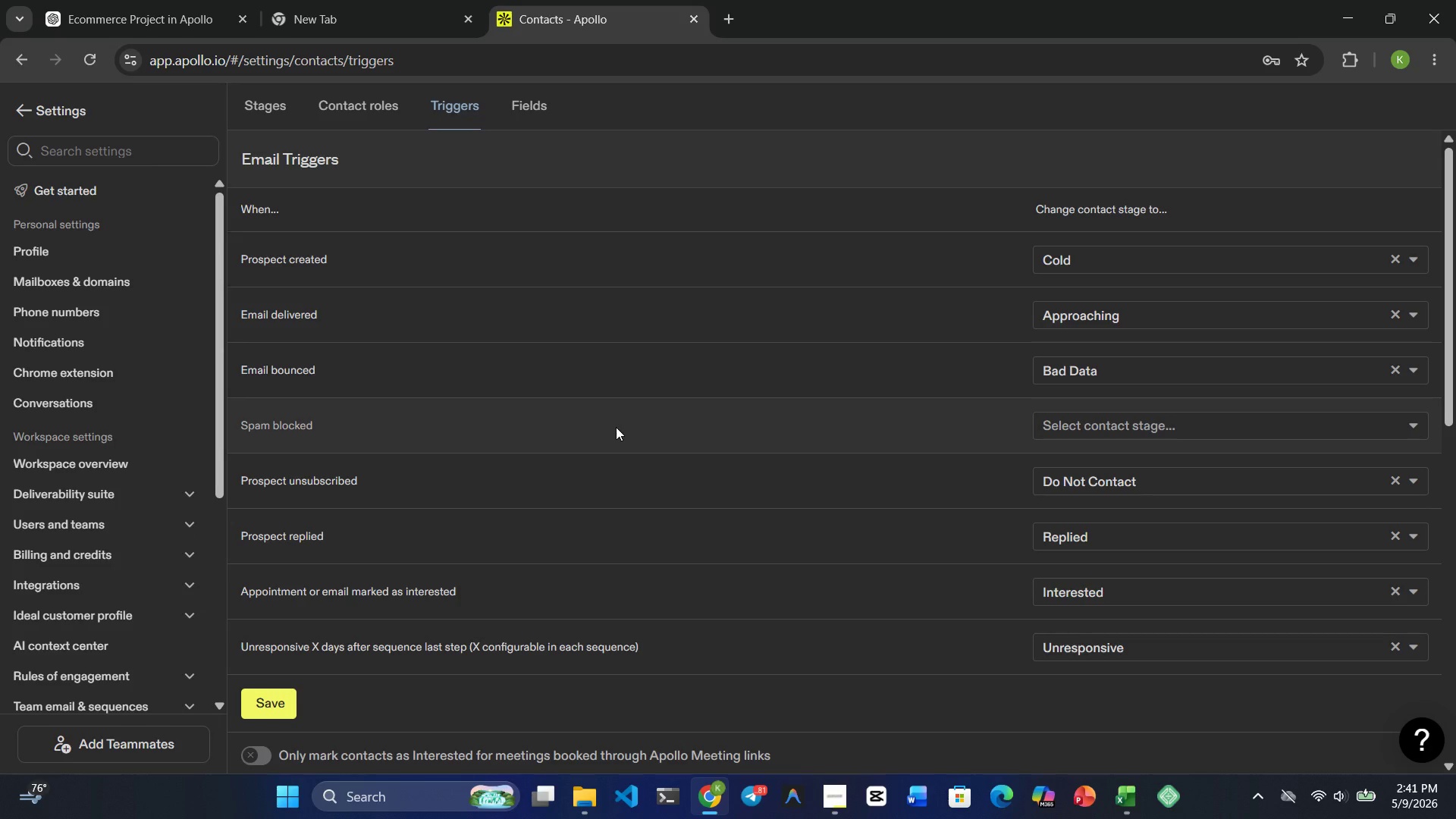 
wait(22.38)
 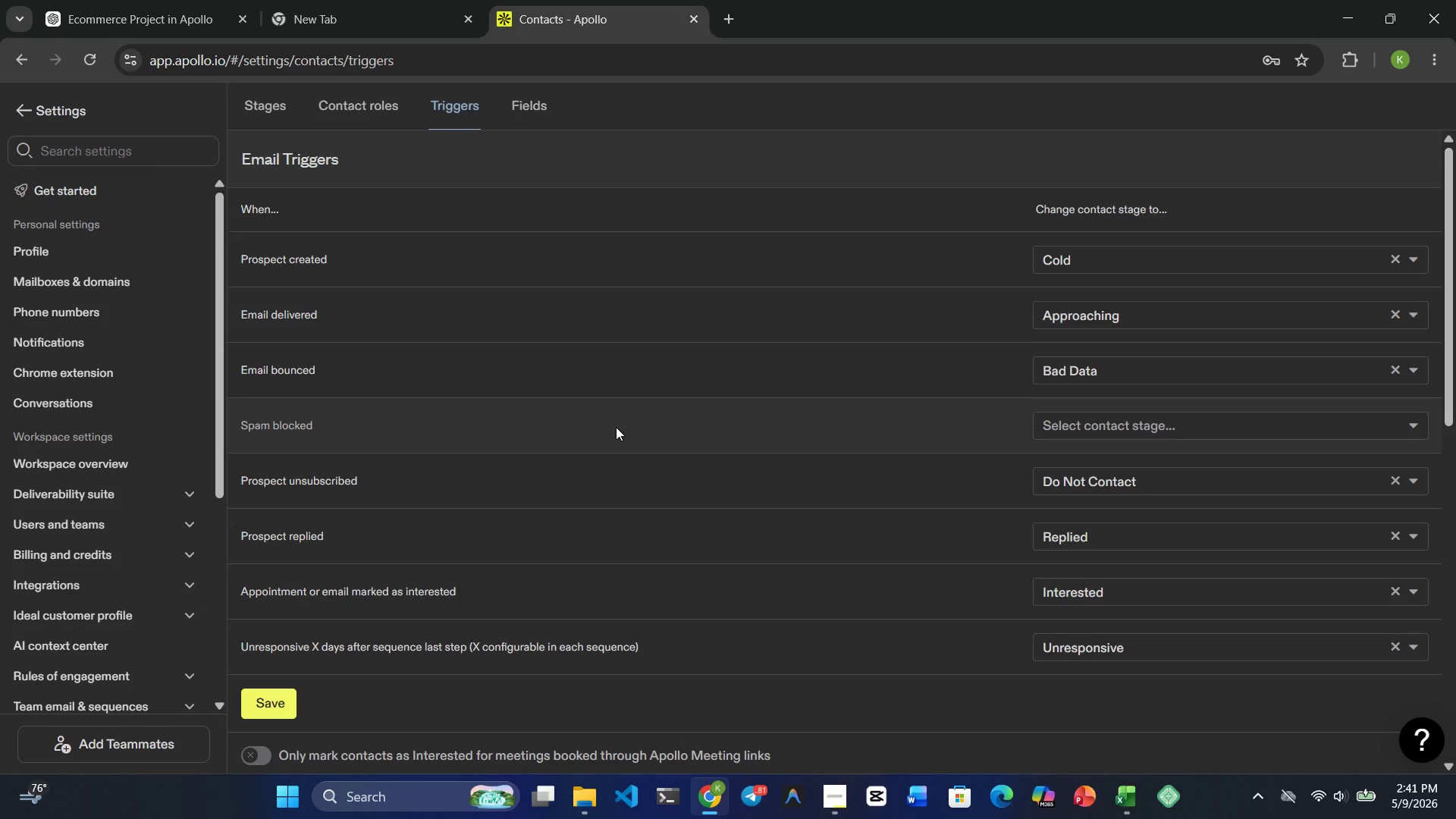 
left_click([1126, 588])
 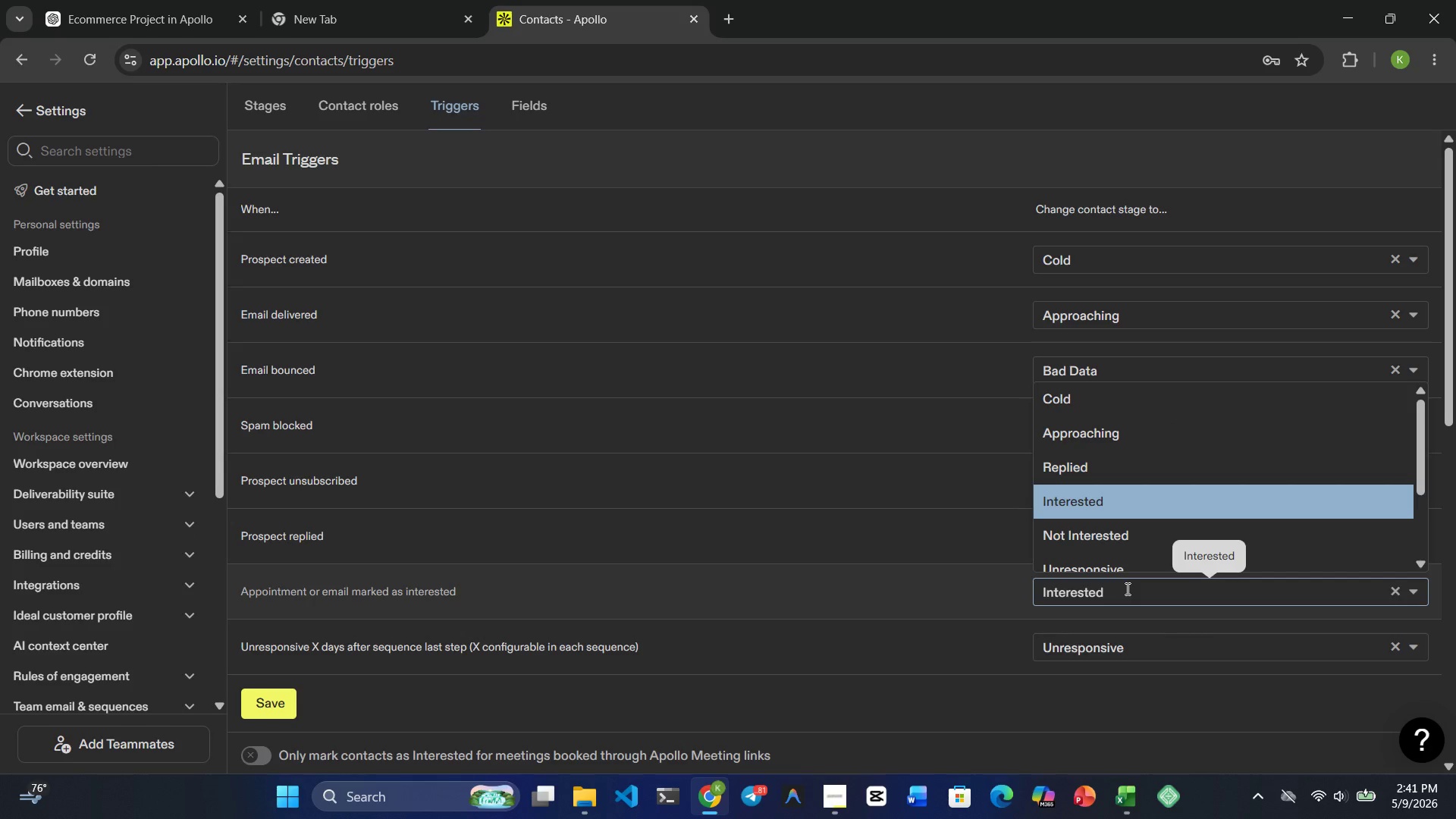 
left_click([1126, 588])
 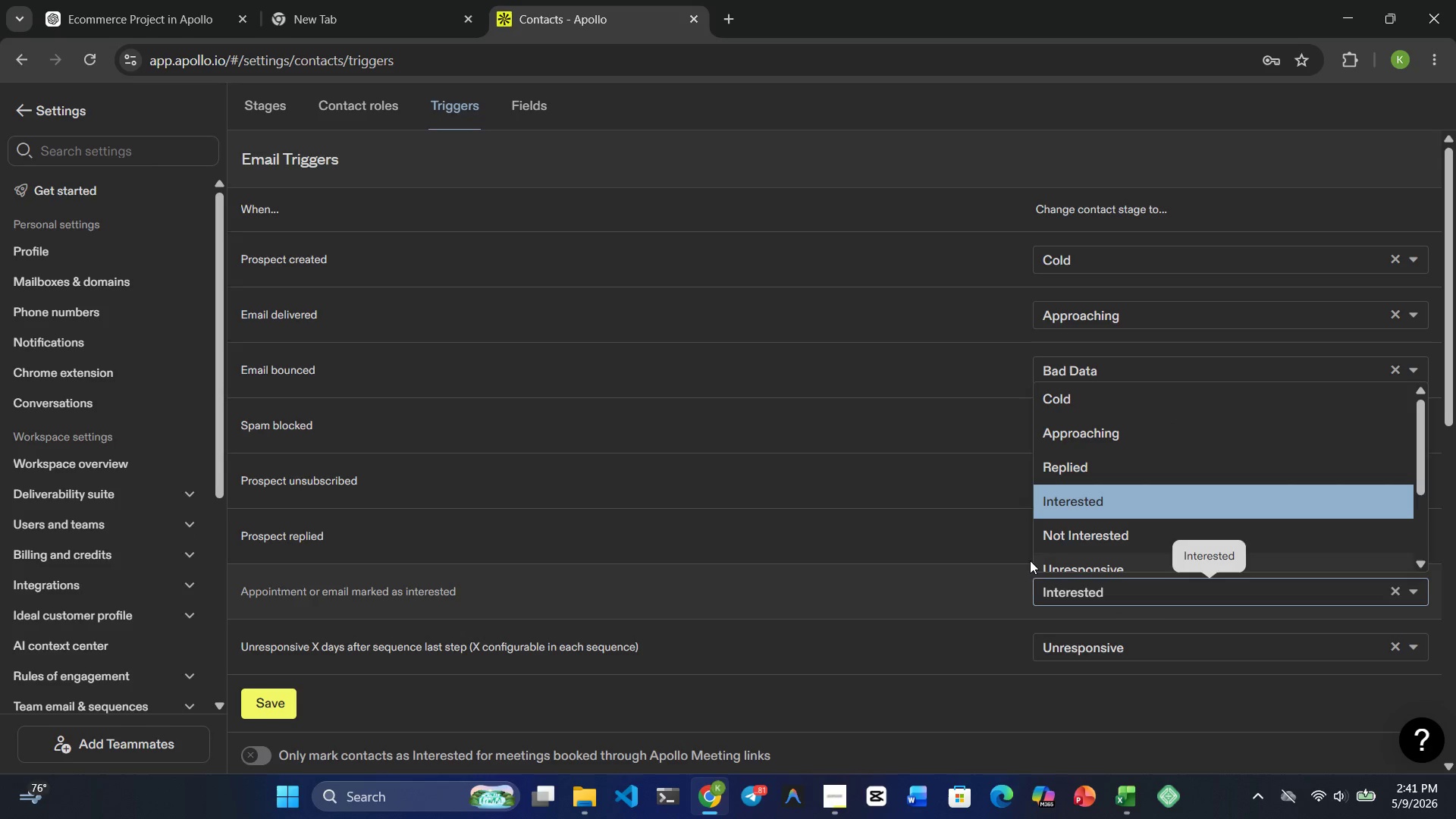 
left_click([1012, 558])
 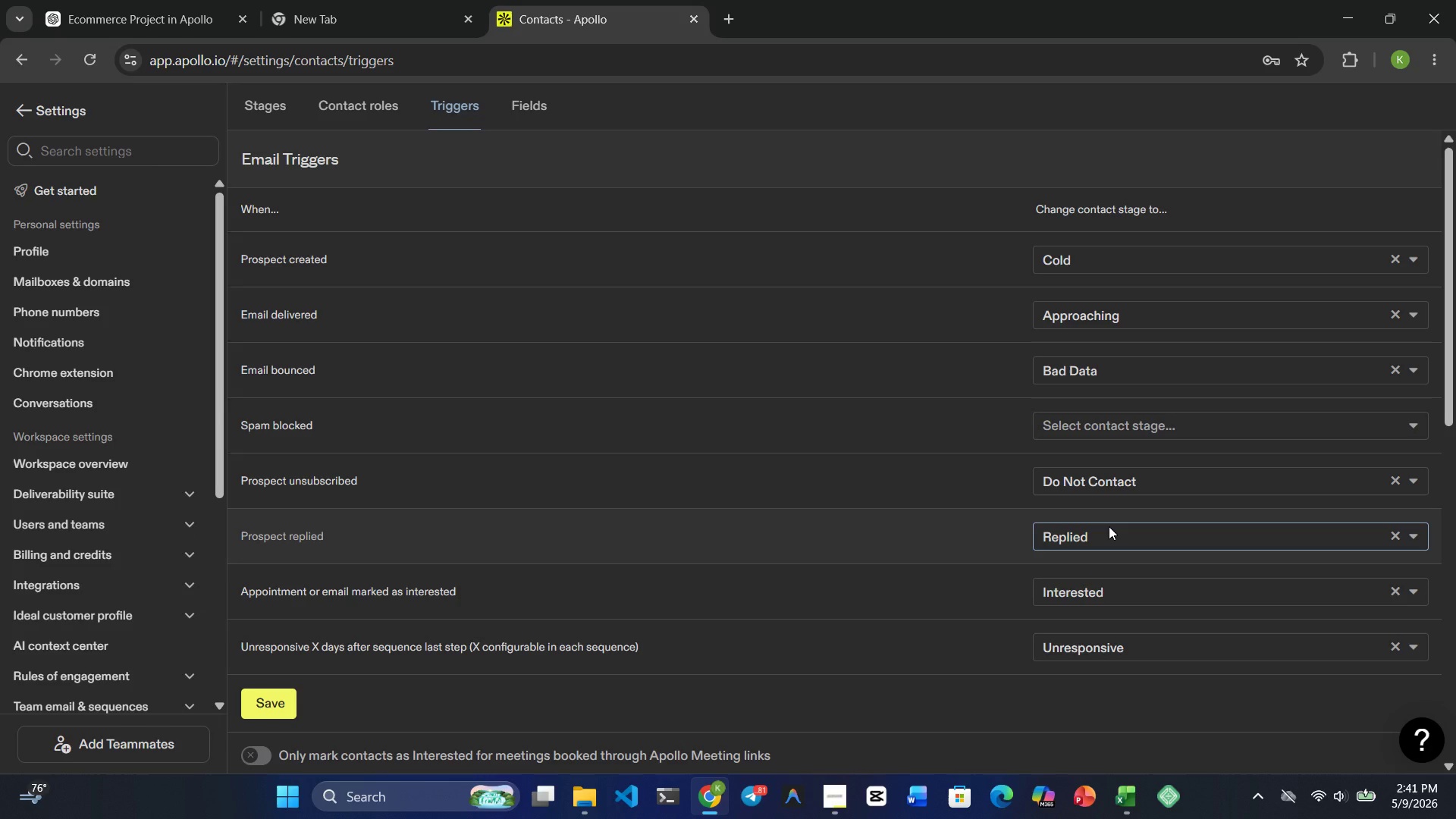 
wait(9.14)
 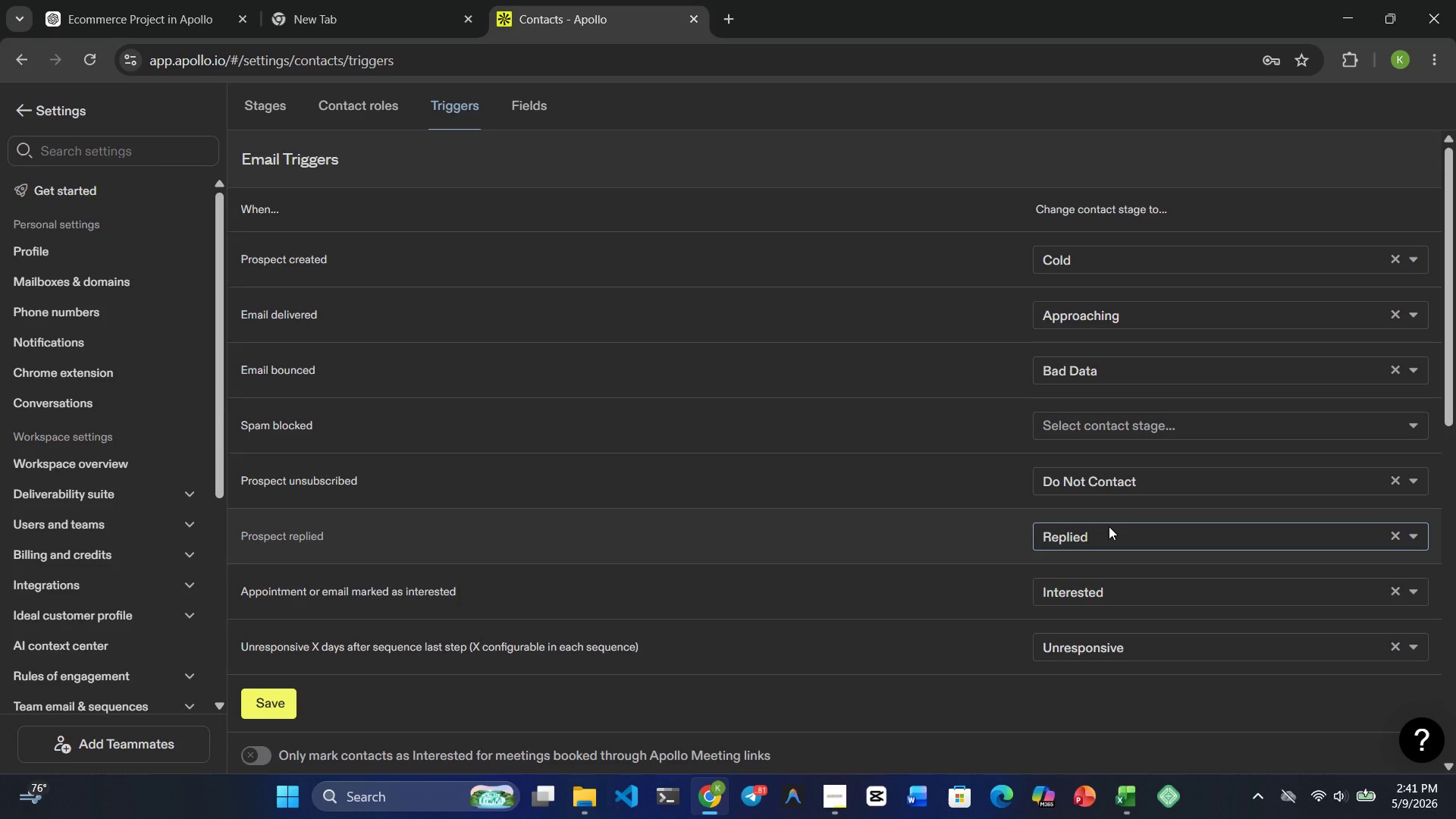 
scroll: coordinate [1107, 535], scroll_direction: down, amount: 5.0
 